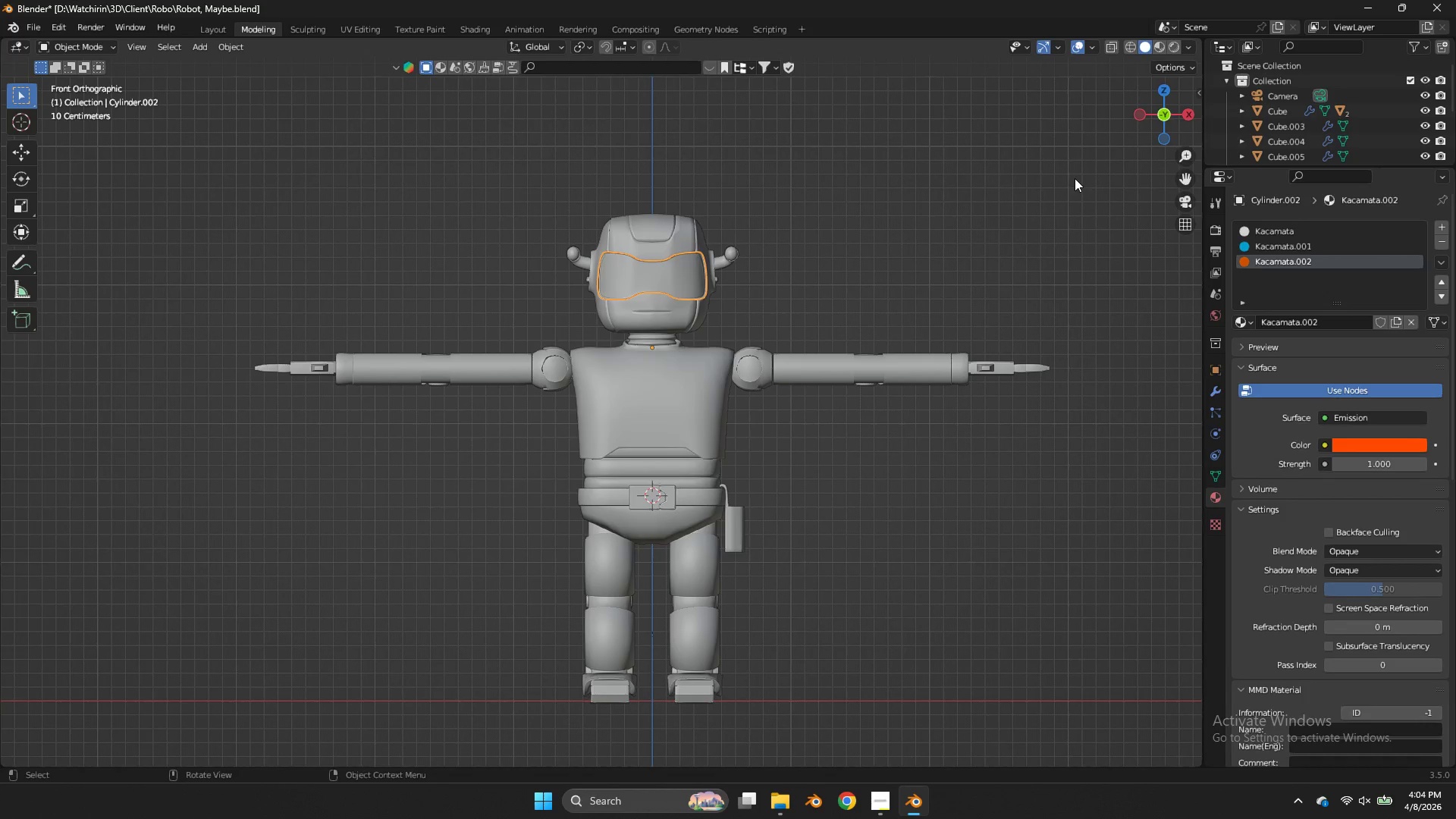 
key(Tab)
 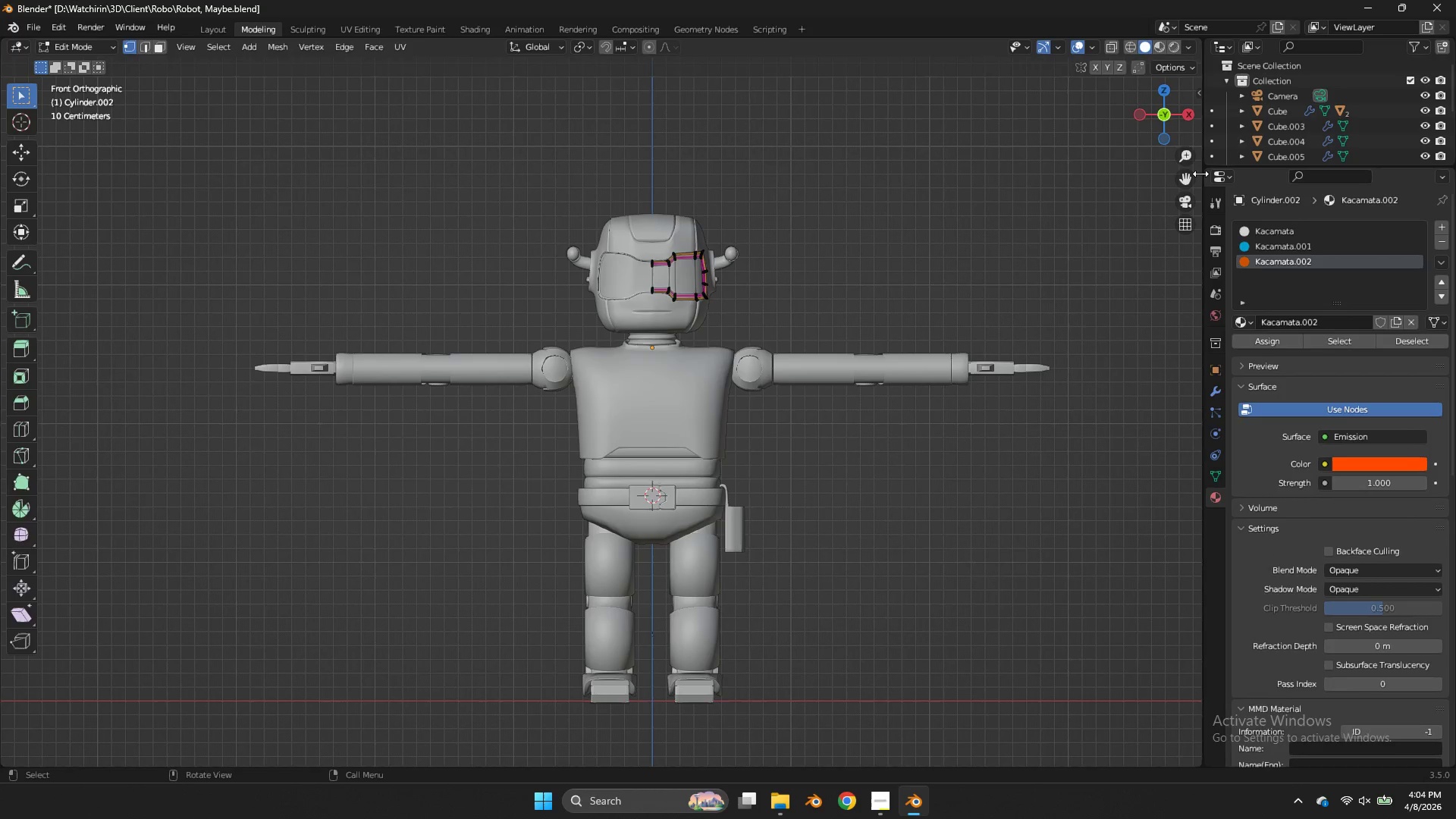 
key(Tab)
 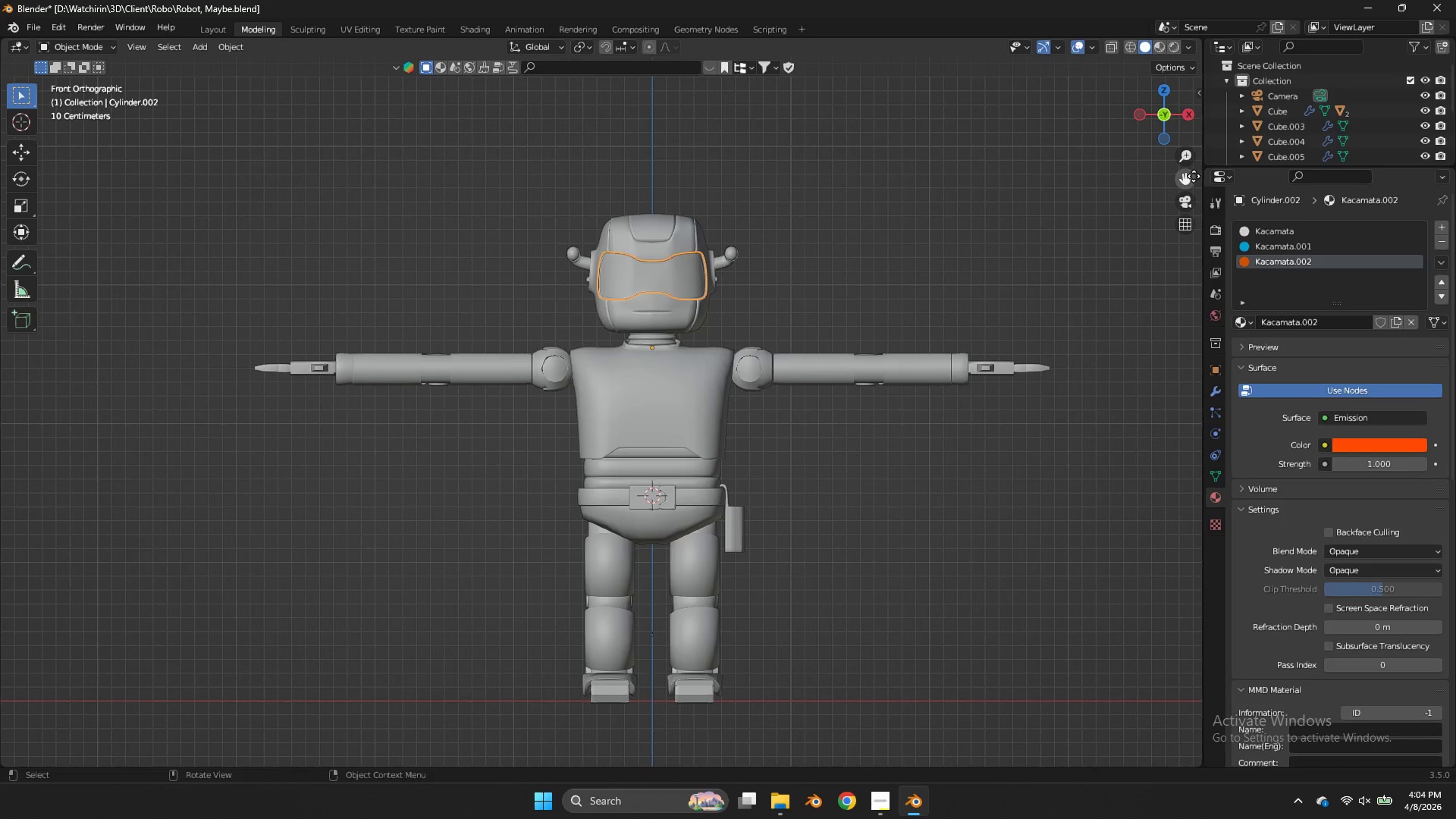 
left_click_drag(start_coordinate=[1193, 176], to_coordinate=[1158, 288])
 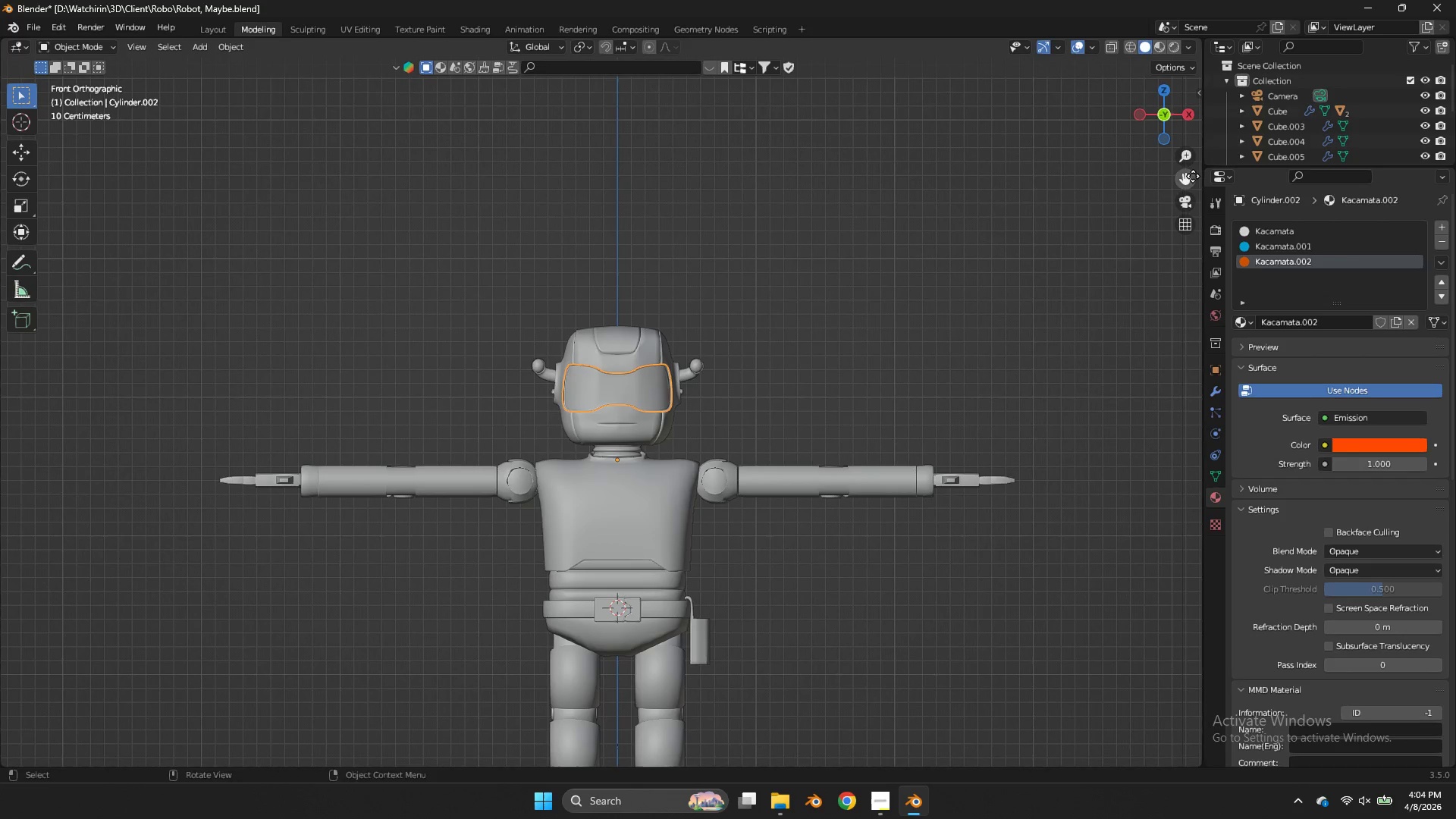 
key(Control+ControlLeft)
 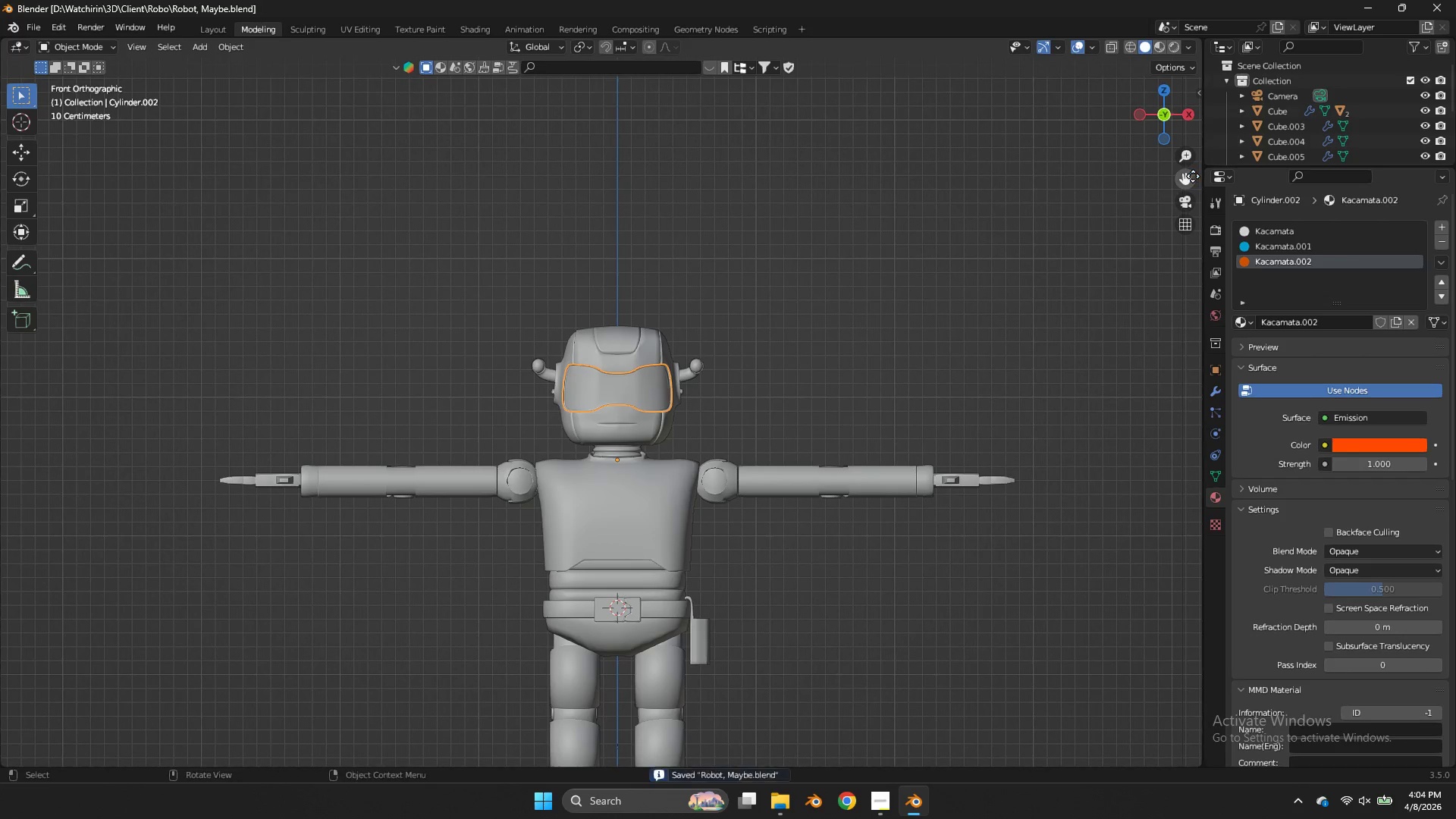 
key(Control+S)
 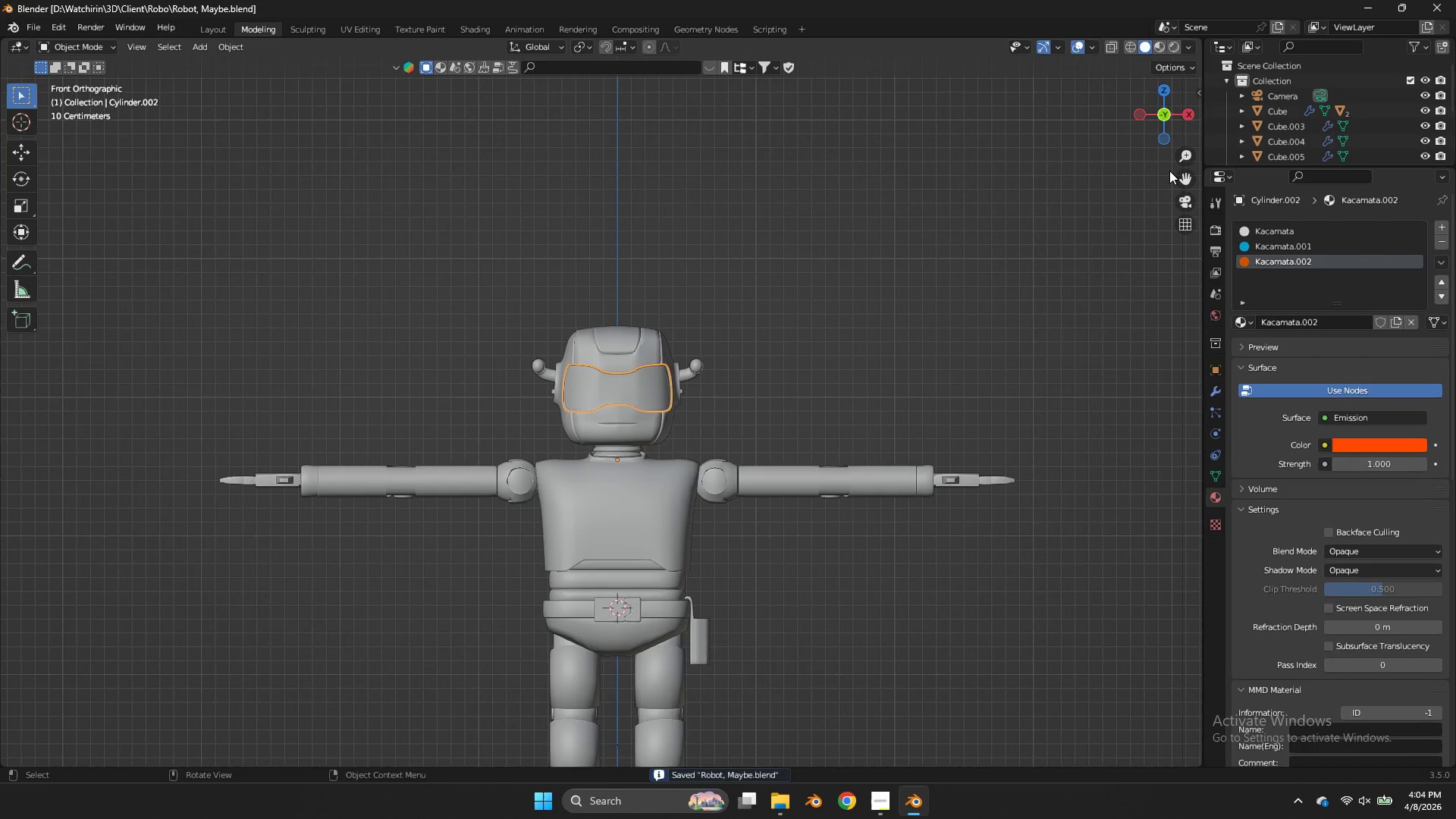 
left_click_drag(start_coordinate=[1184, 172], to_coordinate=[1162, 140])
 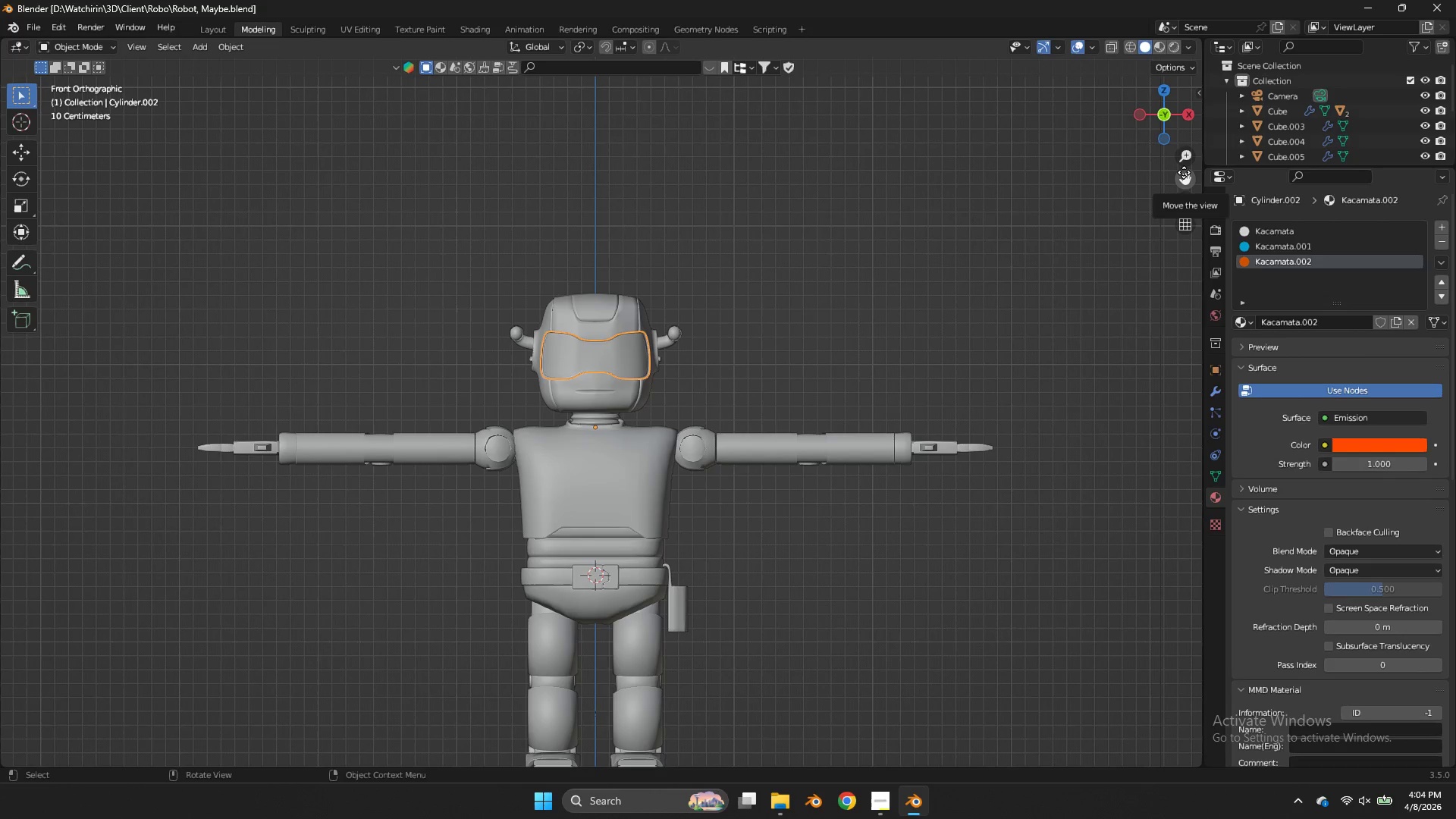 
wait(10.74)
 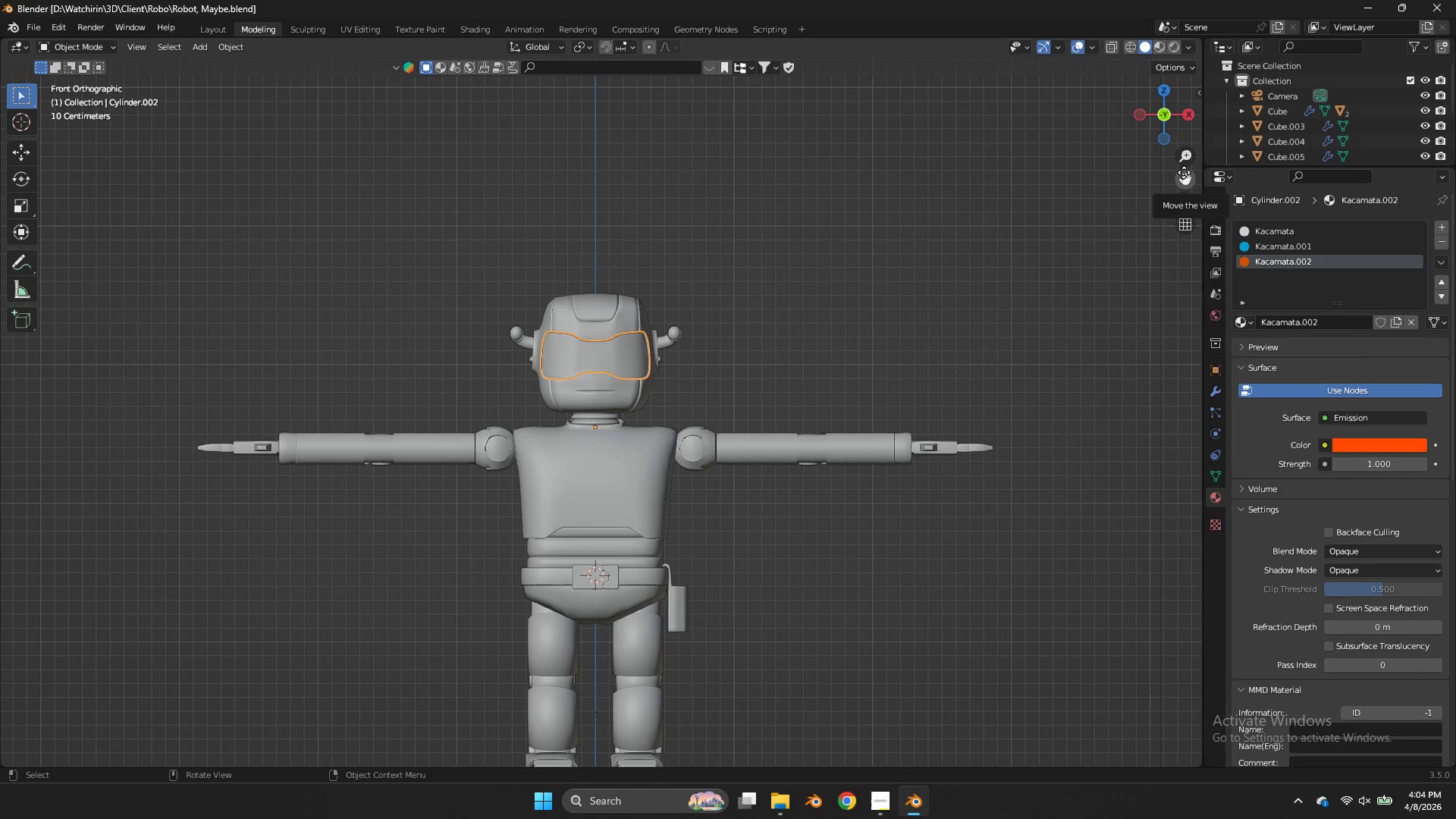 
scroll: coordinate [846, 261], scroll_direction: up, amount: 7.0
 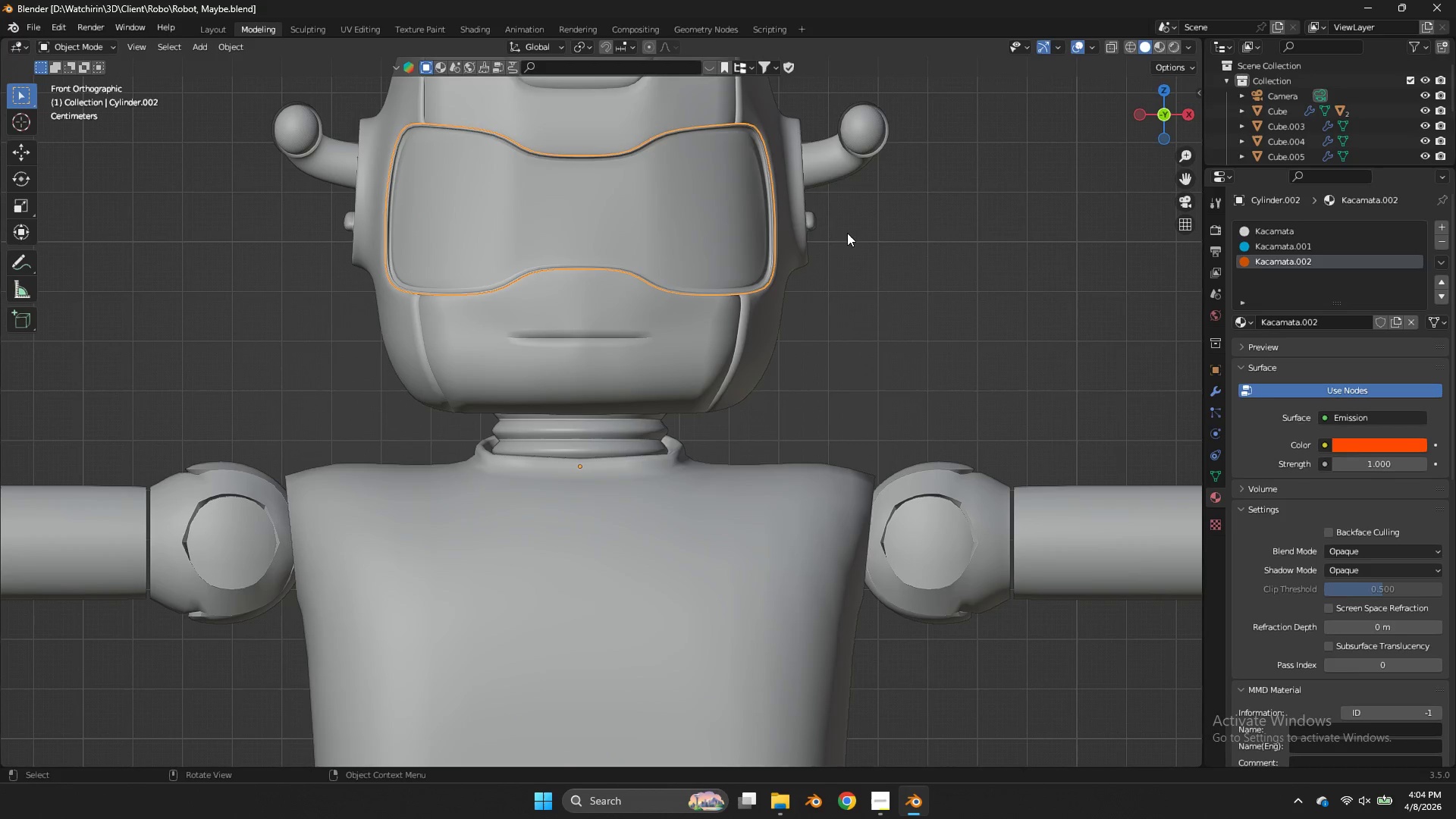 
key(Tab)
 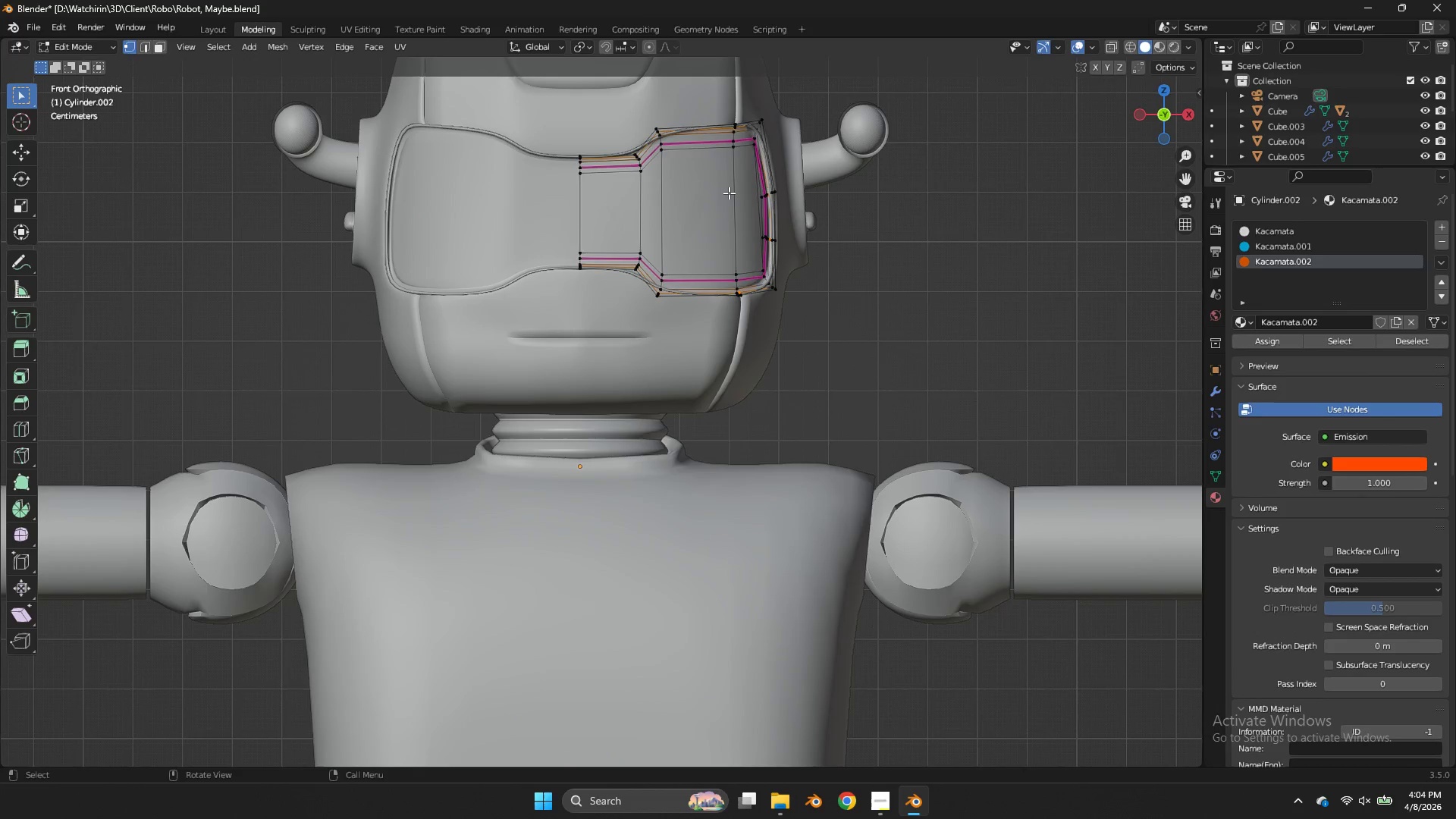 
left_click([729, 193])
 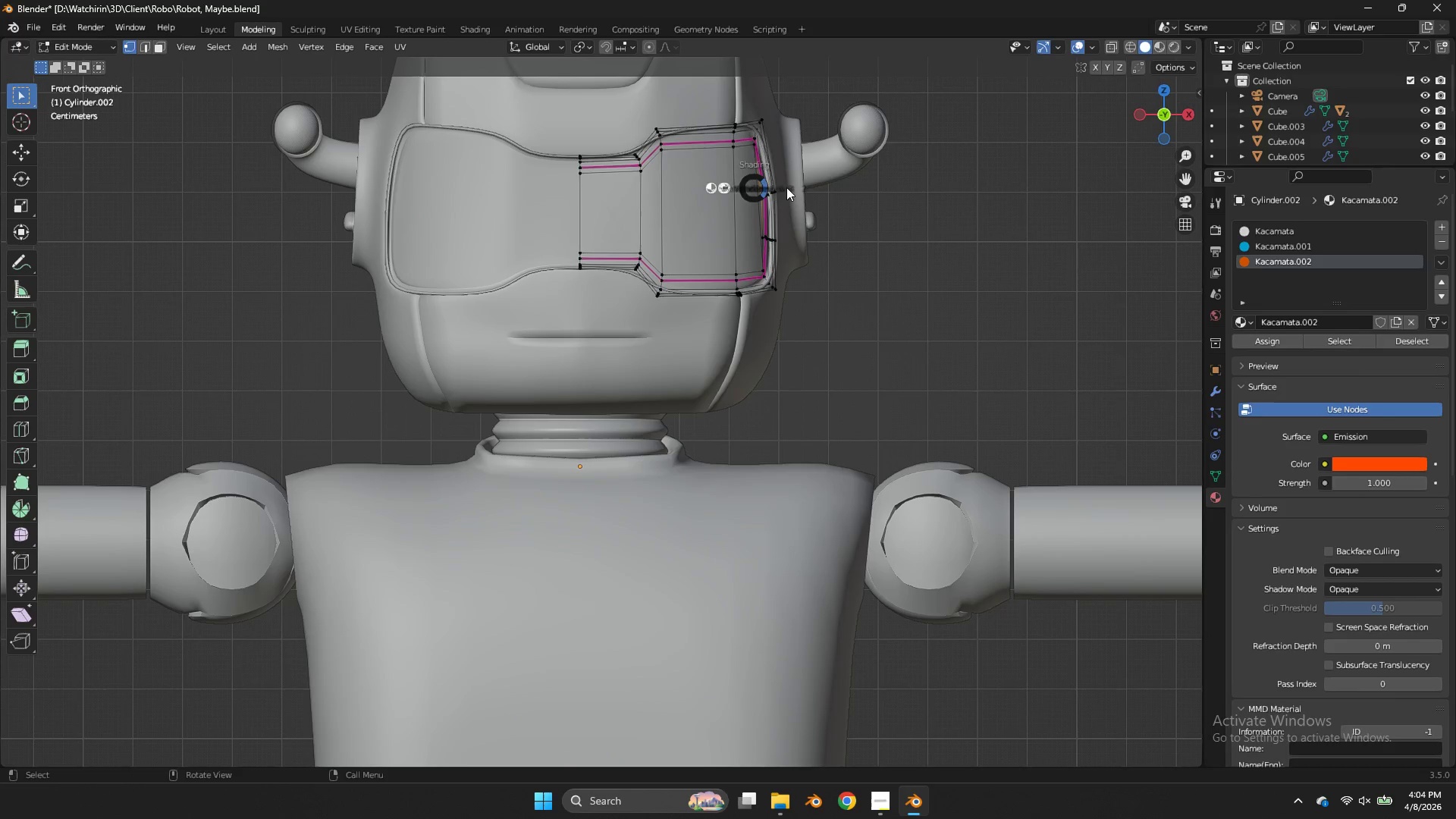 
type(zz)
 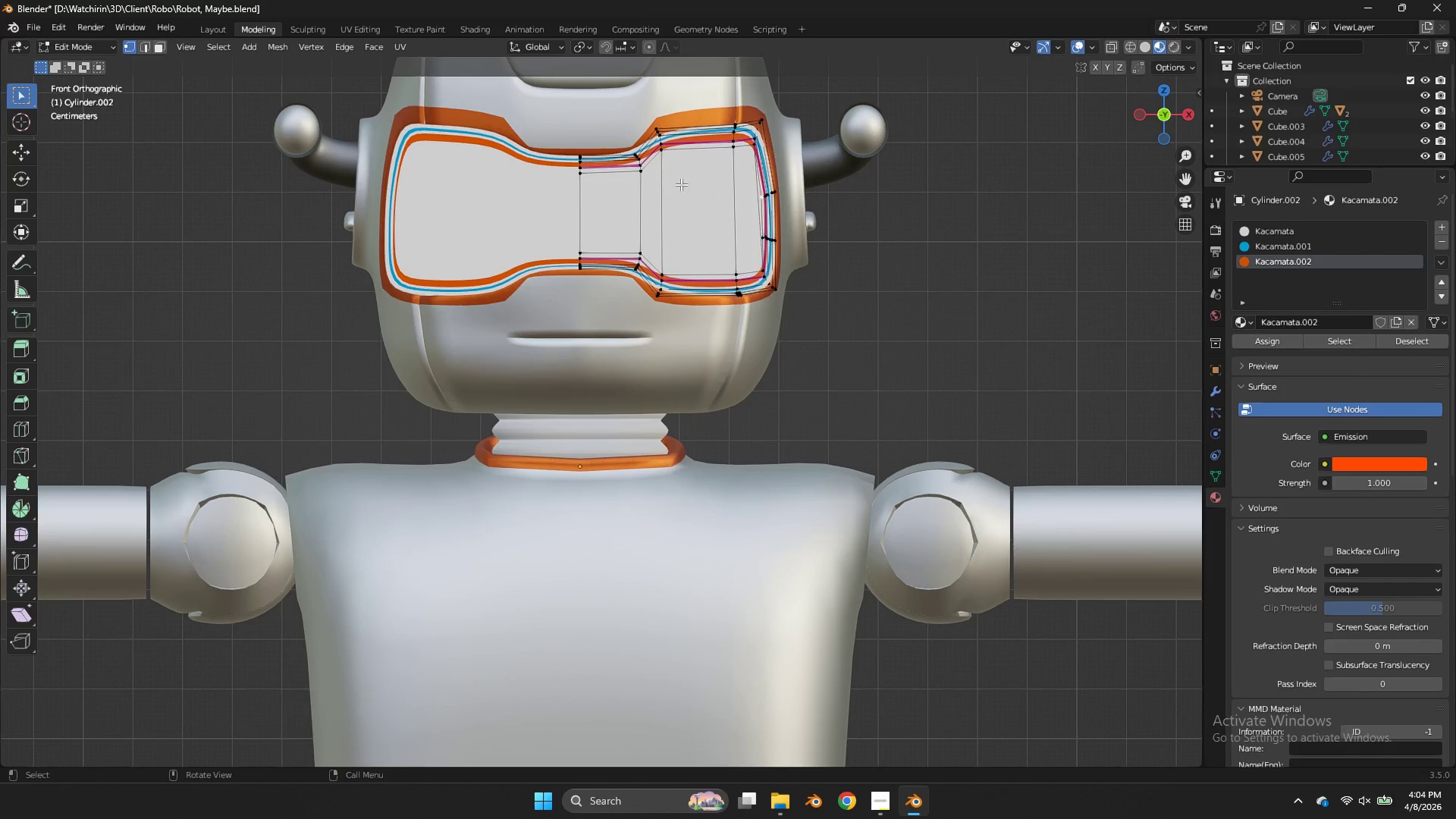 
hold_key(key=AltLeft, duration=1.19)
left_click([657, 169])
 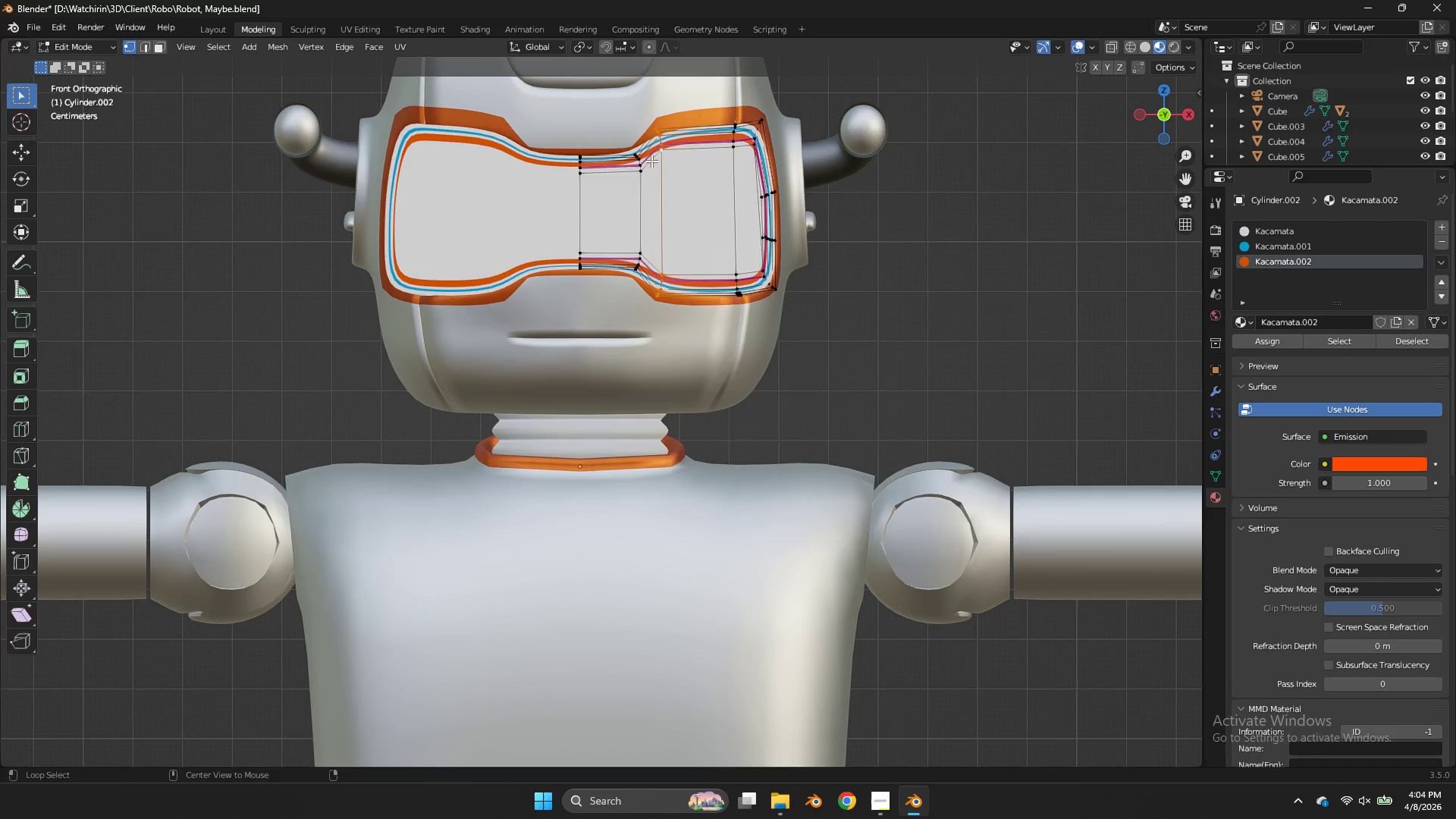 
left_click([648, 159])
 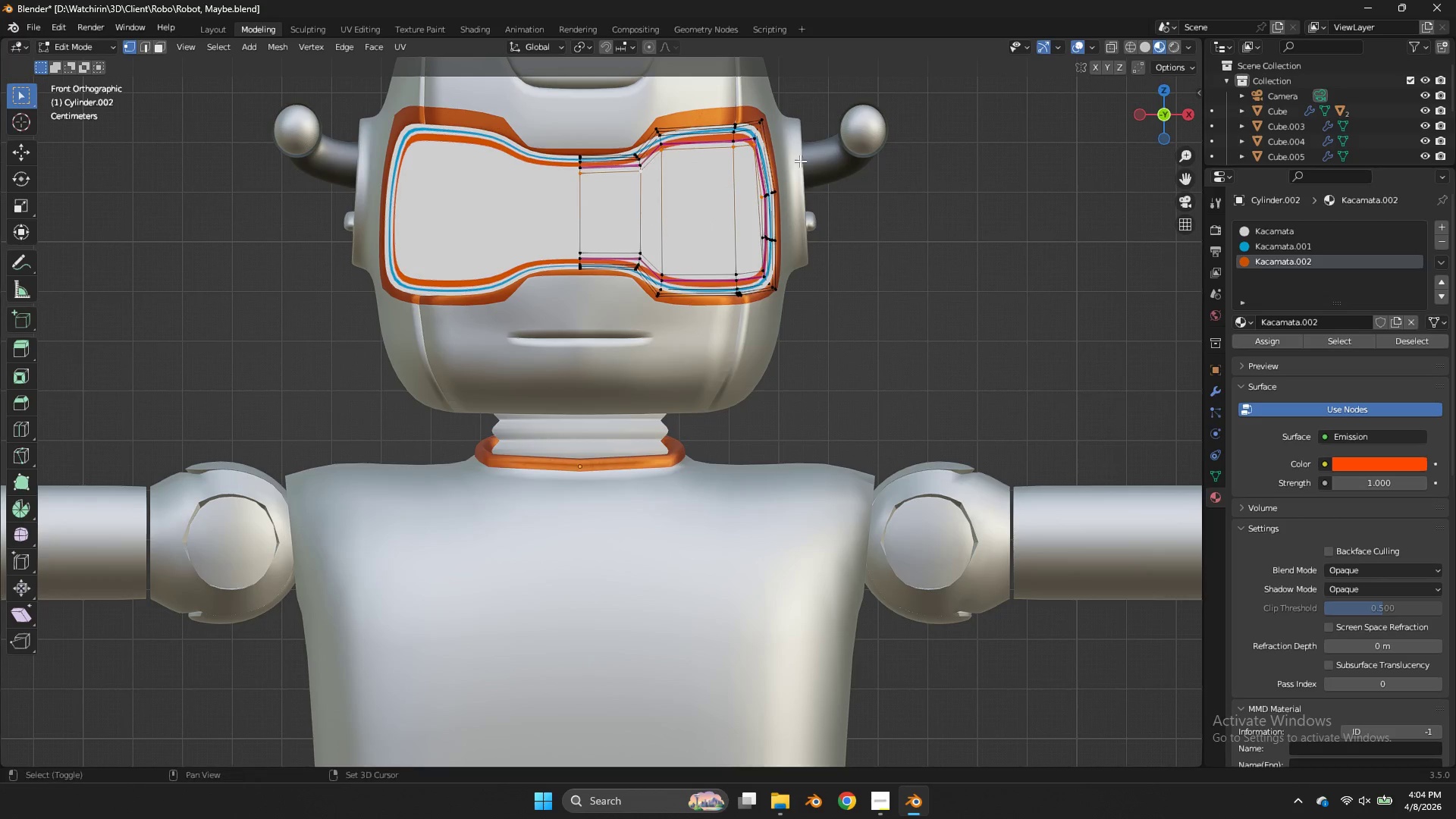 
hold_key(key=ShiftLeft, duration=0.42)
 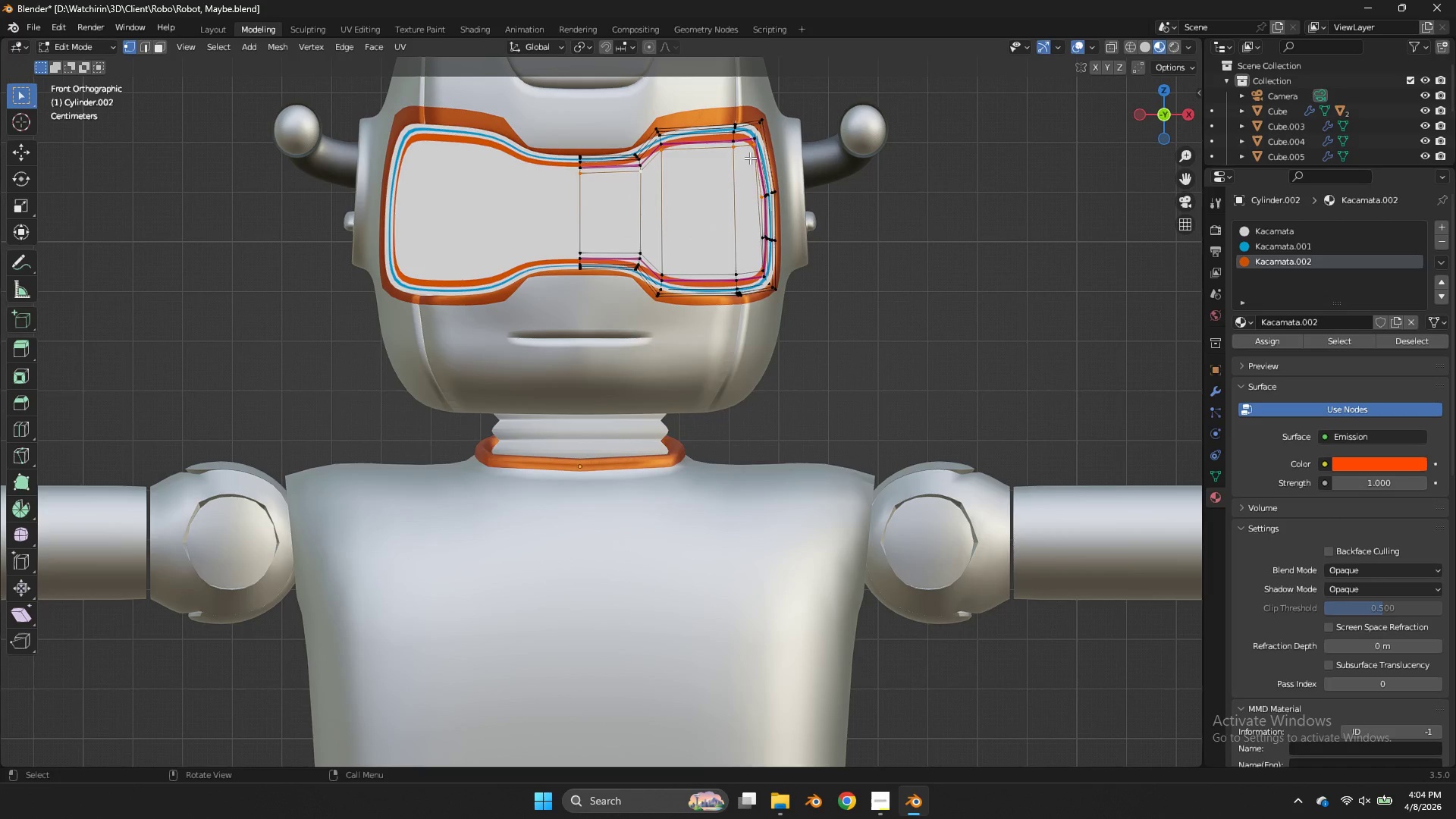 
key(H)
 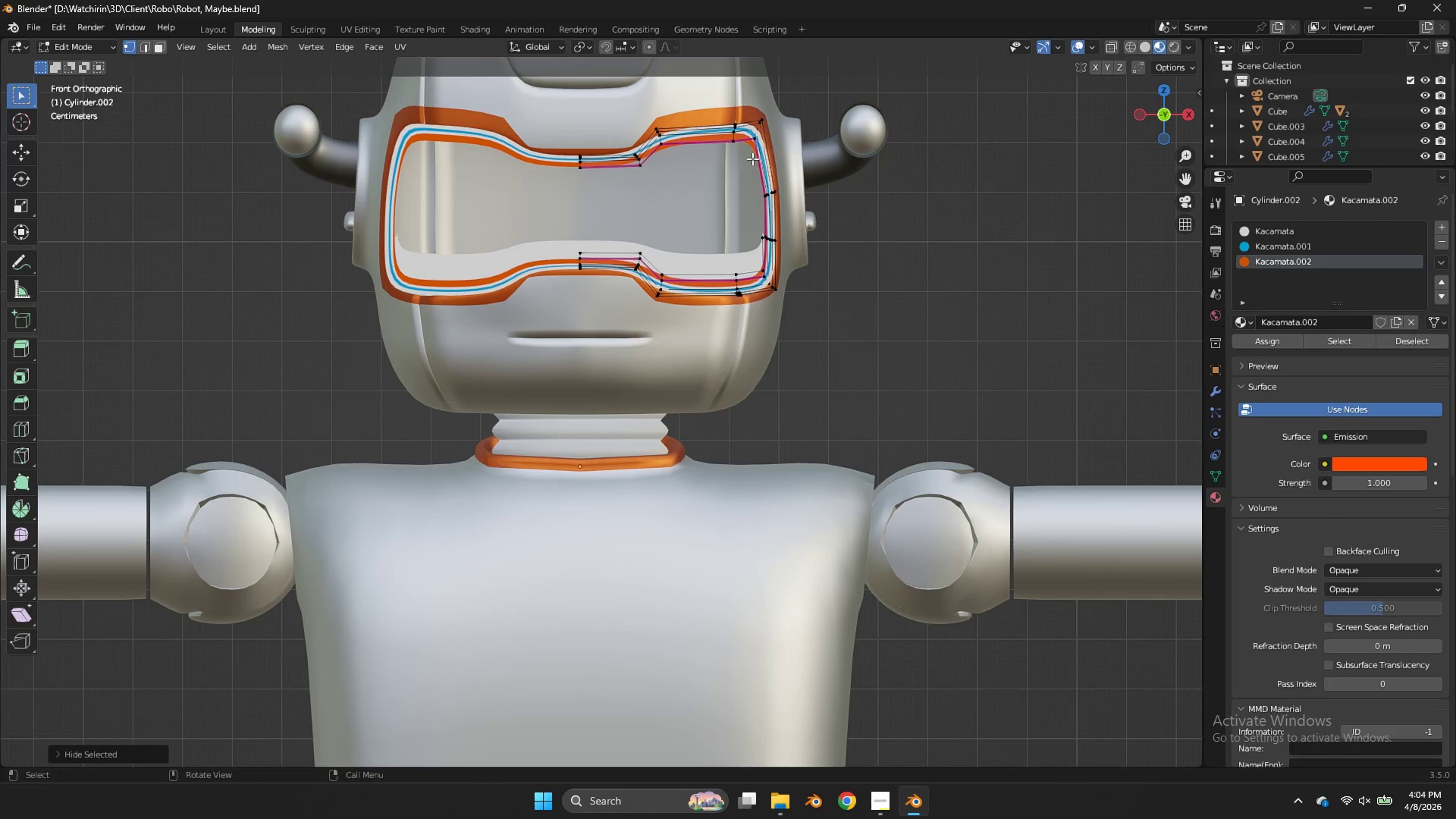 
key(Control+Z)
 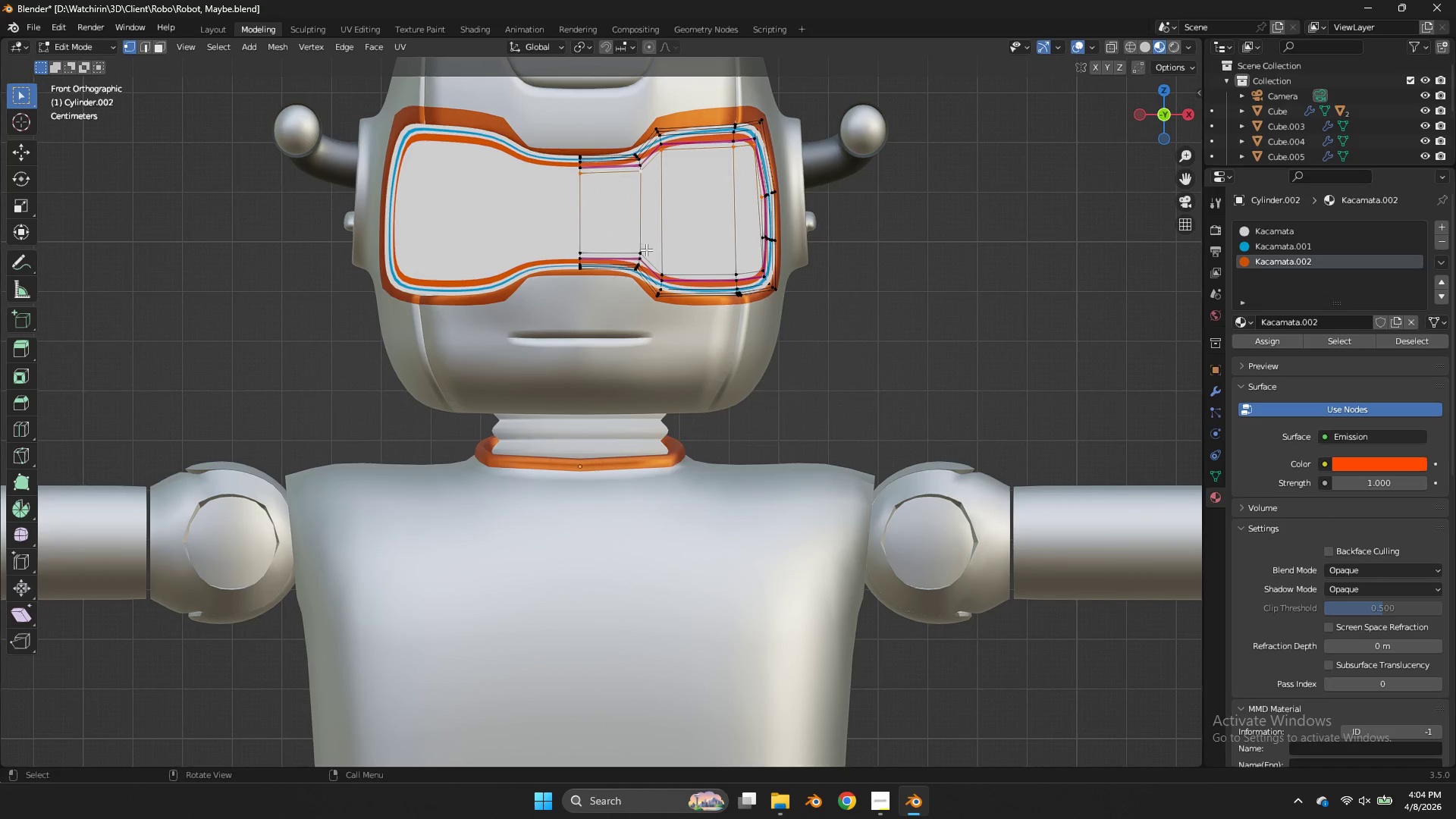 
hold_key(key=AltLeft, duration=0.33)
left_click([648, 259])
 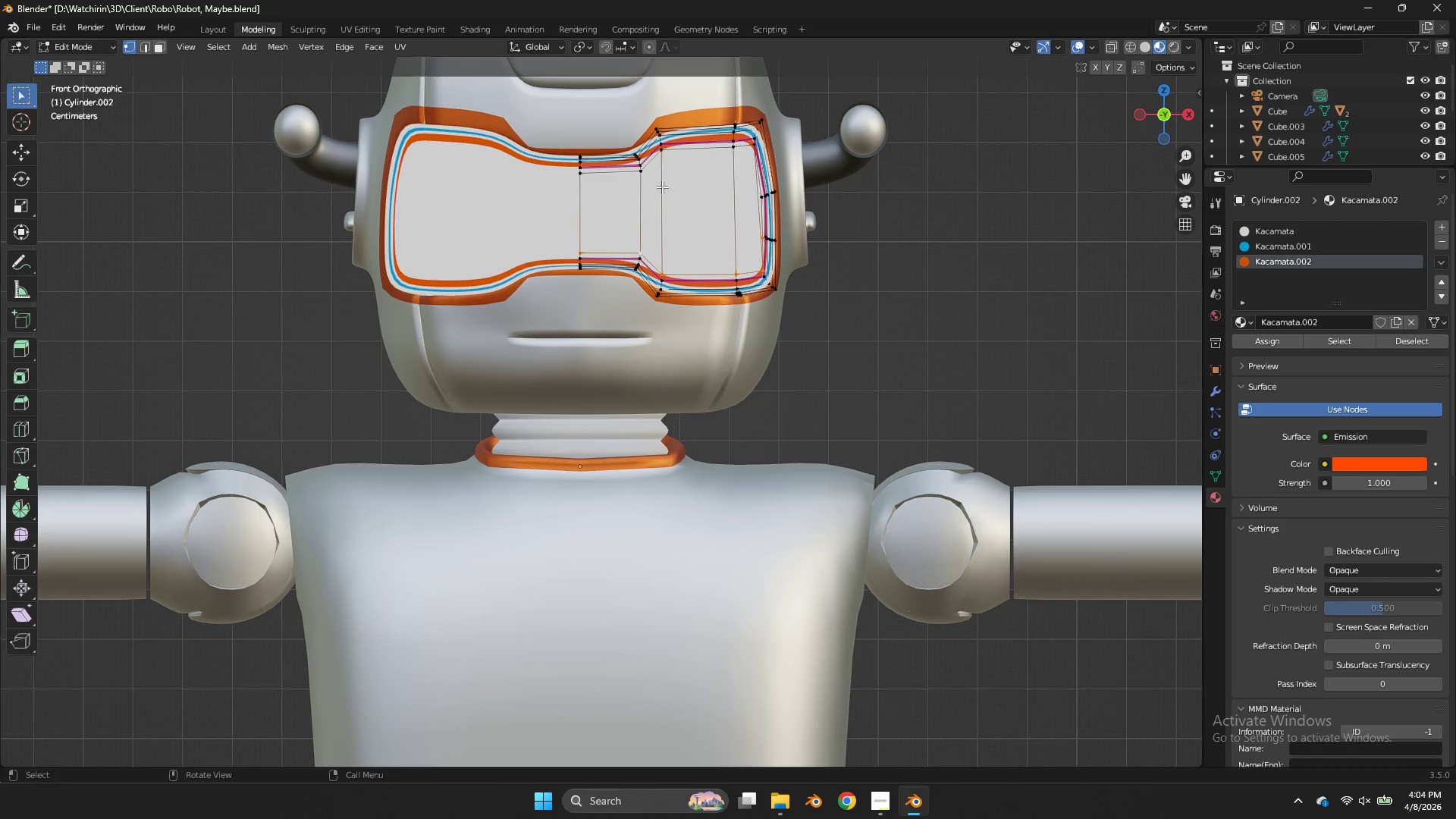 
hold_key(key=ShiftLeft, duration=0.92)
hold_key(key=AltLeft, duration=0.84)
left_click([647, 169])
 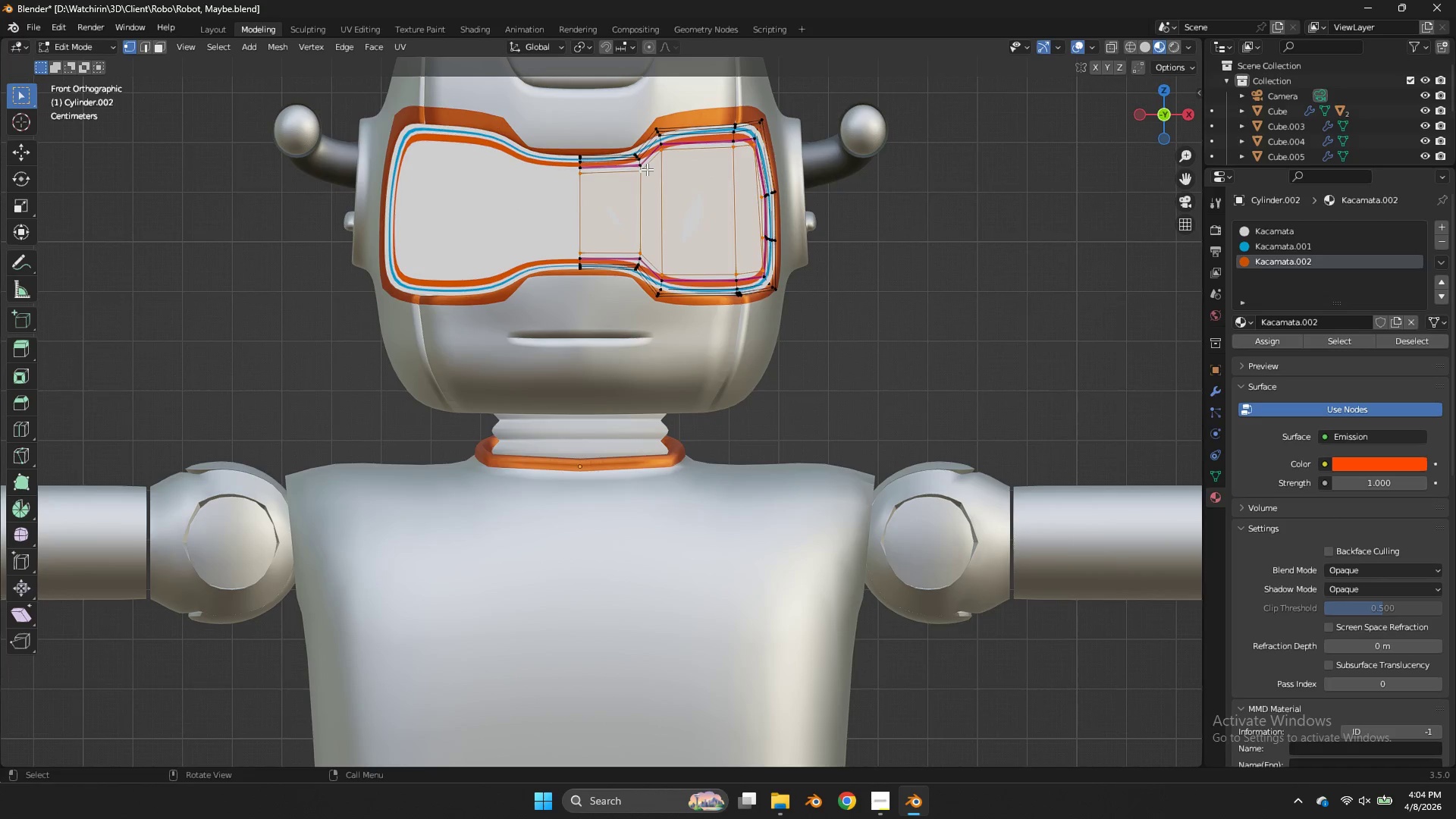 
key(H)
 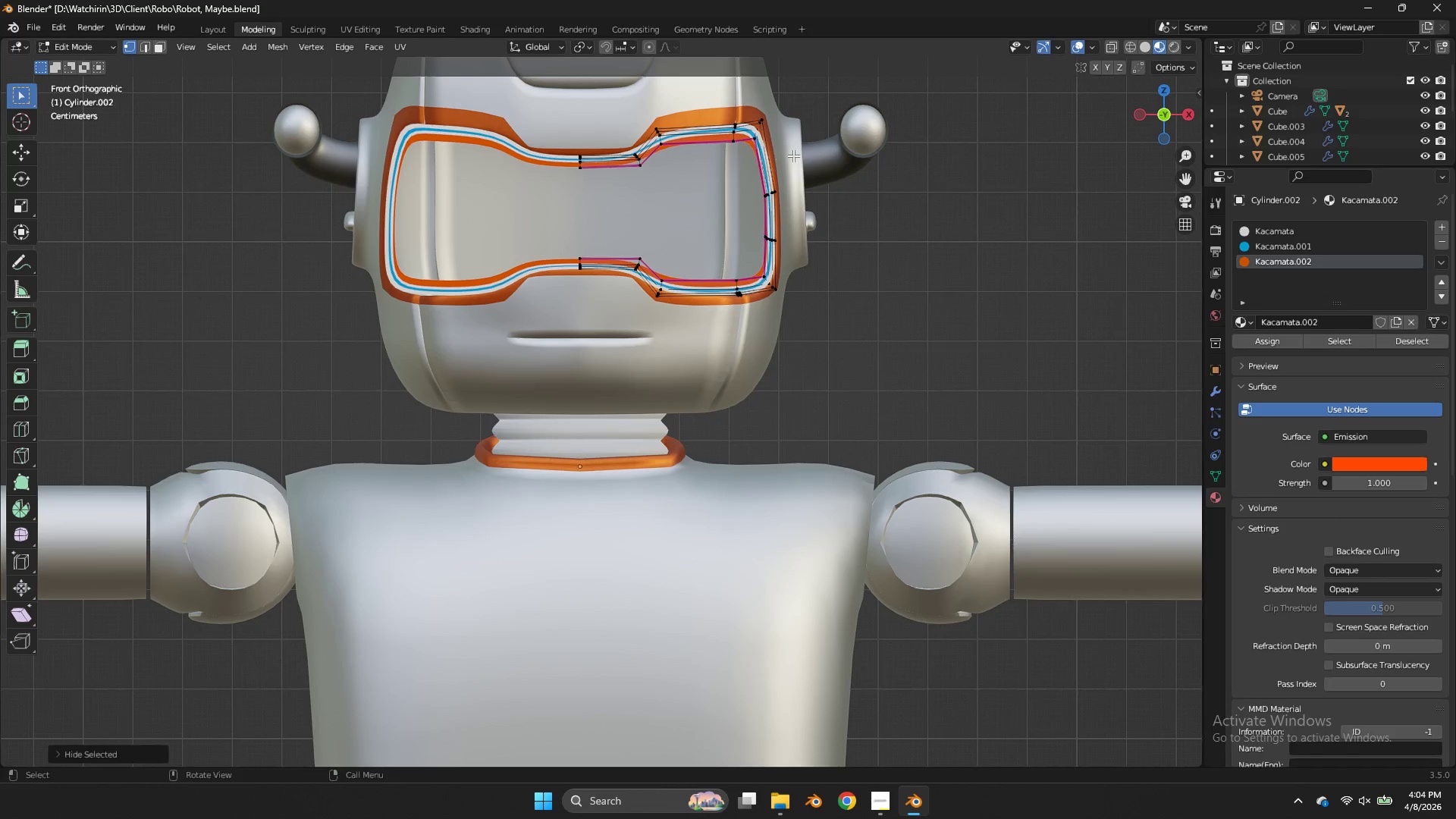 
scroll: coordinate [794, 155], scroll_direction: up, amount: 1.0
 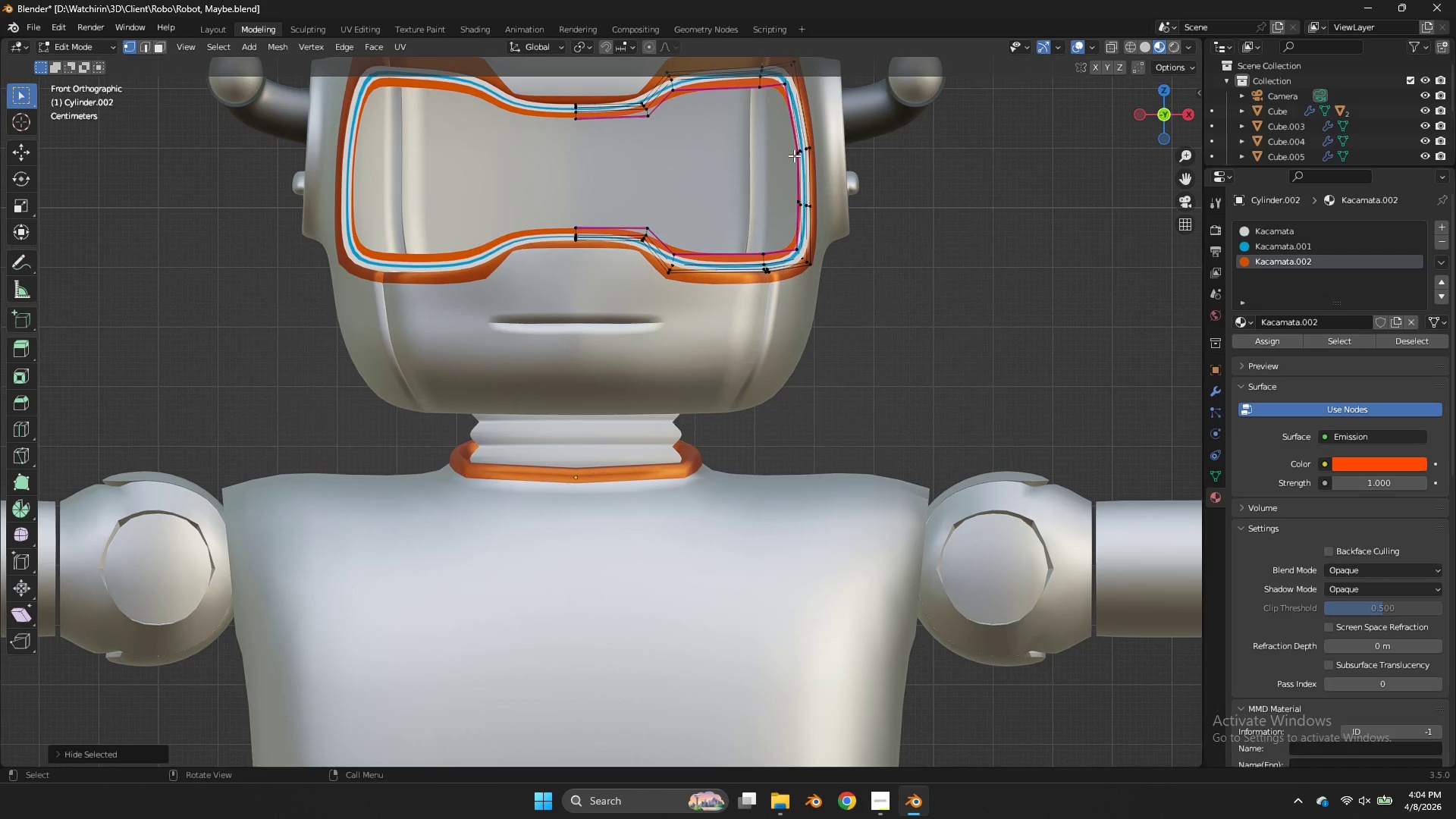 
key(Control+Z)
 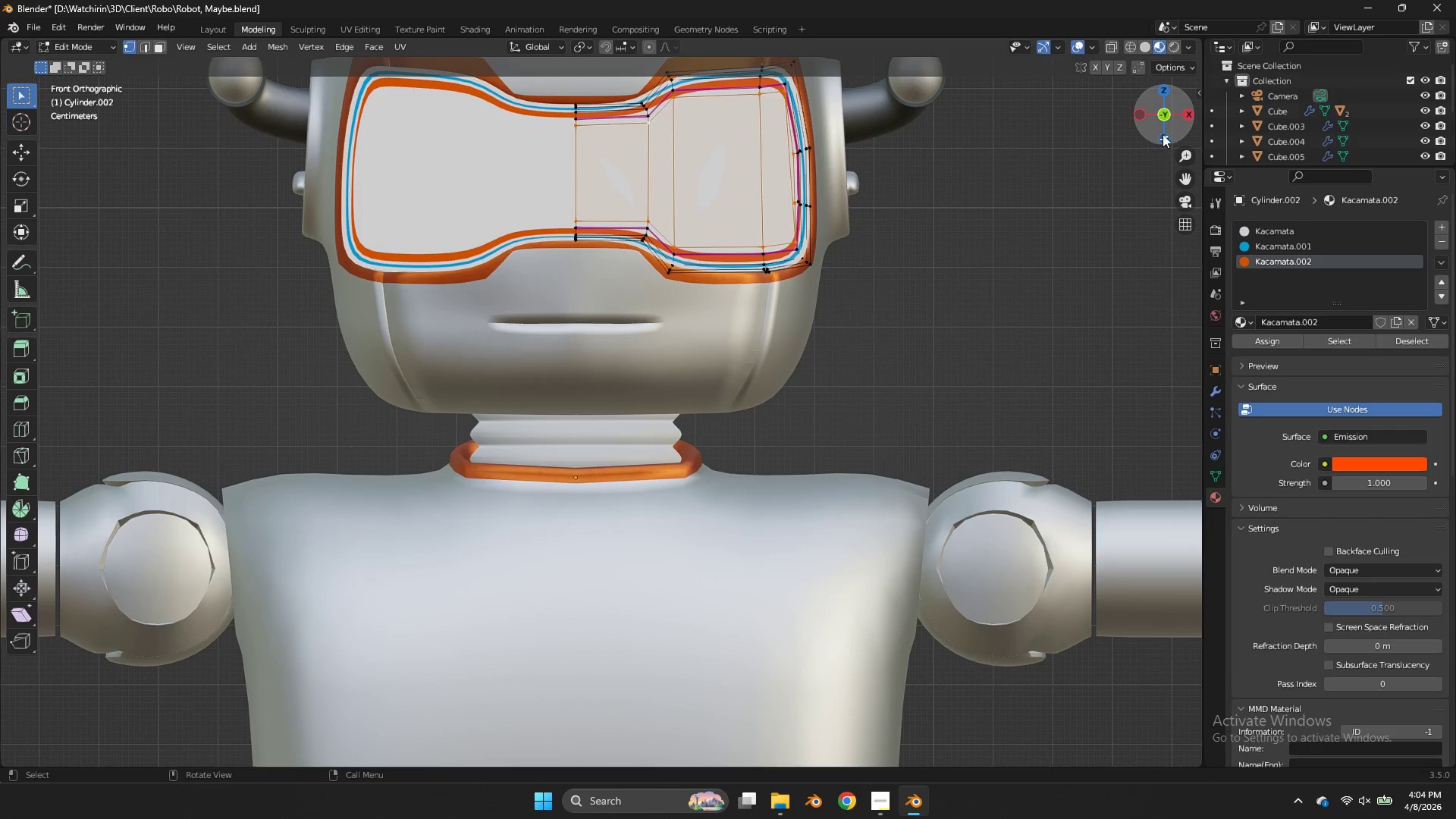 
left_click_drag(start_coordinate=[1154, 125], to_coordinate=[1112, 168])
 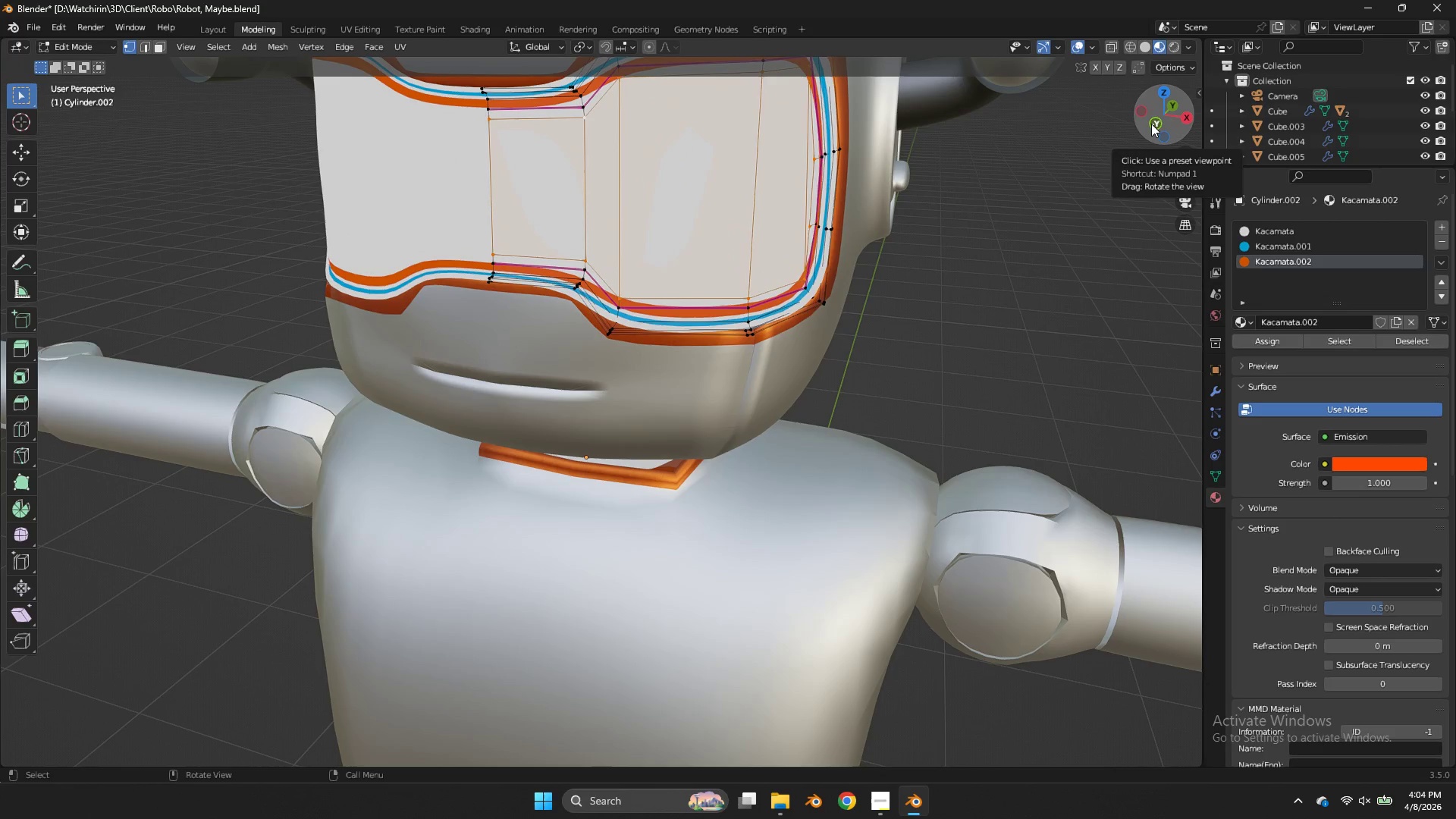 
wait(6.14)
 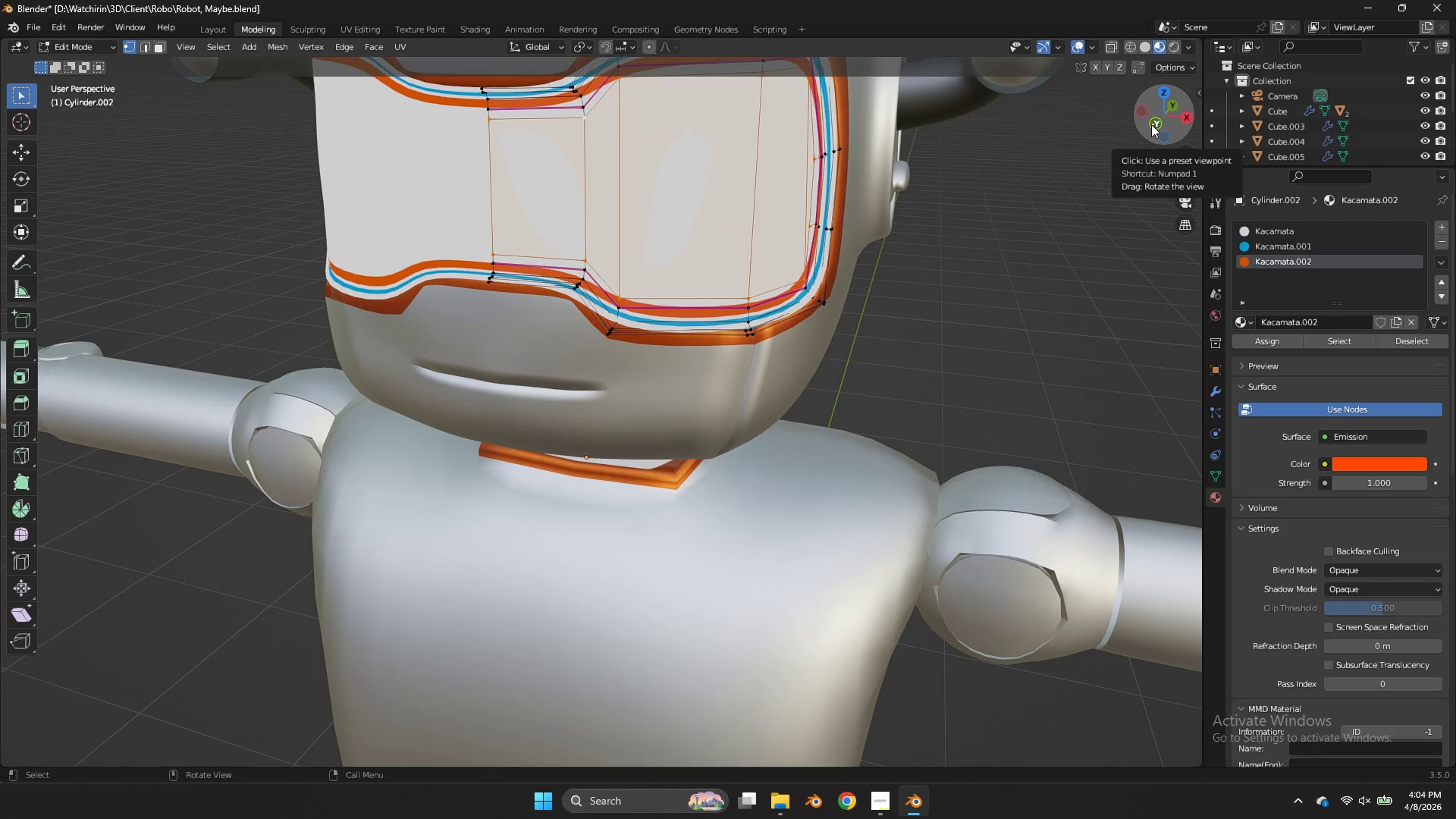 
key(NumpadDivide)
 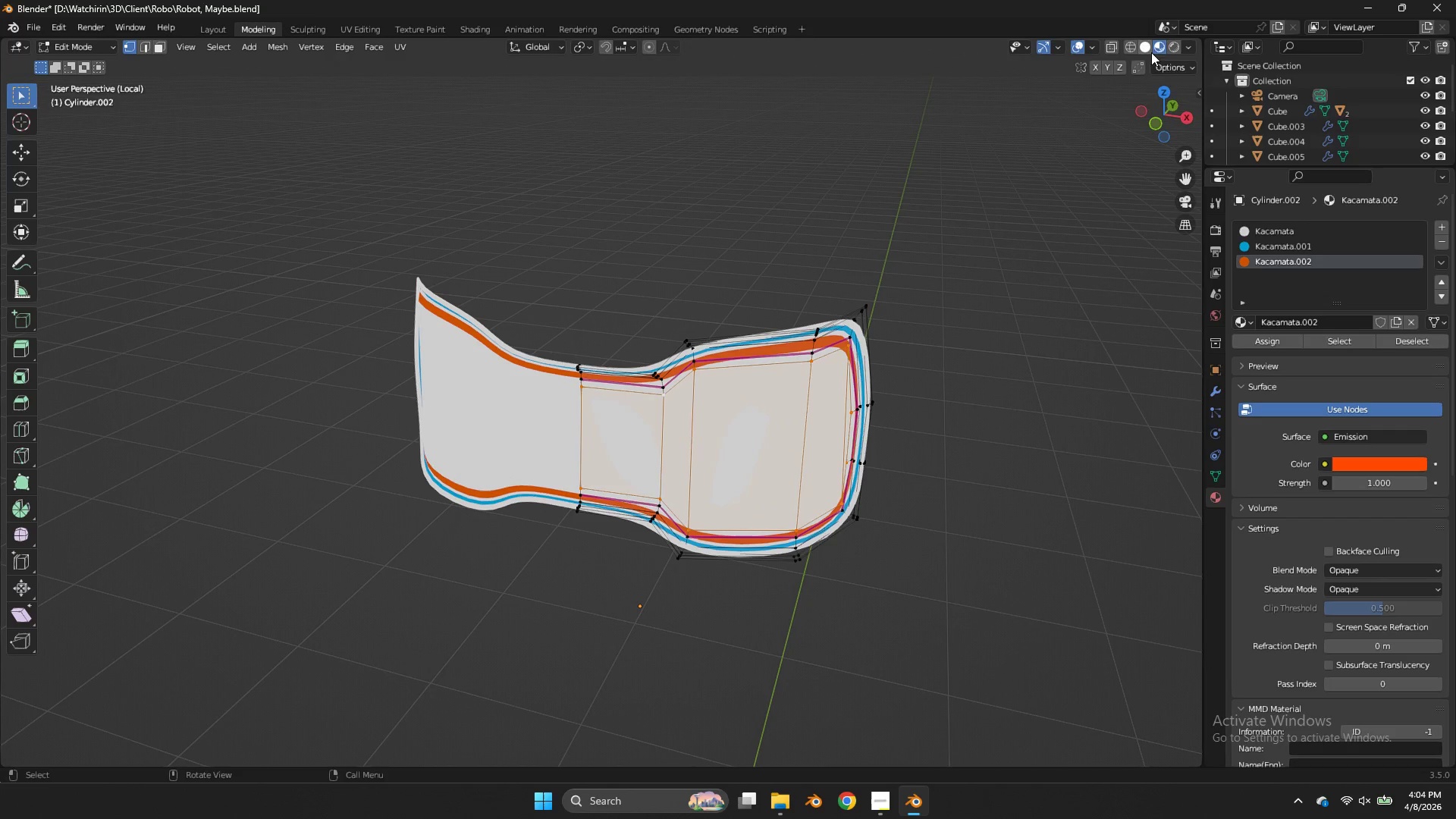 
left_click_drag(start_coordinate=[1174, 113], to_coordinate=[1037, 116])
 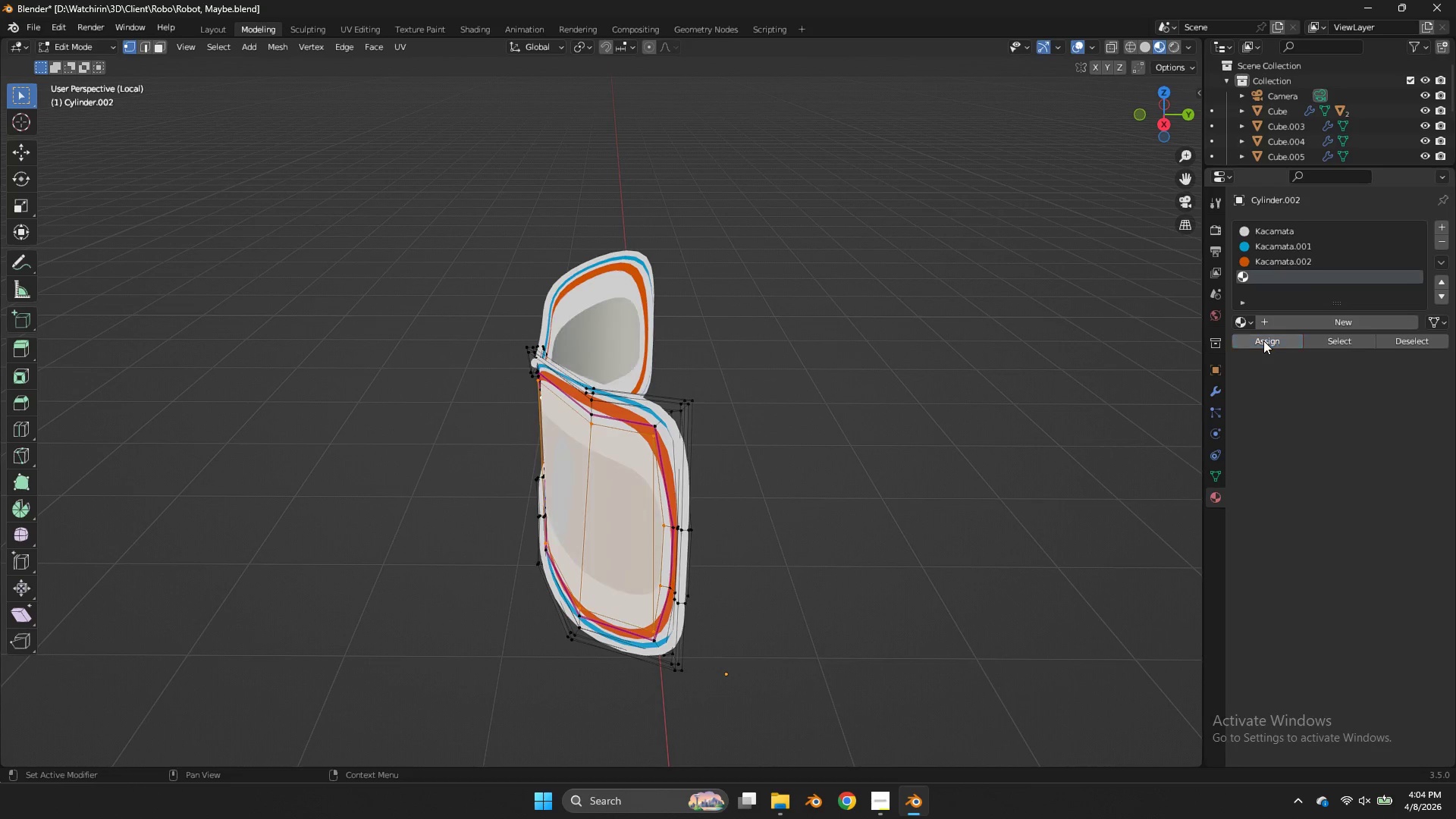 
left_click_drag(start_coordinate=[1160, 121], to_coordinate=[77, 93])
 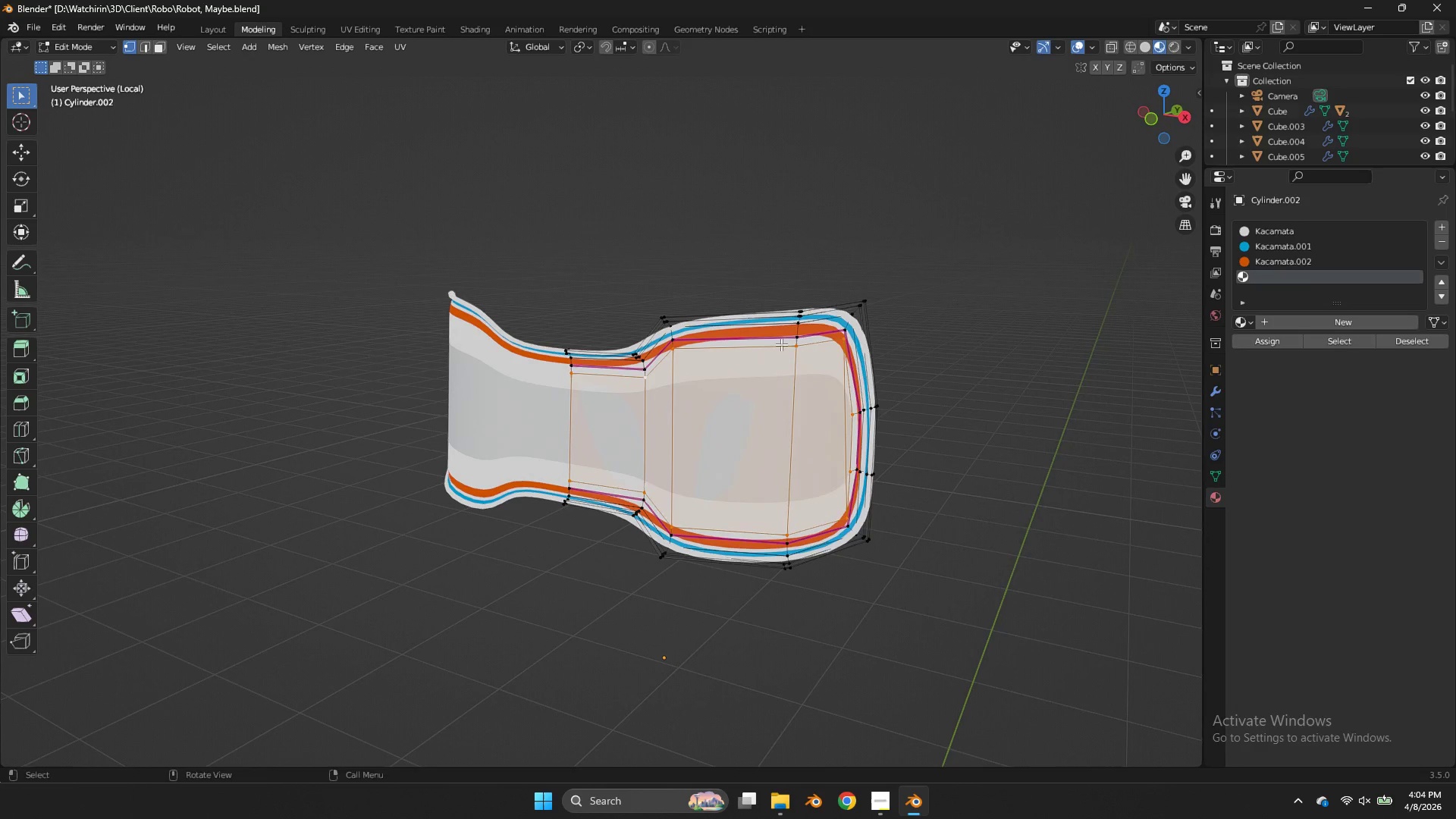 
key(Alt+AltLeft)
 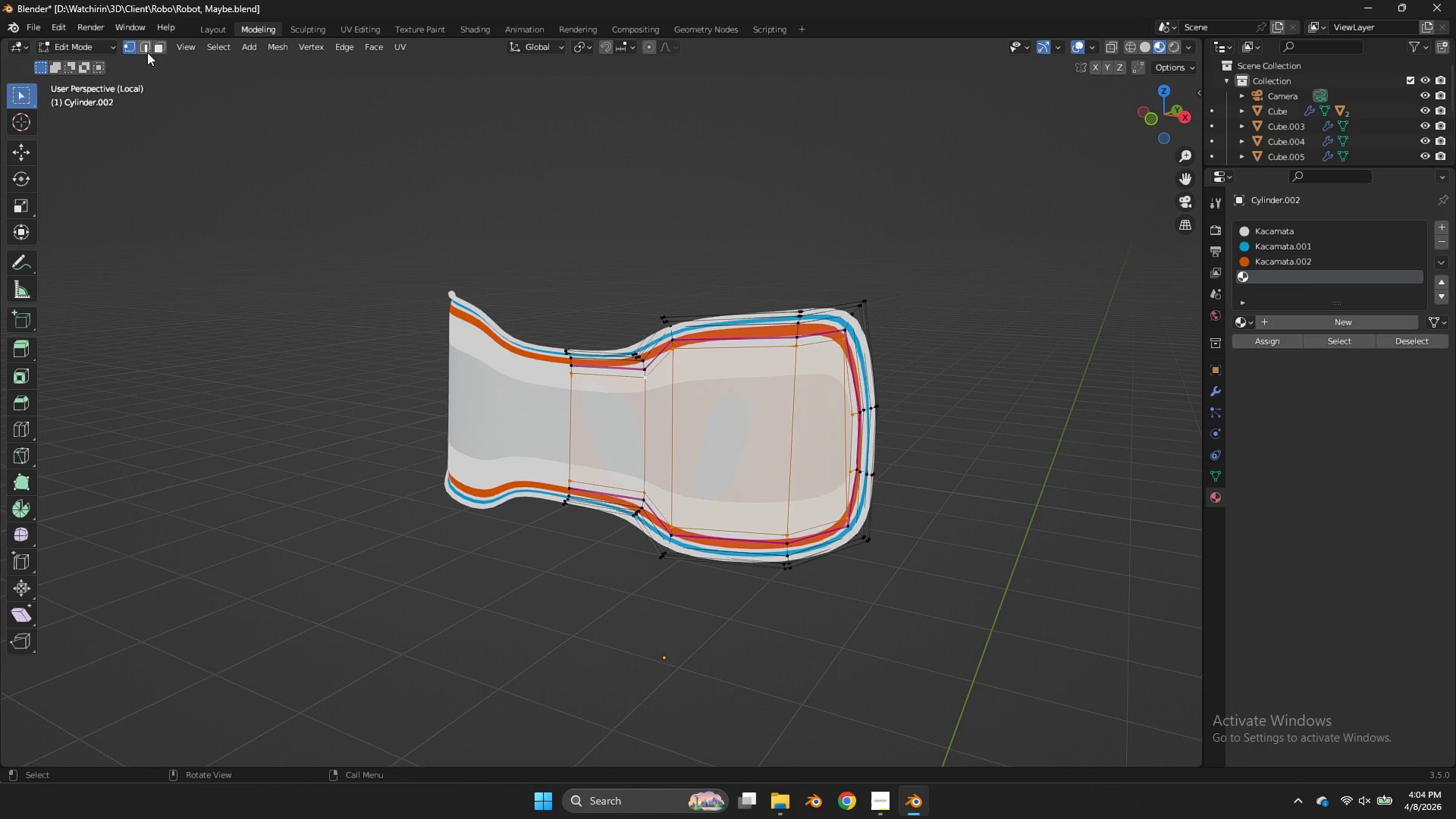 
left_click([147, 49])
 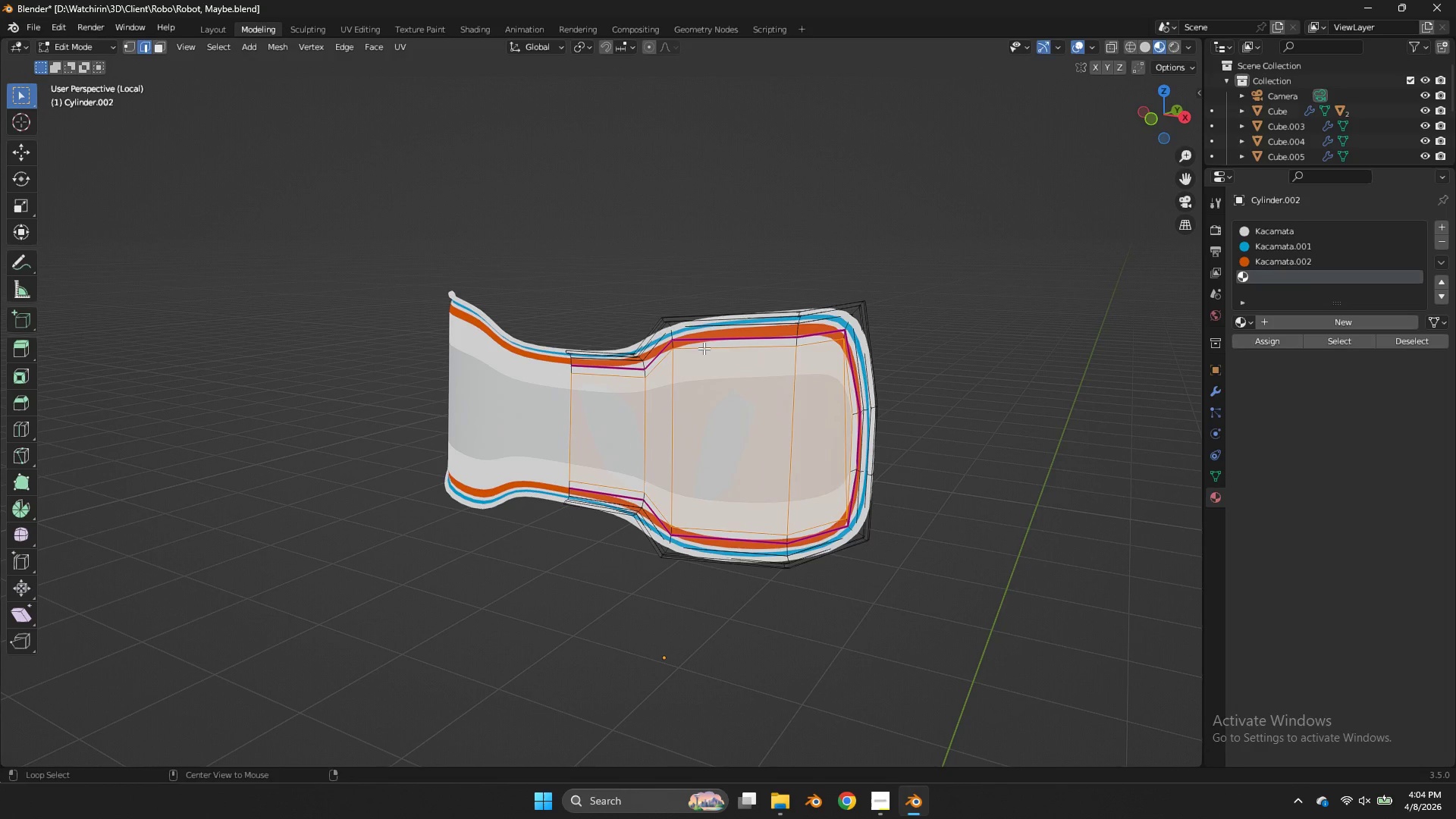 
hold_key(key=AltLeft, duration=1.62)
left_click([706, 356])
 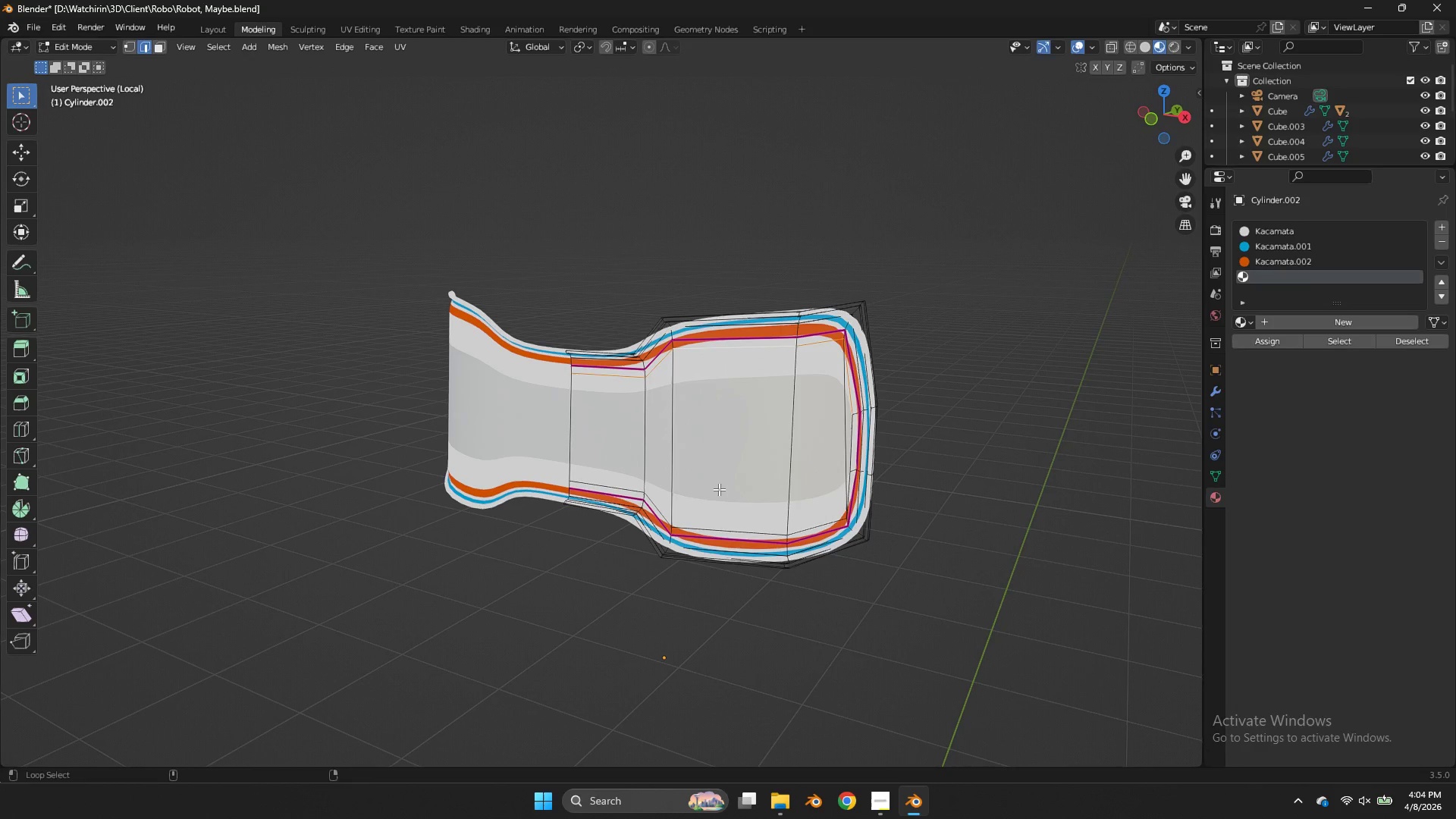 
left_click([710, 521])
 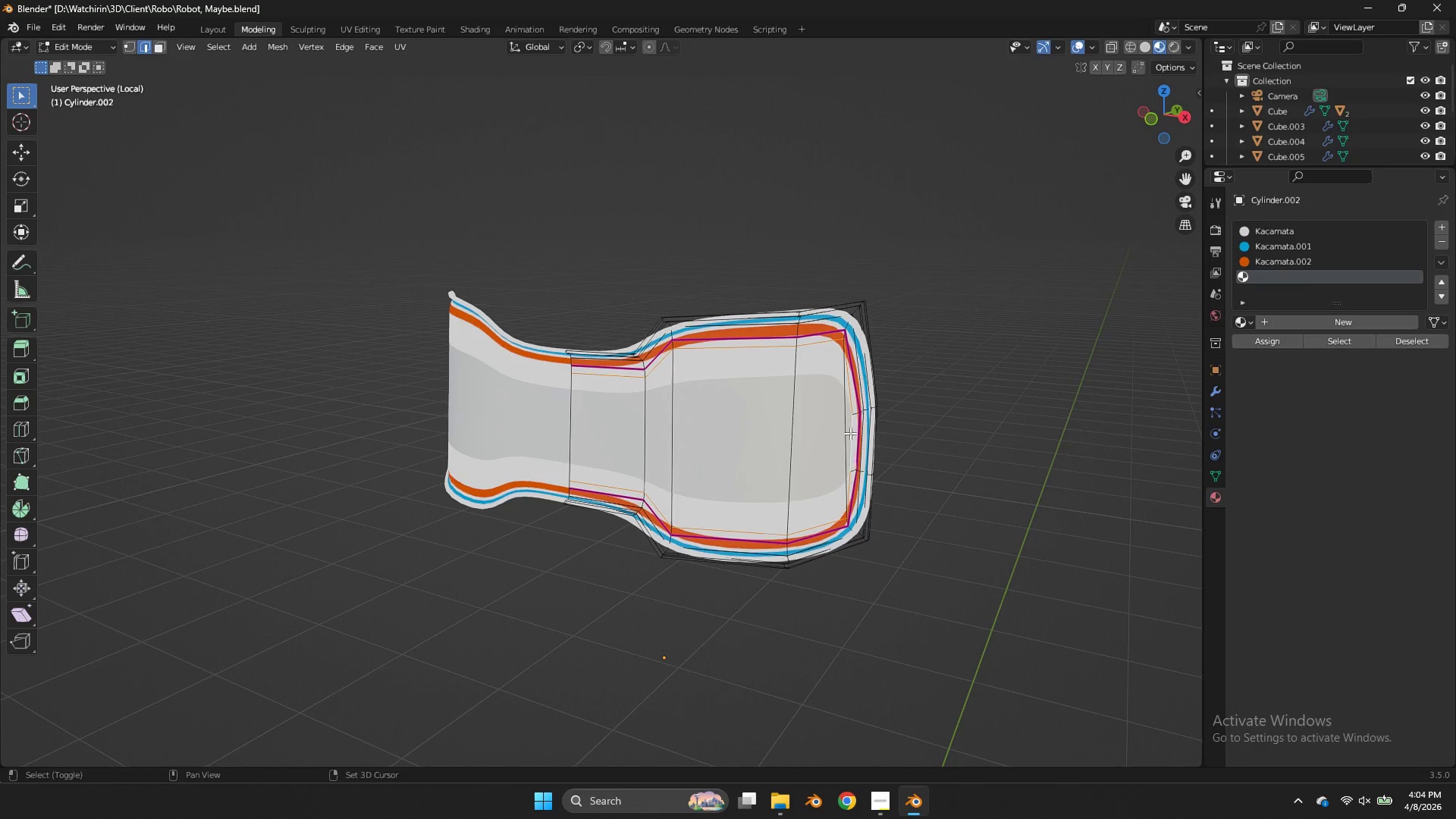 
type(EE)
 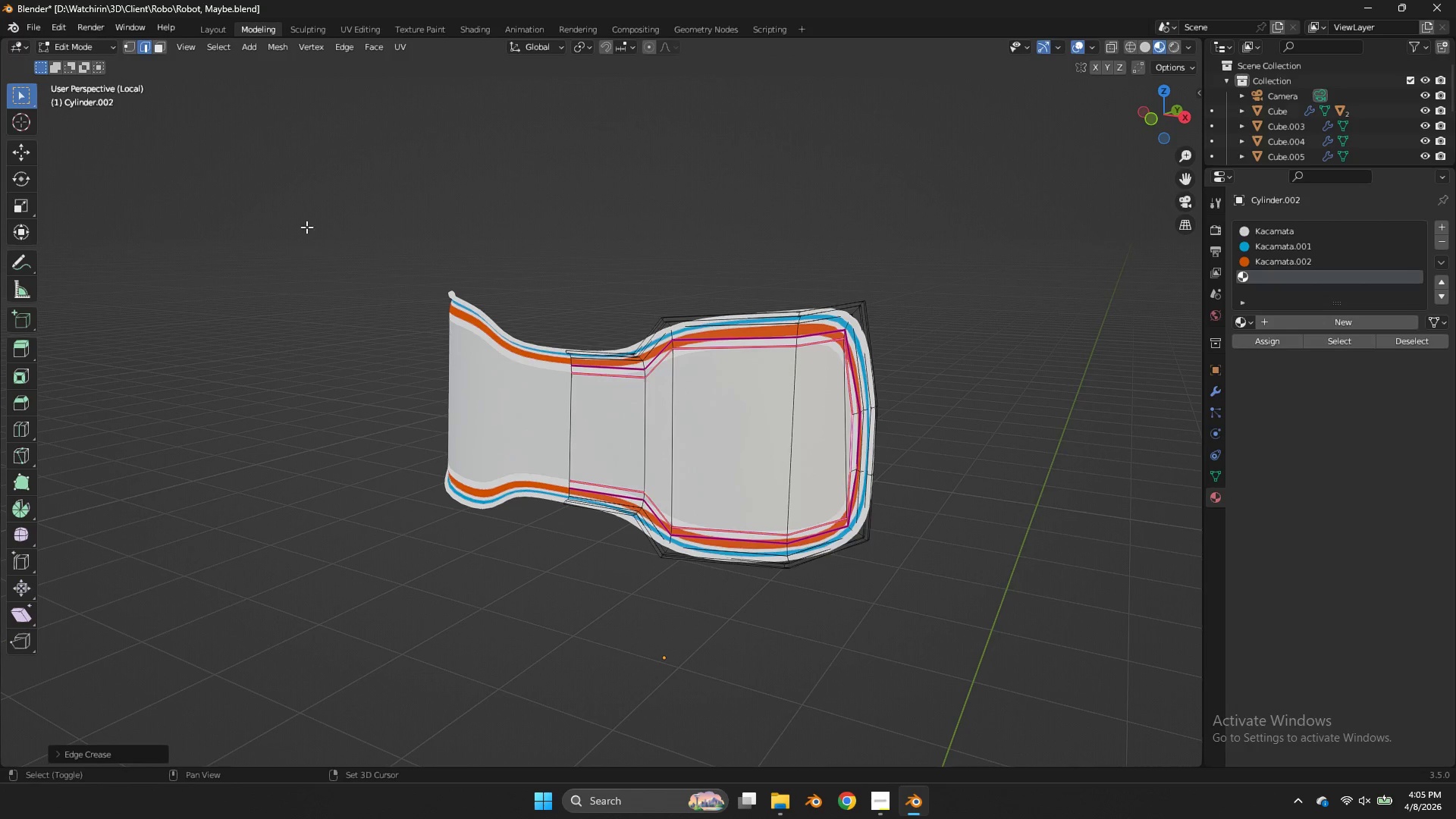 
left_click_drag(start_coordinate=[153, 223], to_coordinate=[171, 219])
 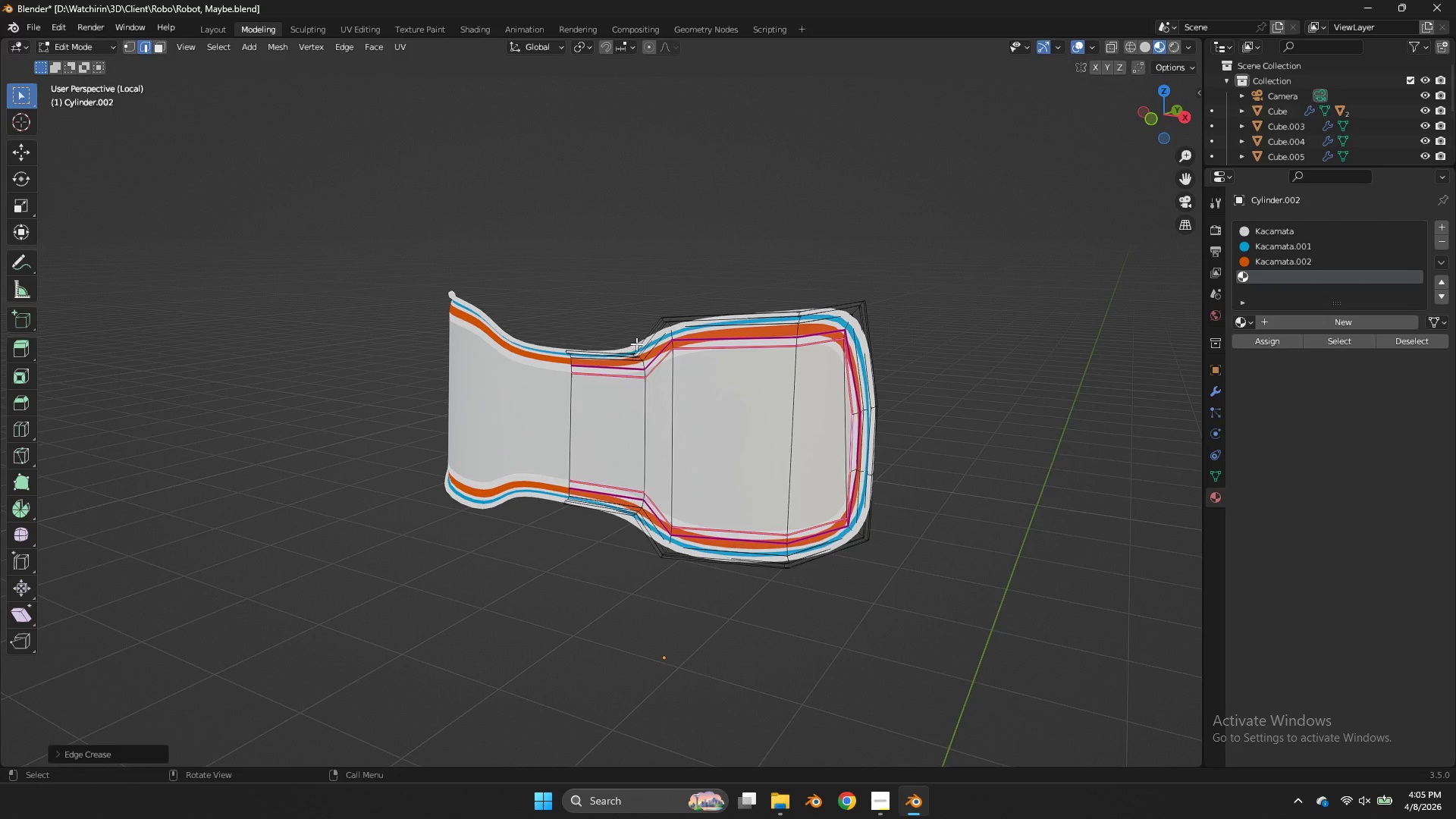 
key(Control+ControlLeft)
 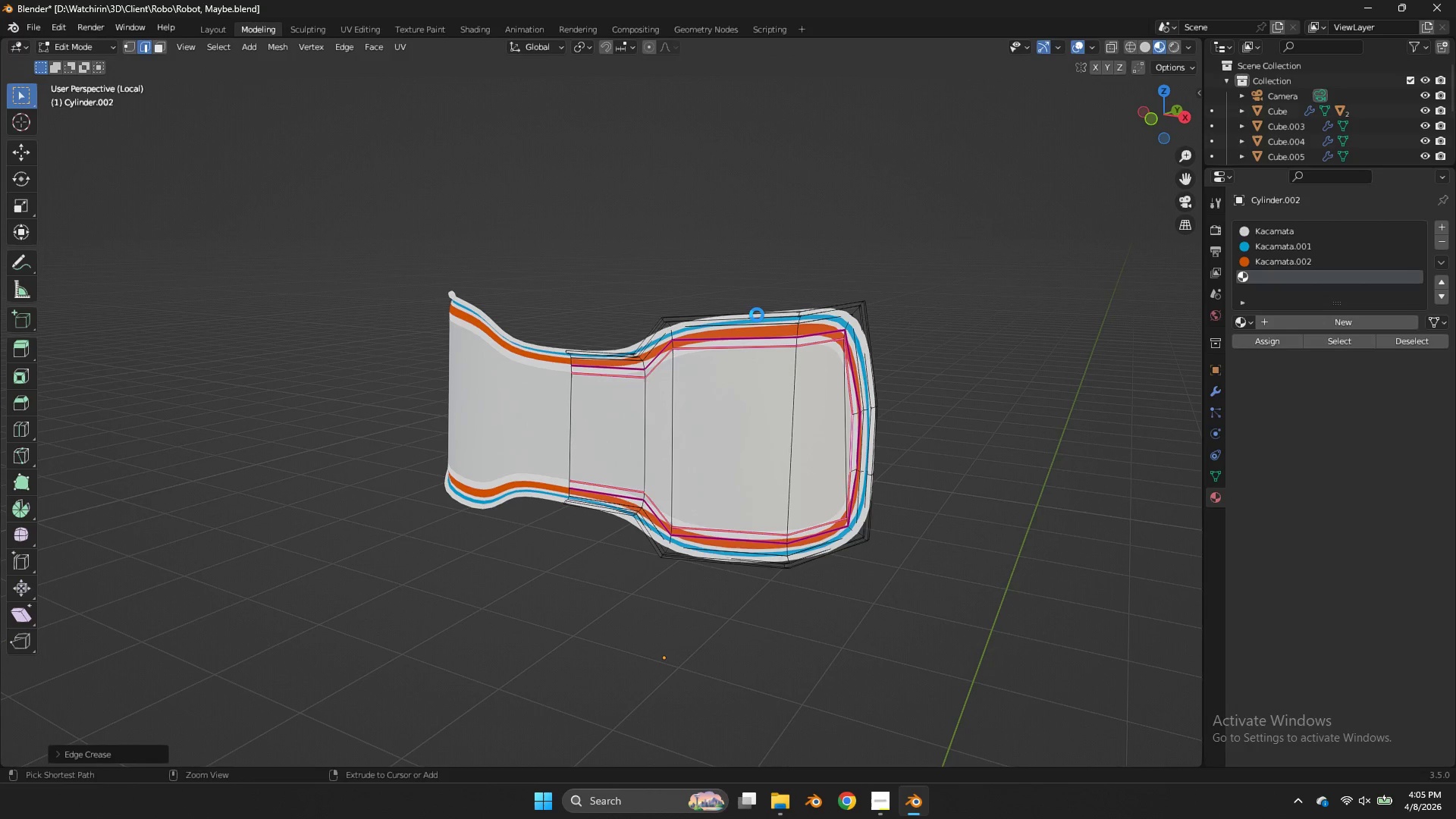 
key(Control+S)
 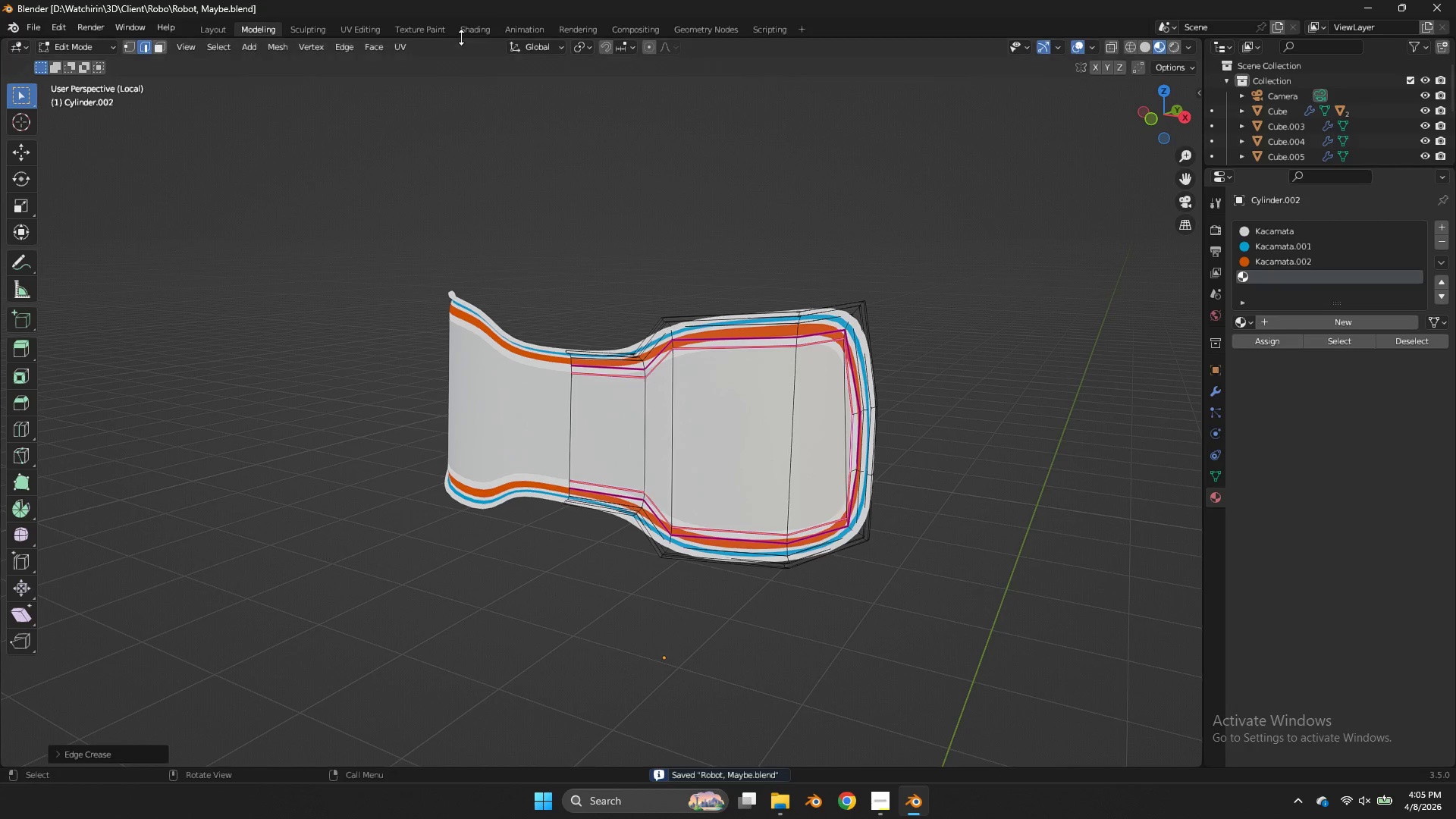 
wait(5.27)
 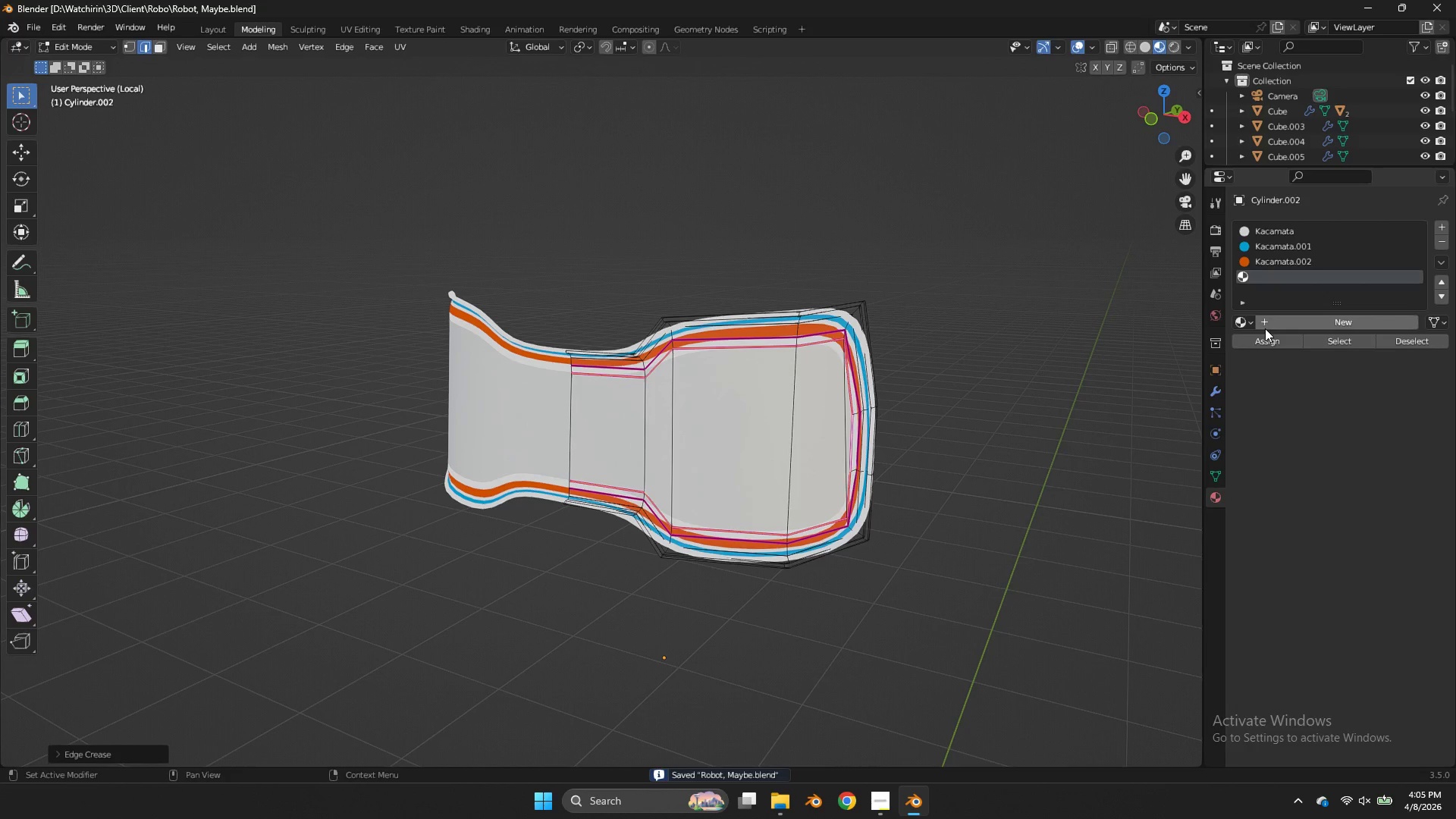 
left_click([727, 463])
 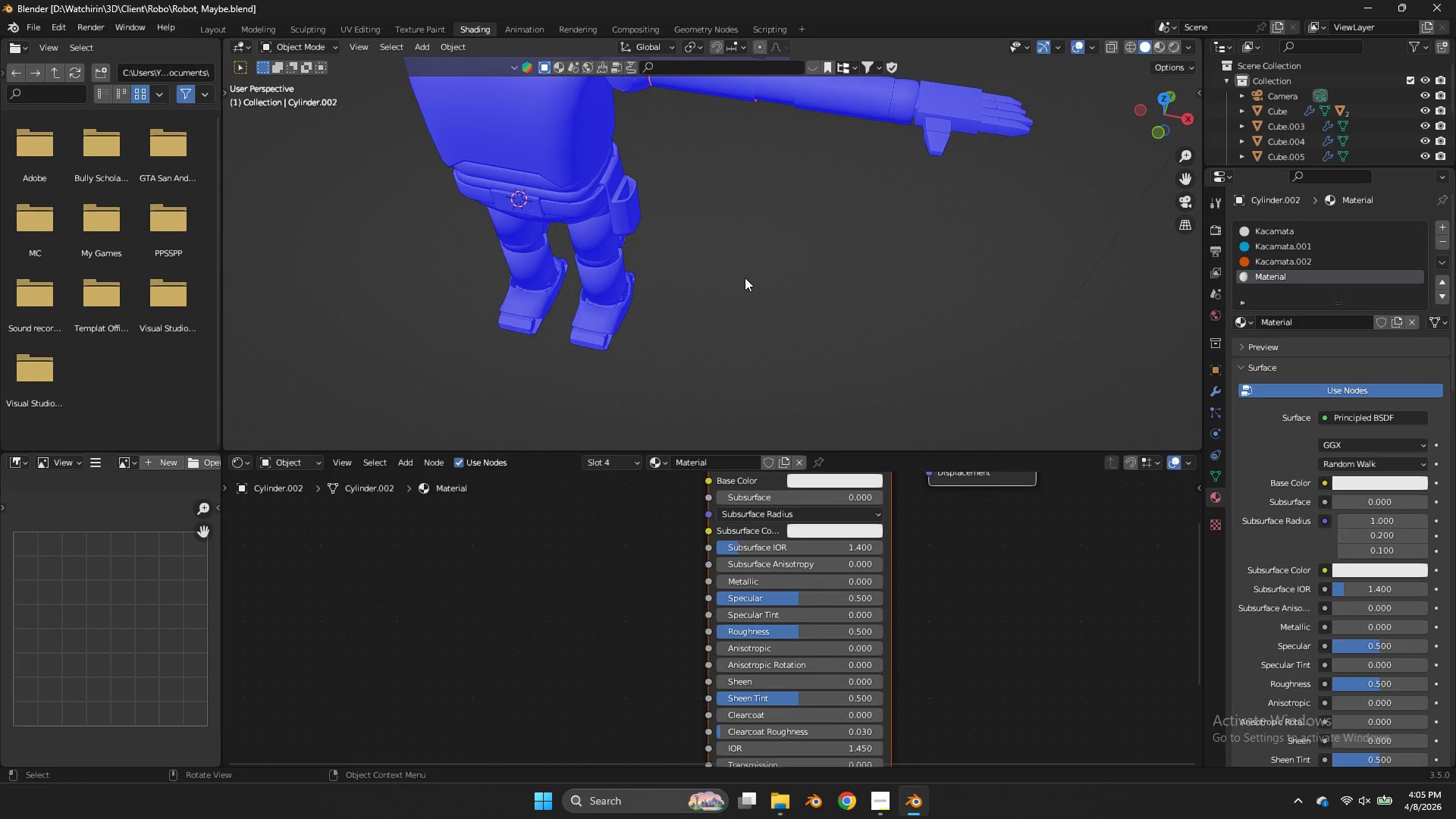 
key(NumpadDivide)
 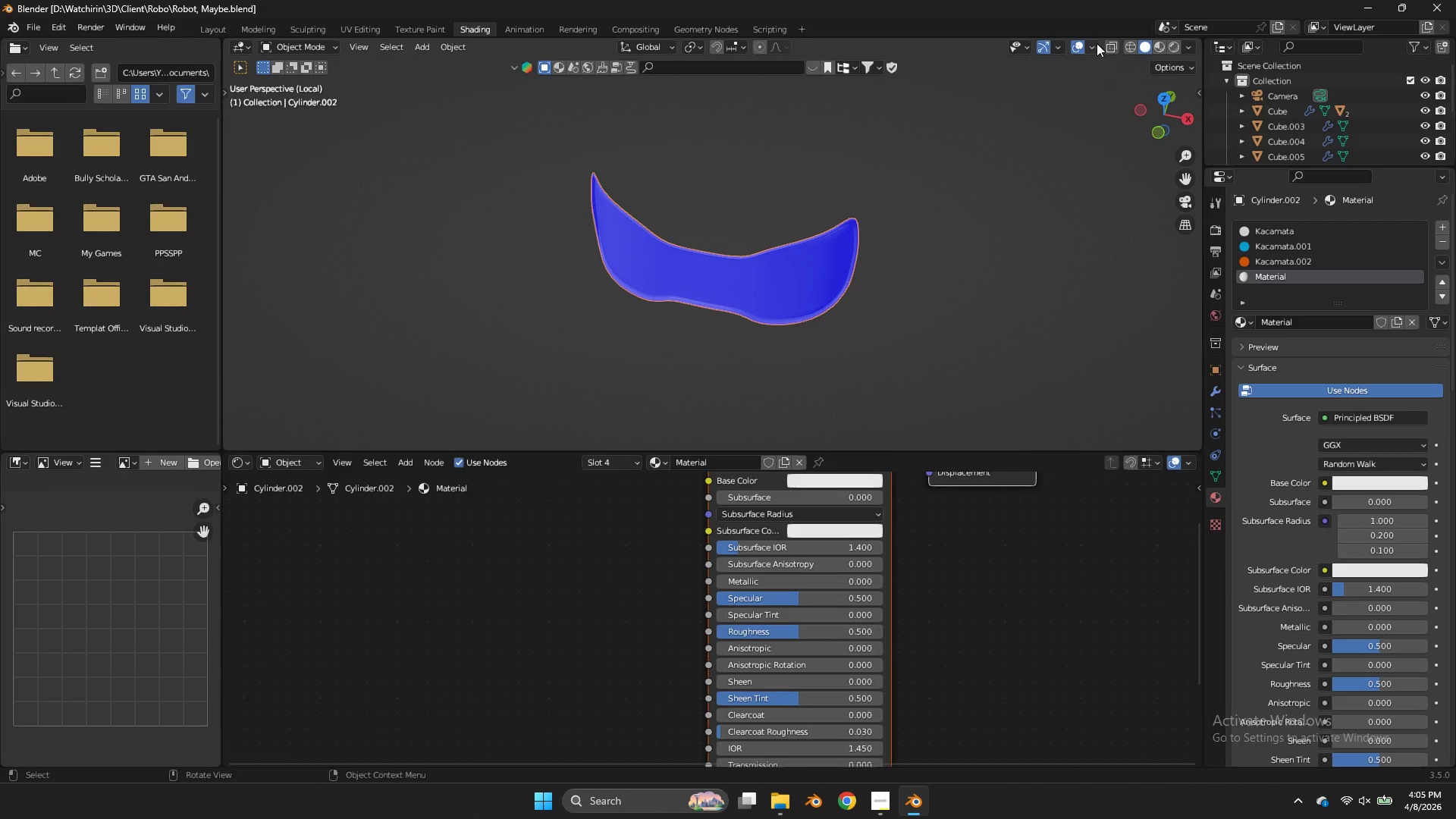 
left_click([1091, 47])
 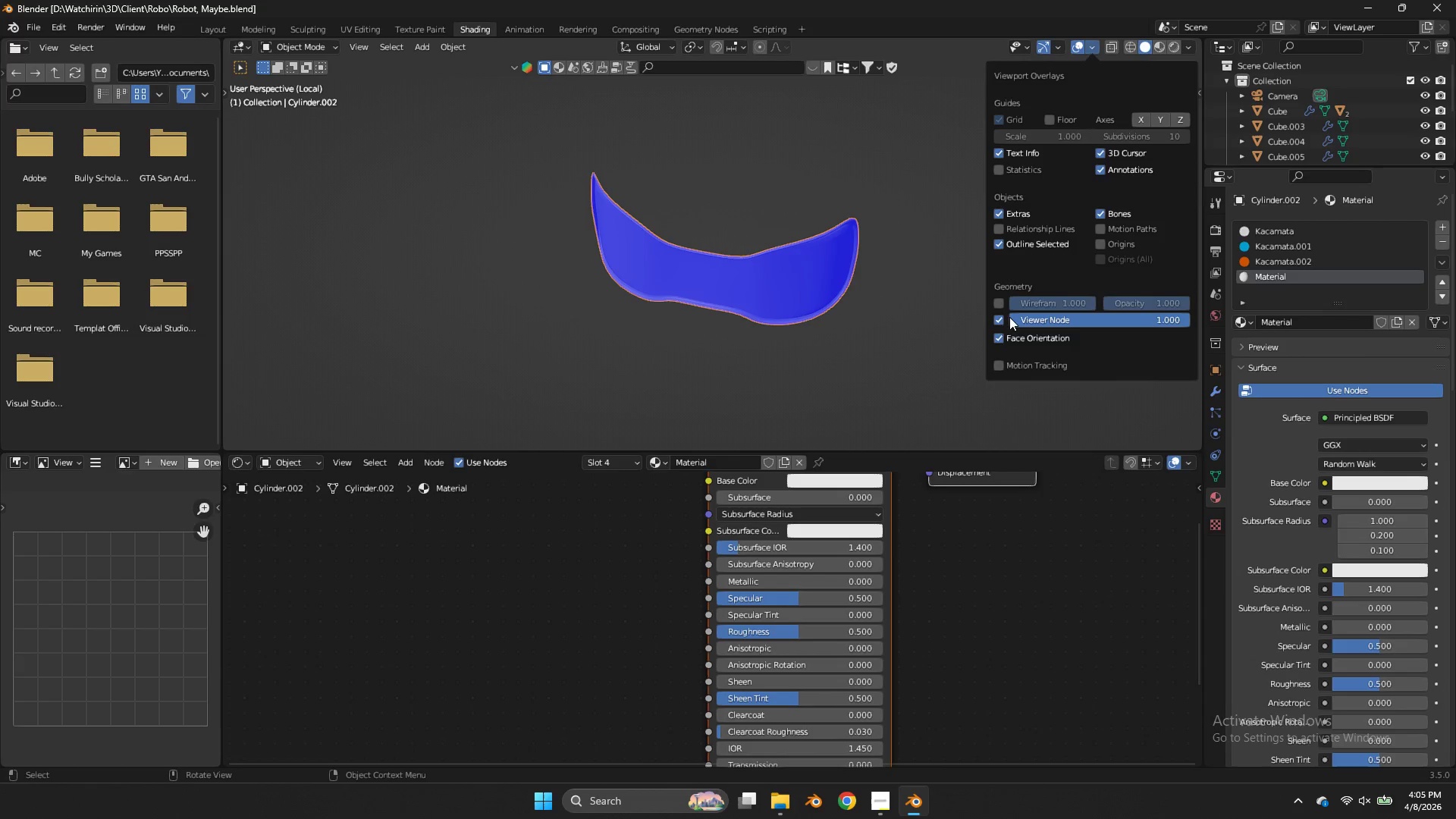 
left_click([1003, 337])
 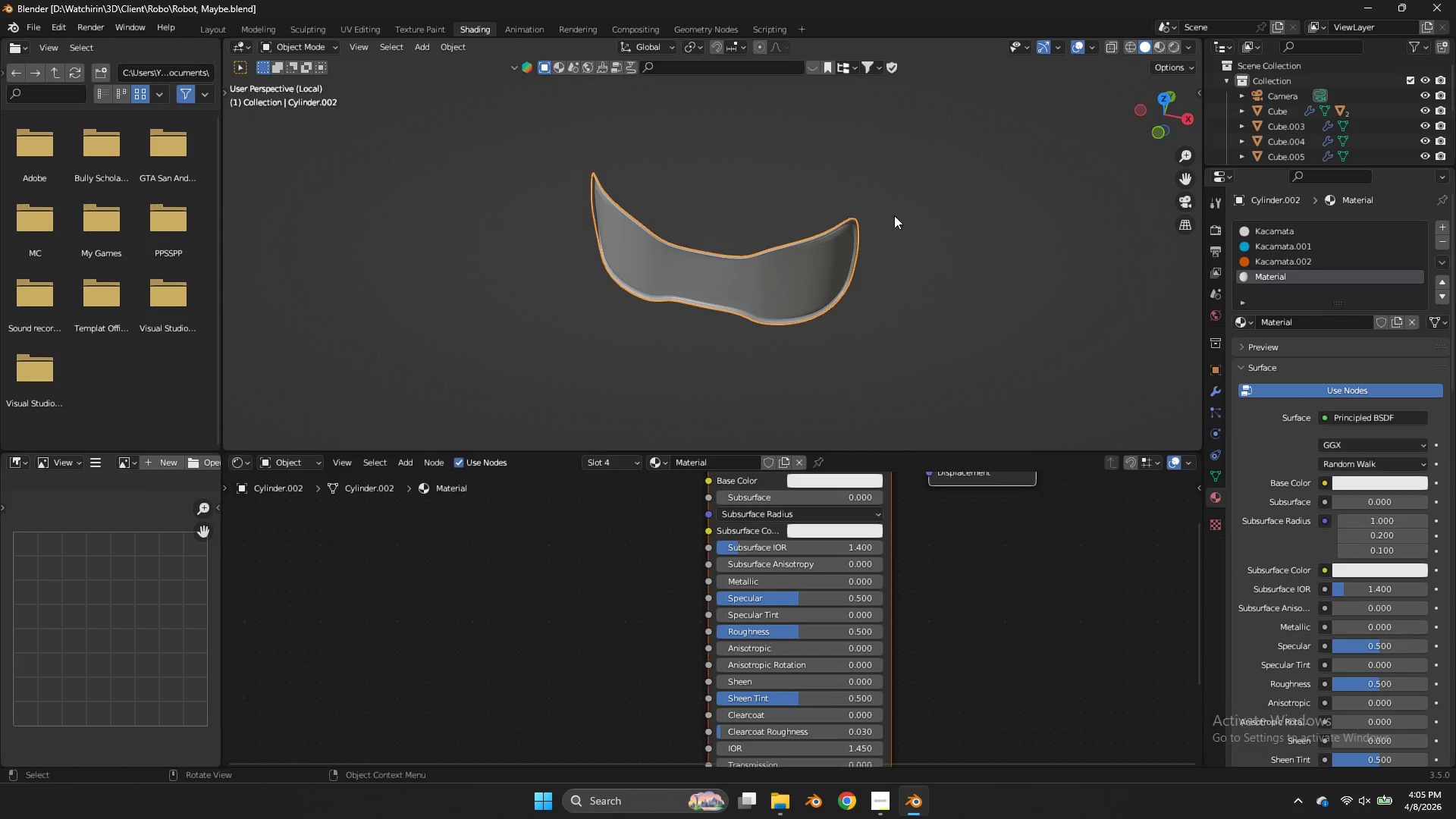 
key(Tab)
 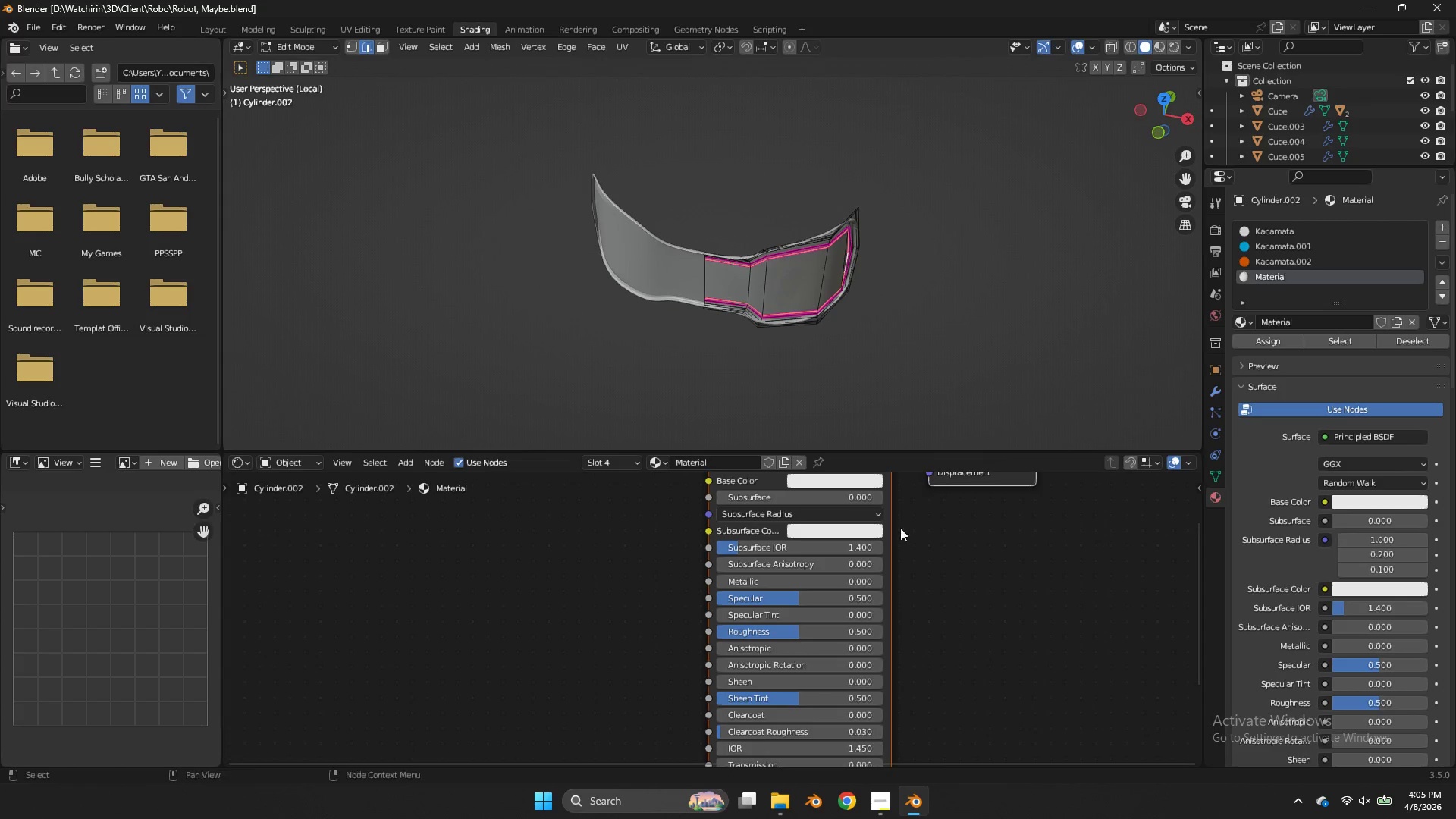 
scroll: coordinate [944, 540], scroll_direction: down, amount: 7.0
 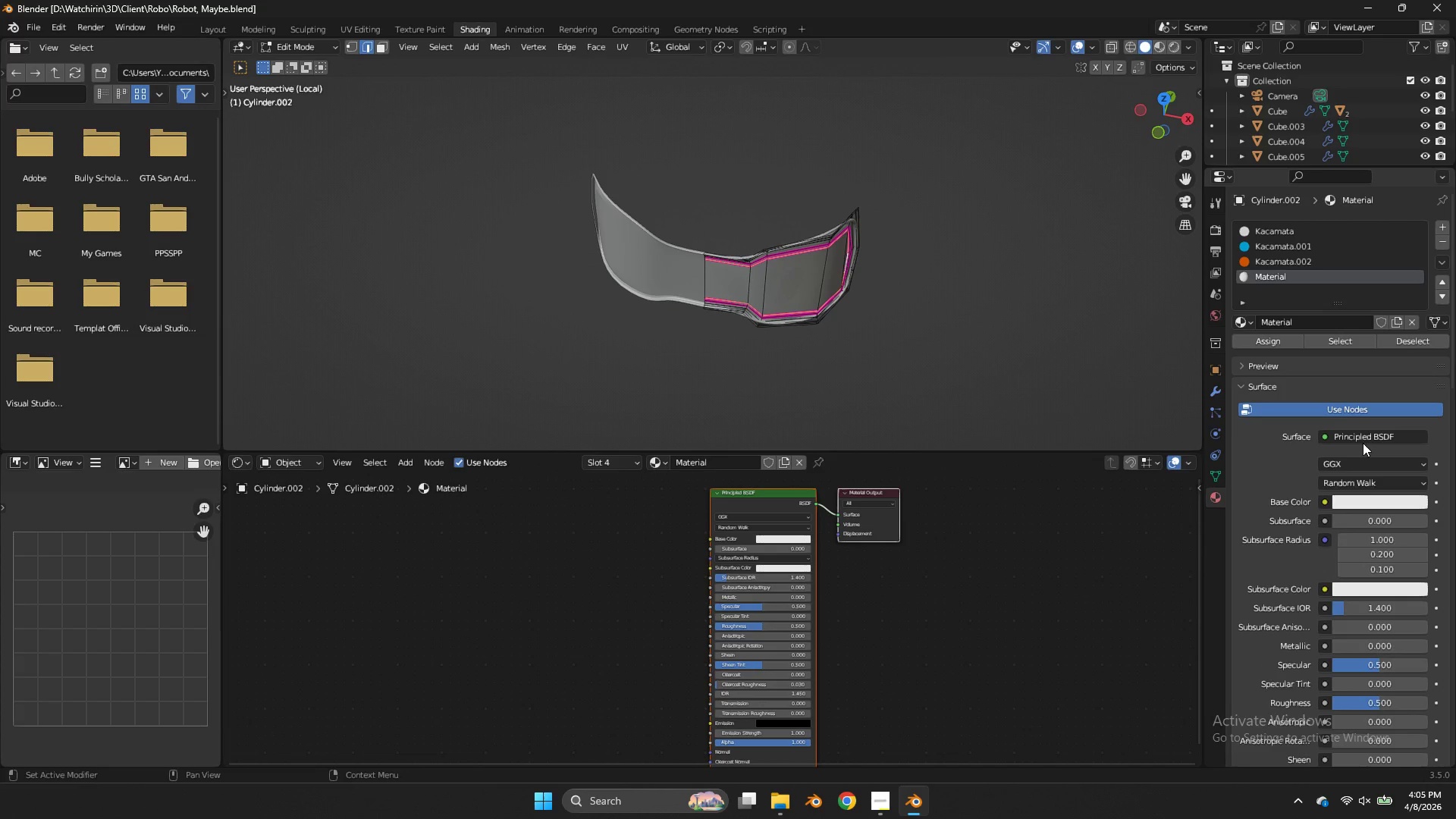 
left_click([1367, 436])
 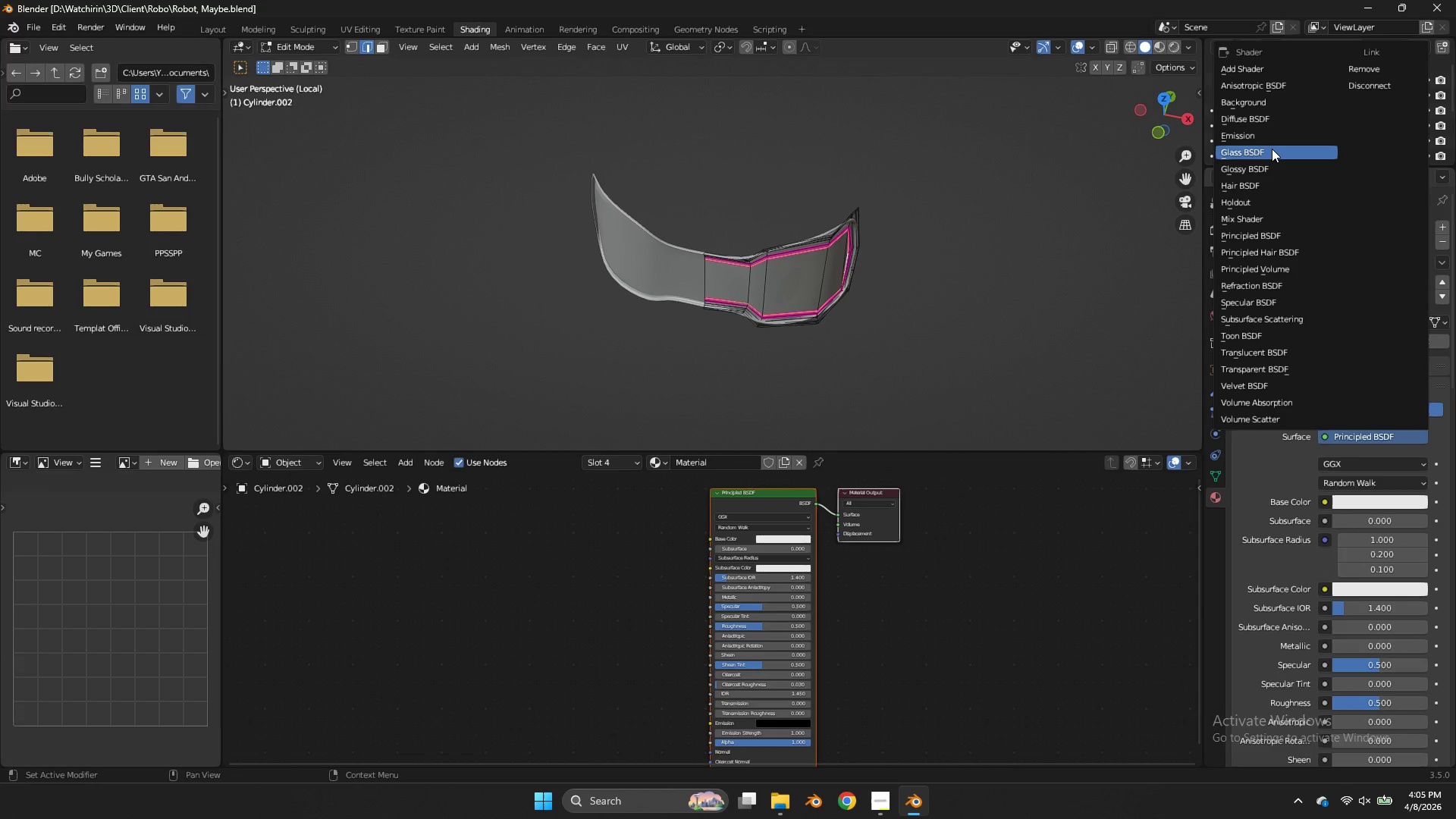 
left_click([1272, 149])
 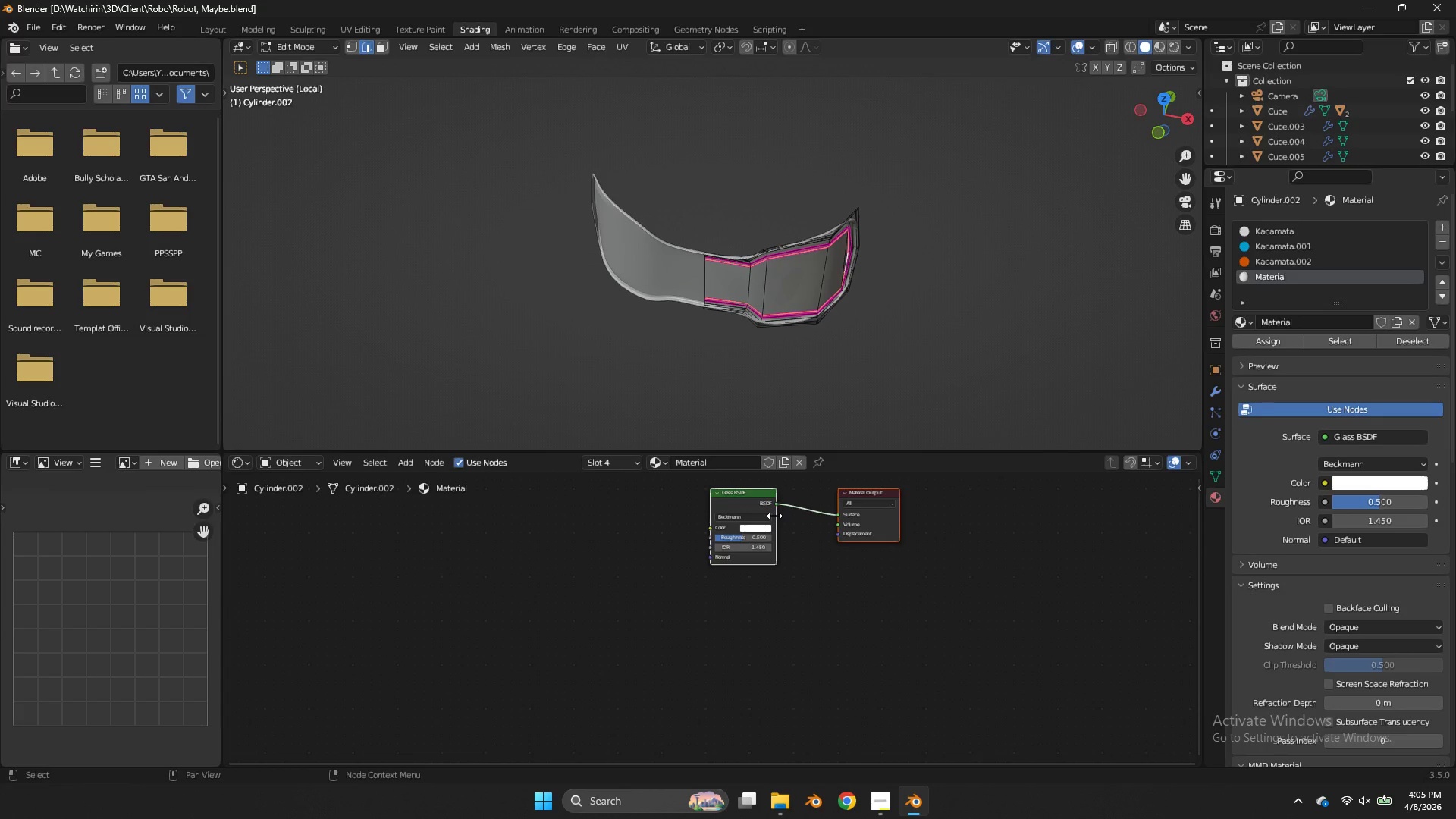 
left_click_drag(start_coordinate=[748, 498], to_coordinate=[682, 512])
 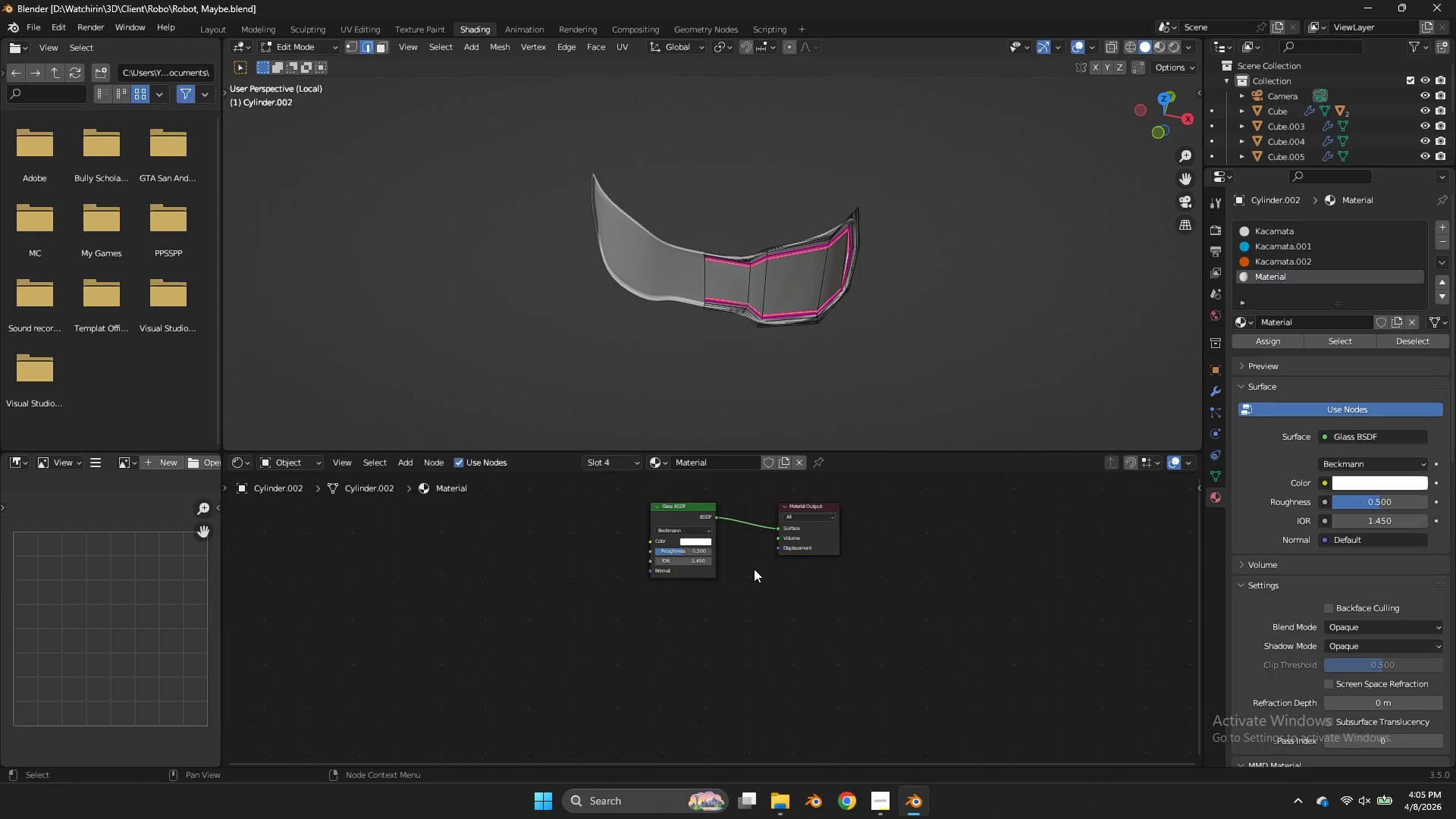 
left_click([754, 569])
 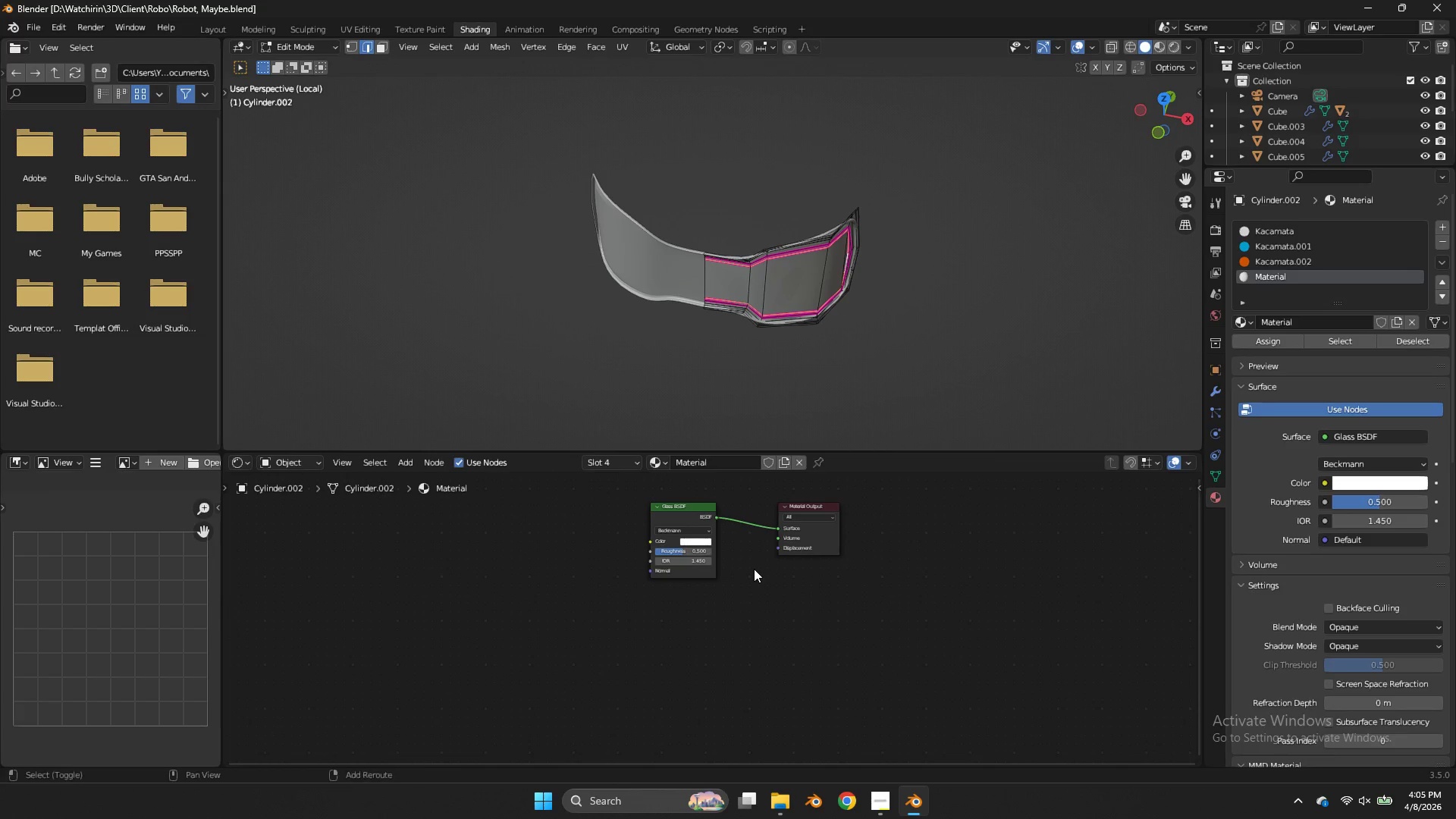 
key(Shift+A)
 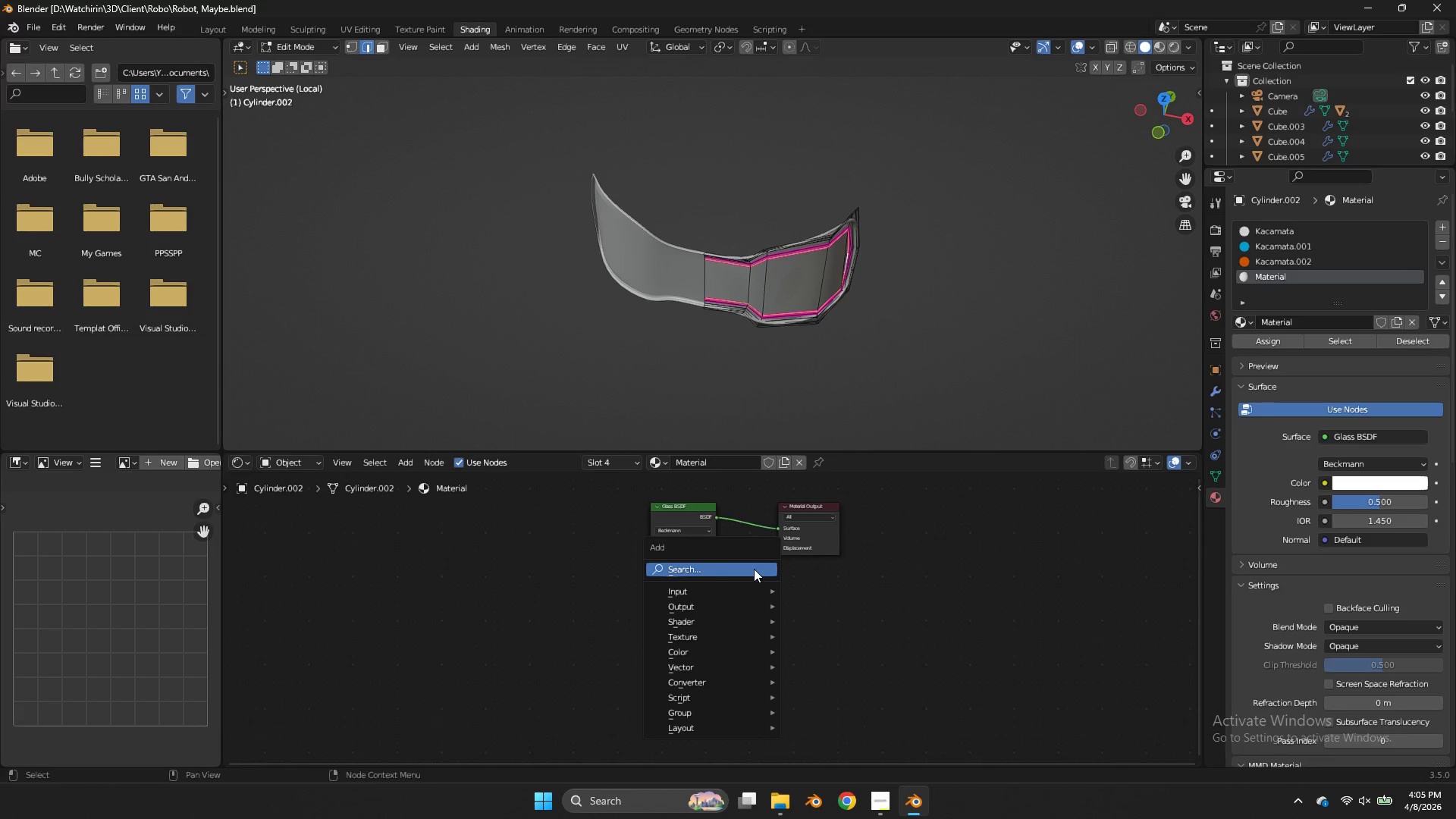 
left_click([754, 569])
 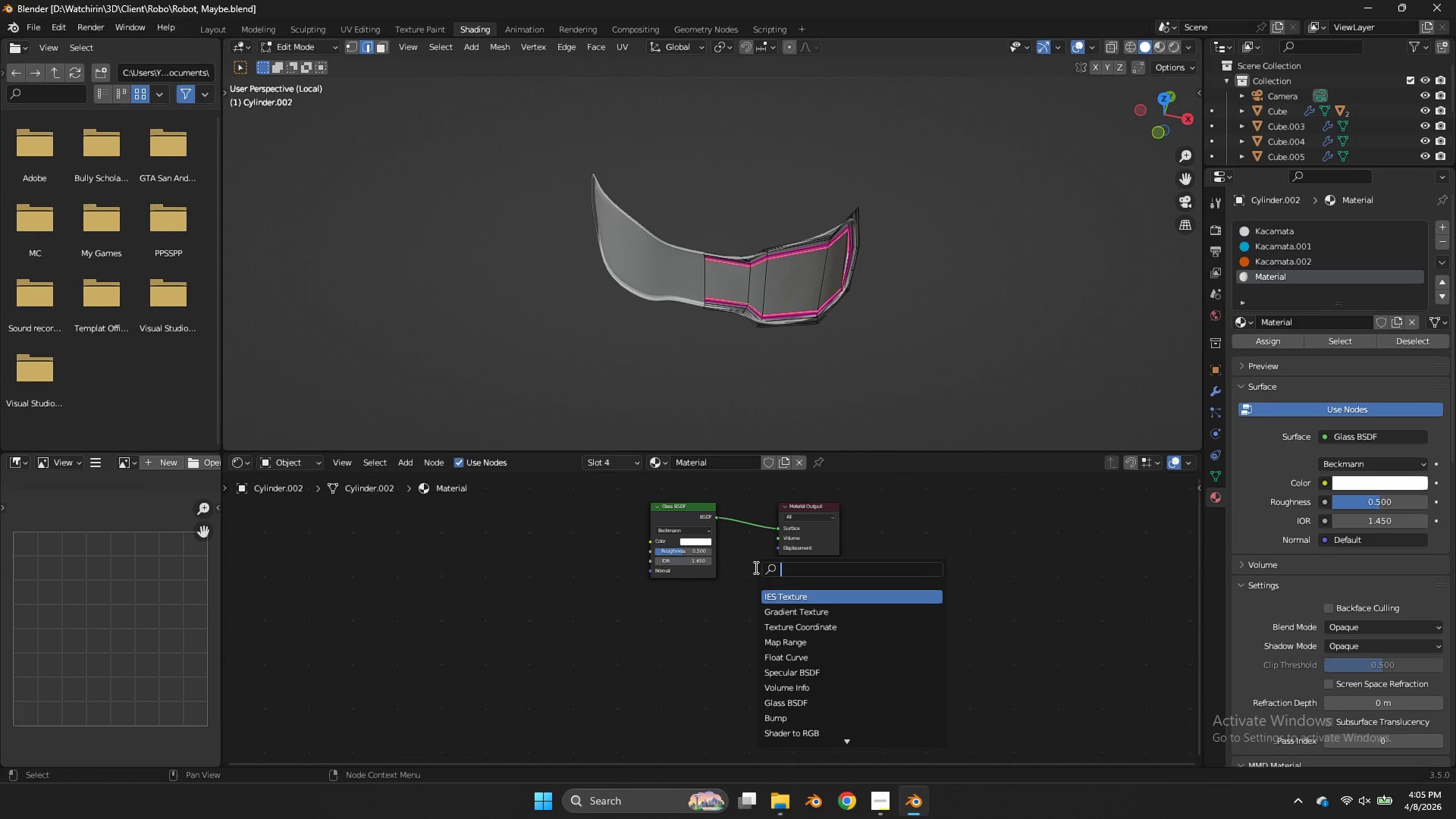 
type(transpare)
 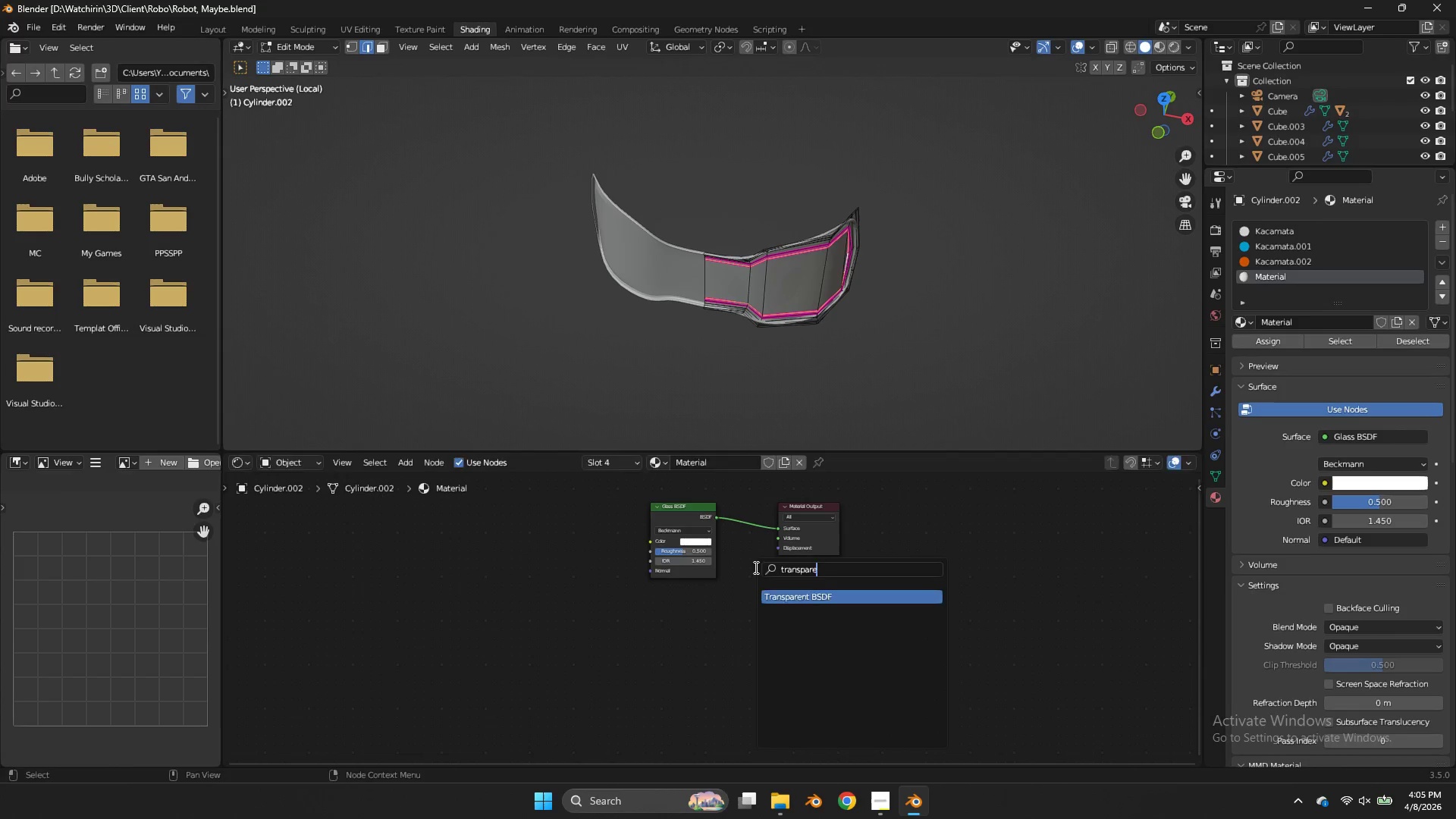 
key(Enter)
 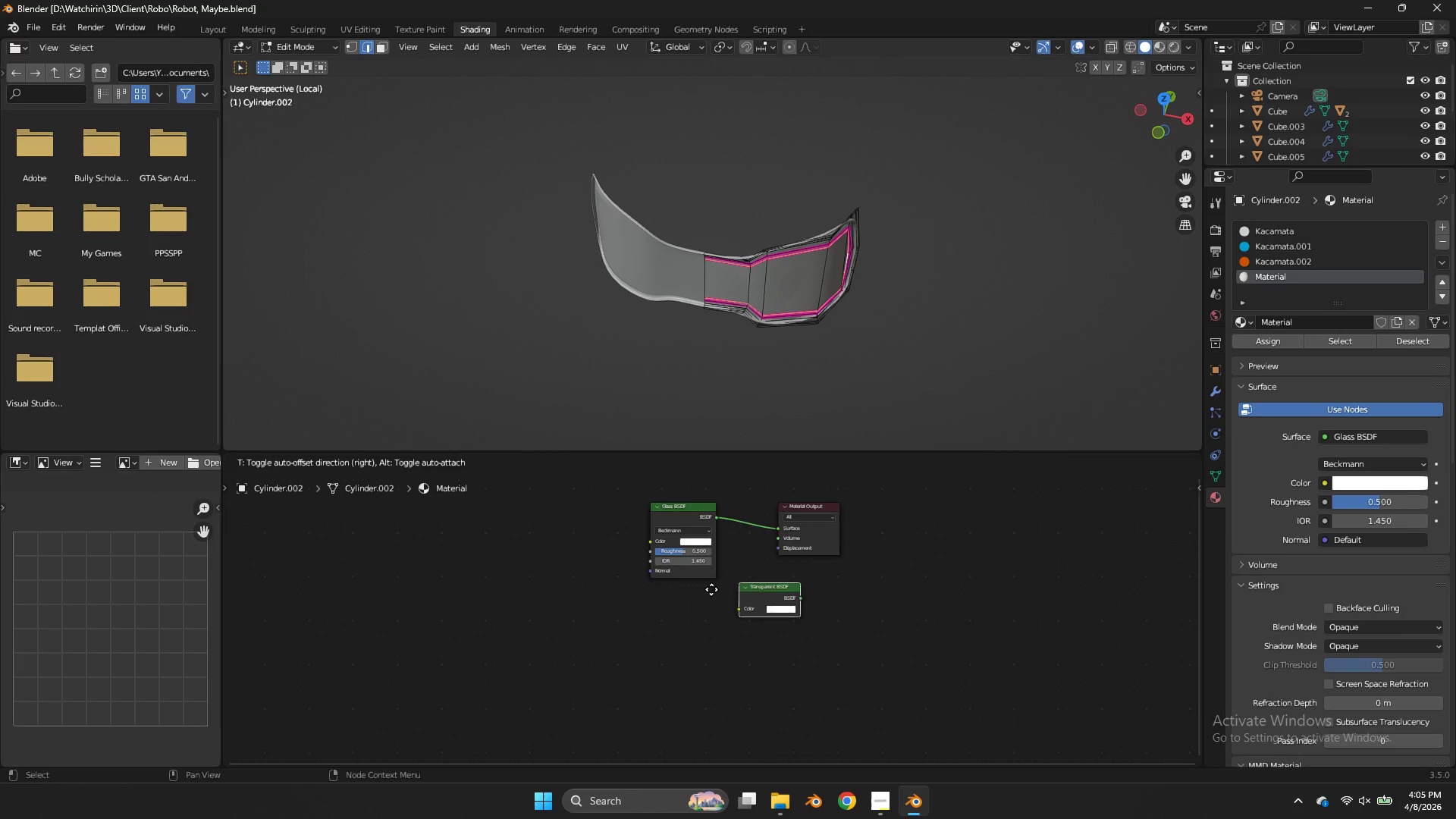 
left_click([634, 607])
 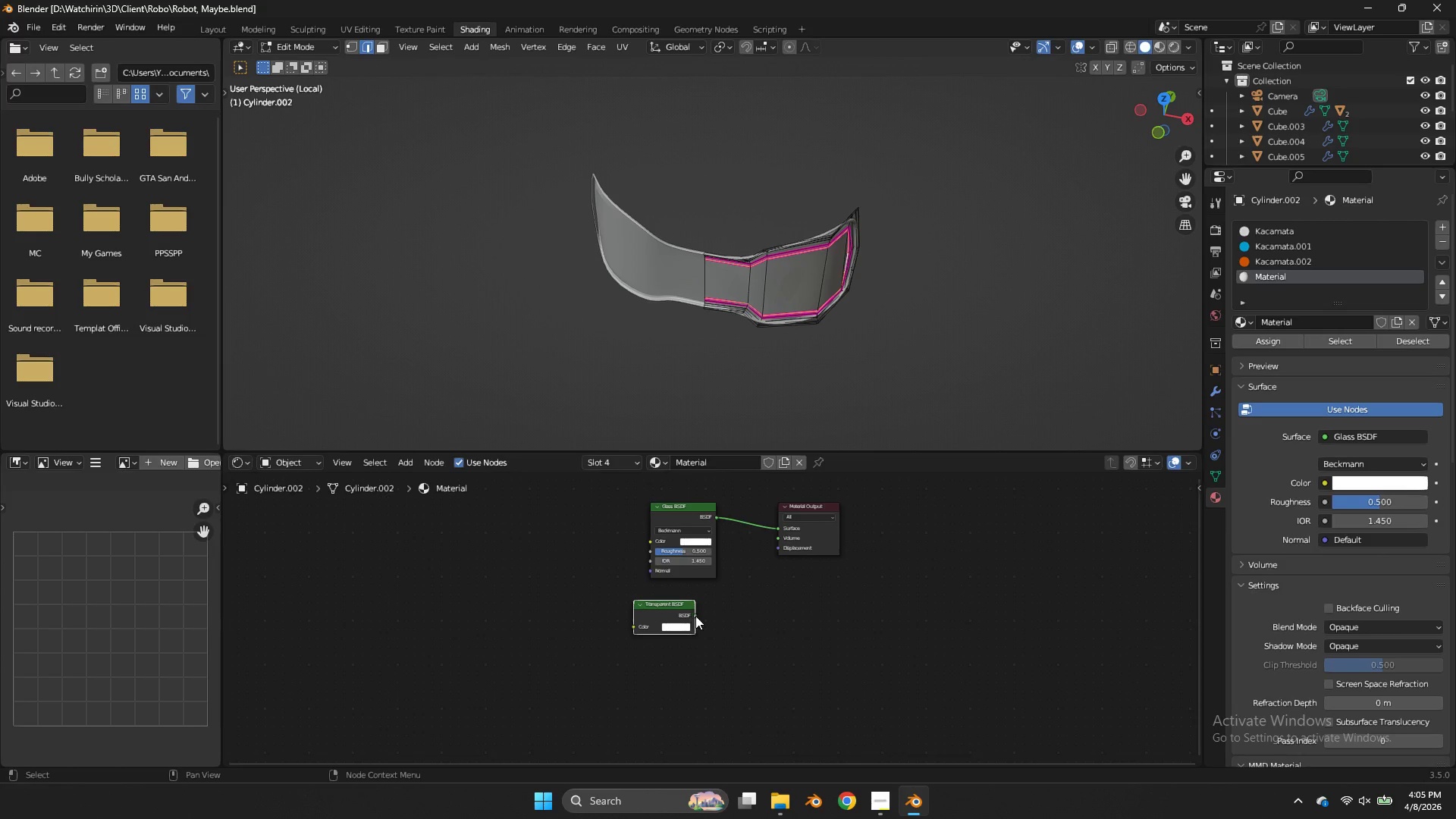 
left_click_drag(start_coordinate=[697, 616], to_coordinate=[754, 547])
 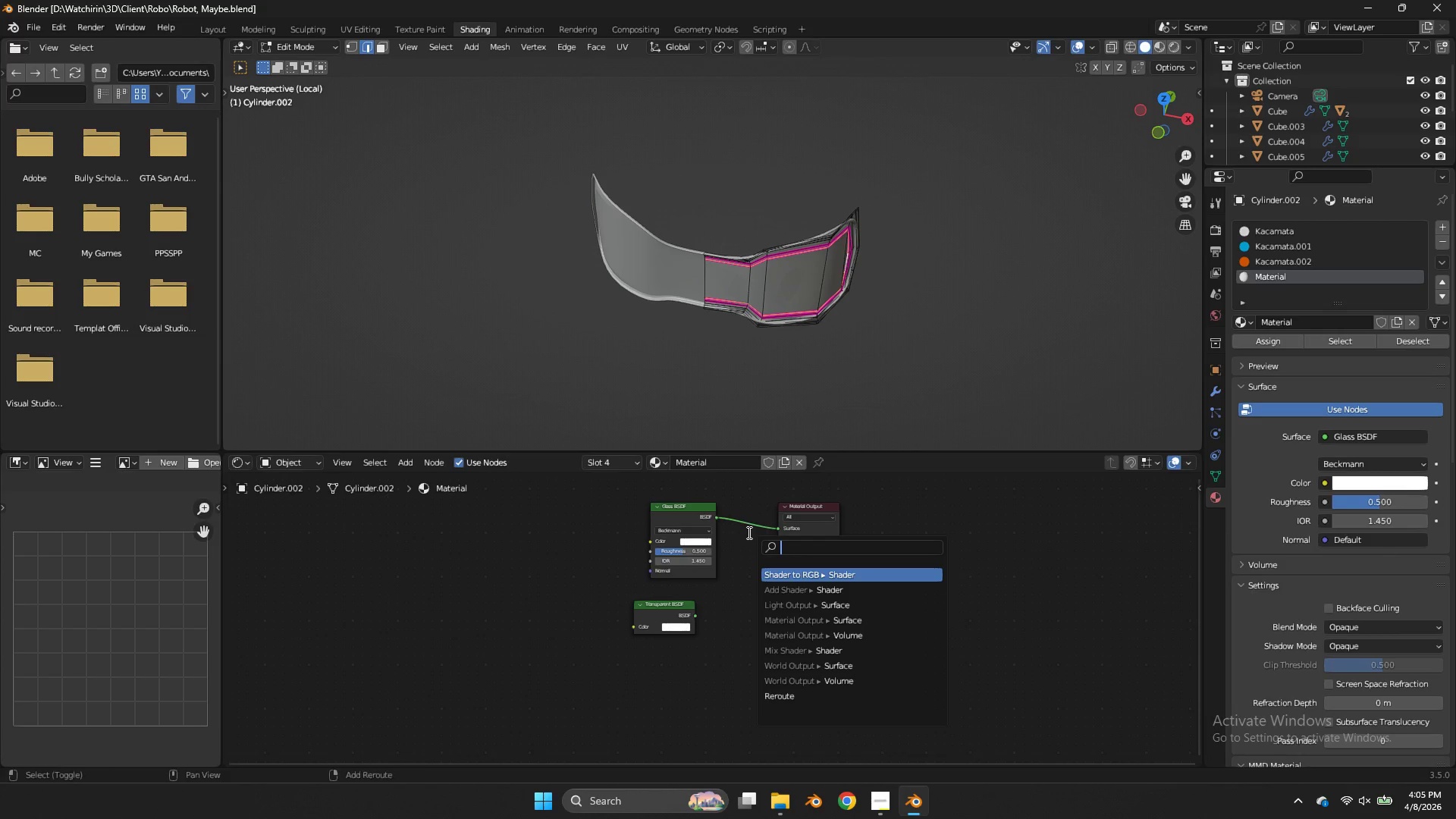 
key(Shift+ShiftLeft)
 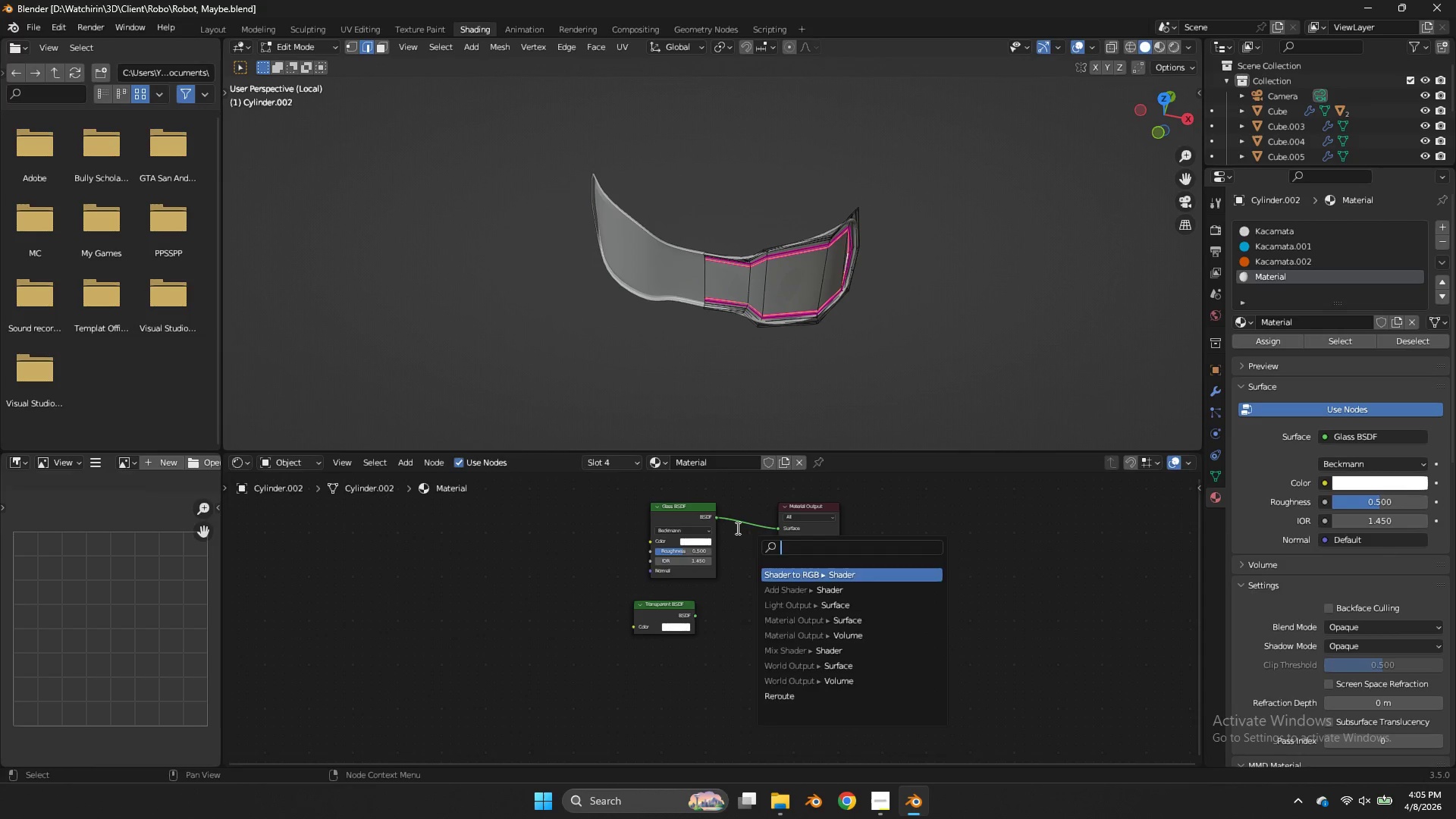 
left_click([736, 528])
 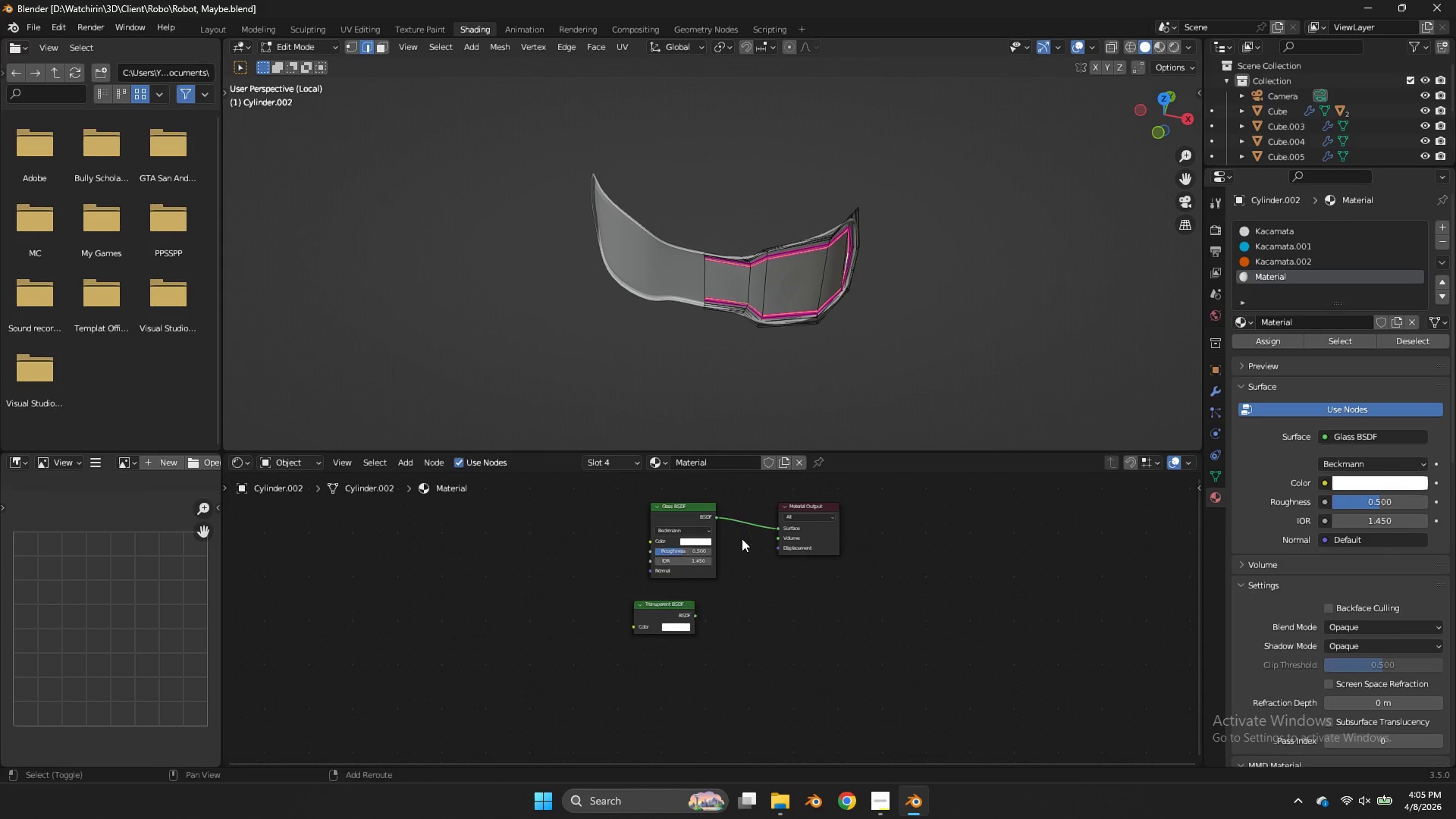 
key(Shift+ShiftLeft)
 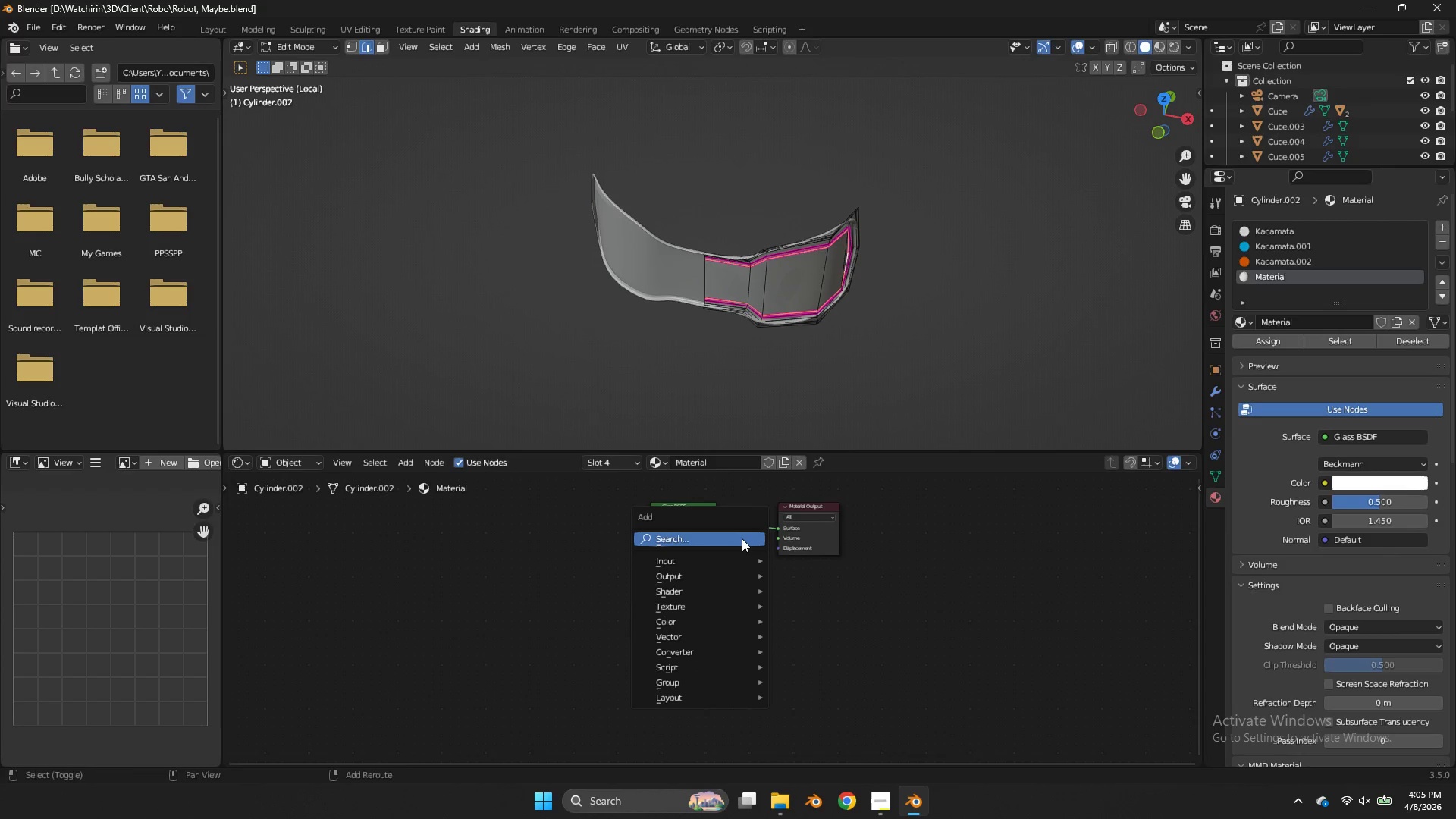 
key(Shift+A)
 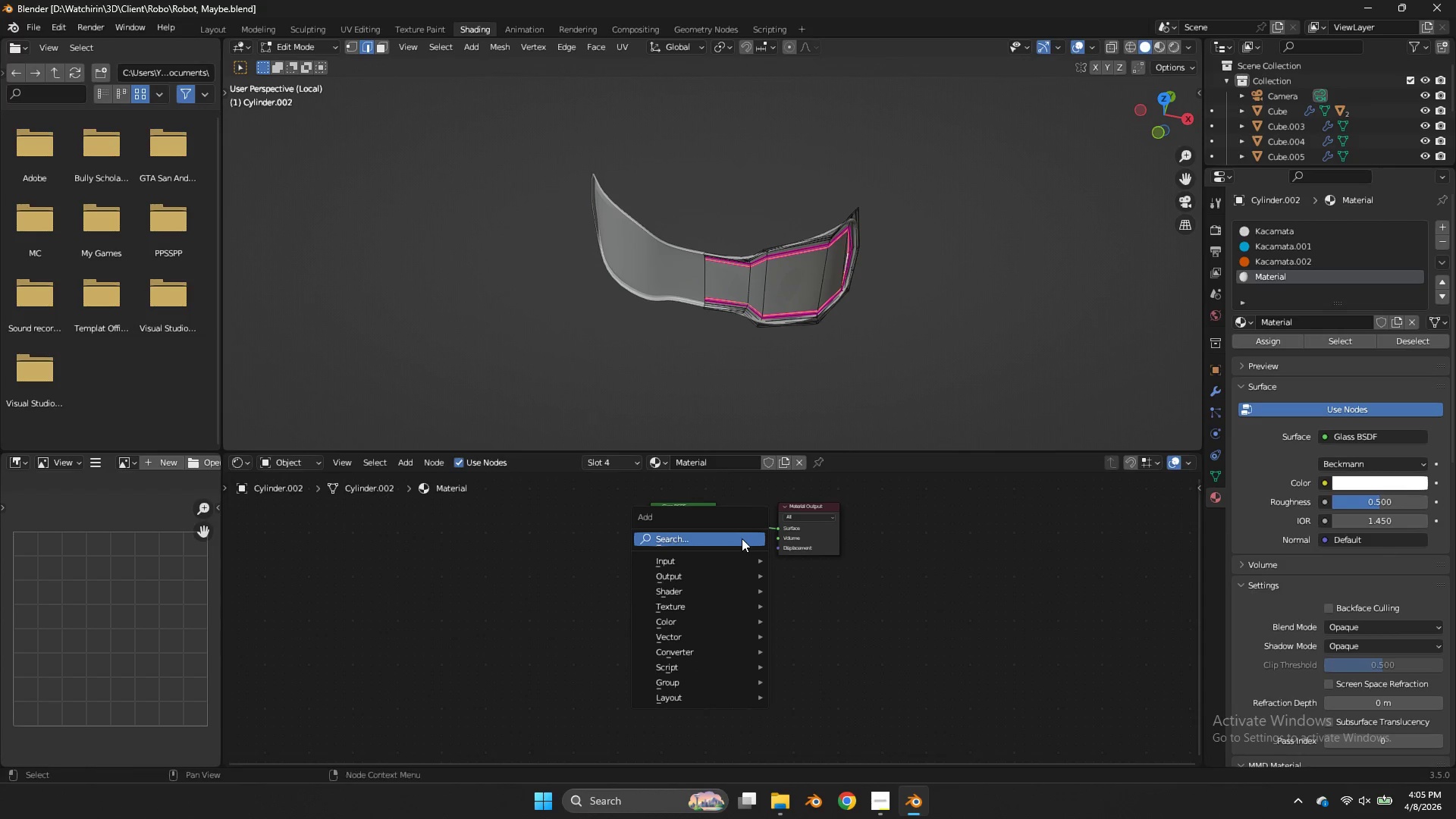 
double_click([742, 538])
 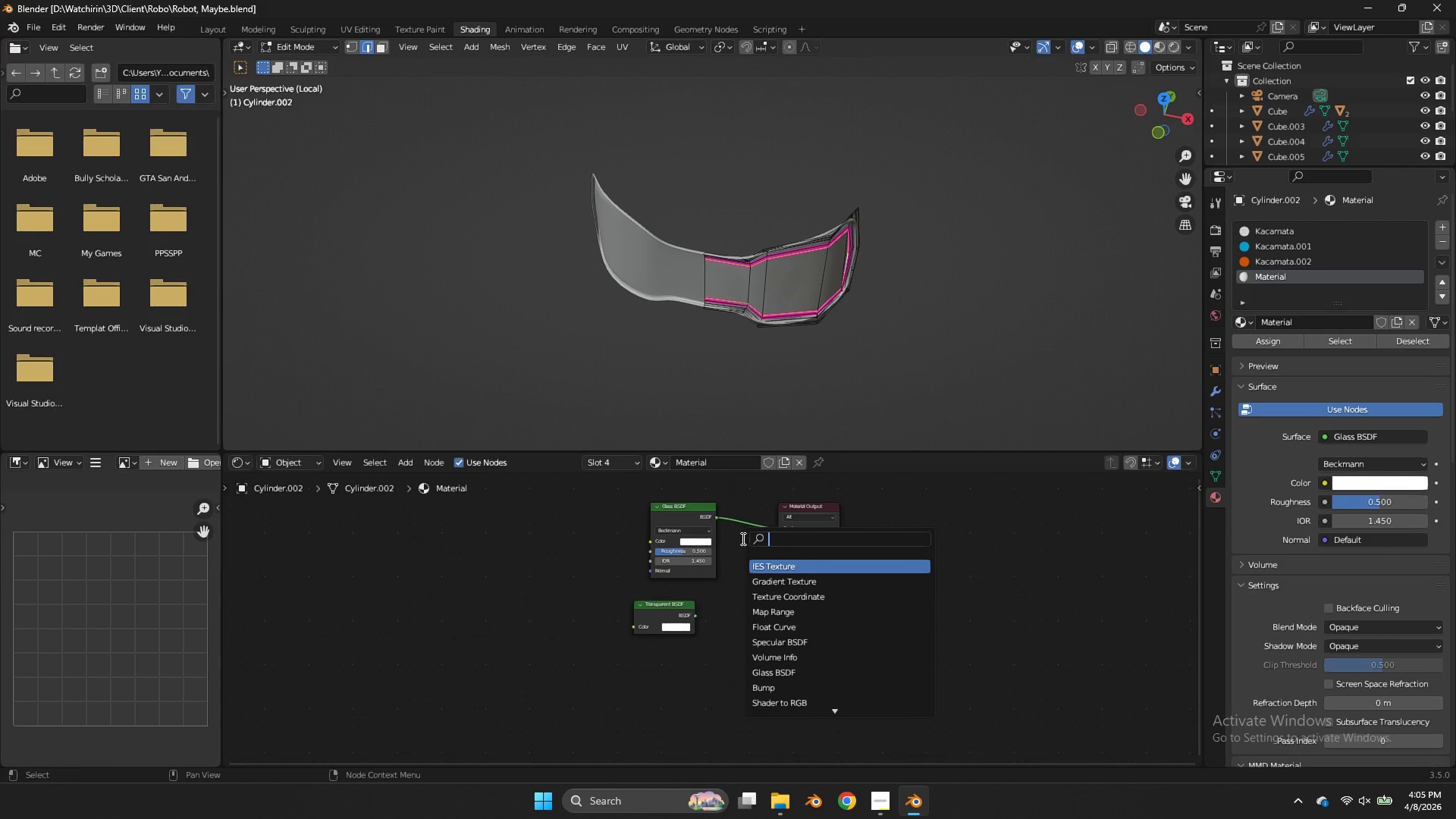 
type(mix)
 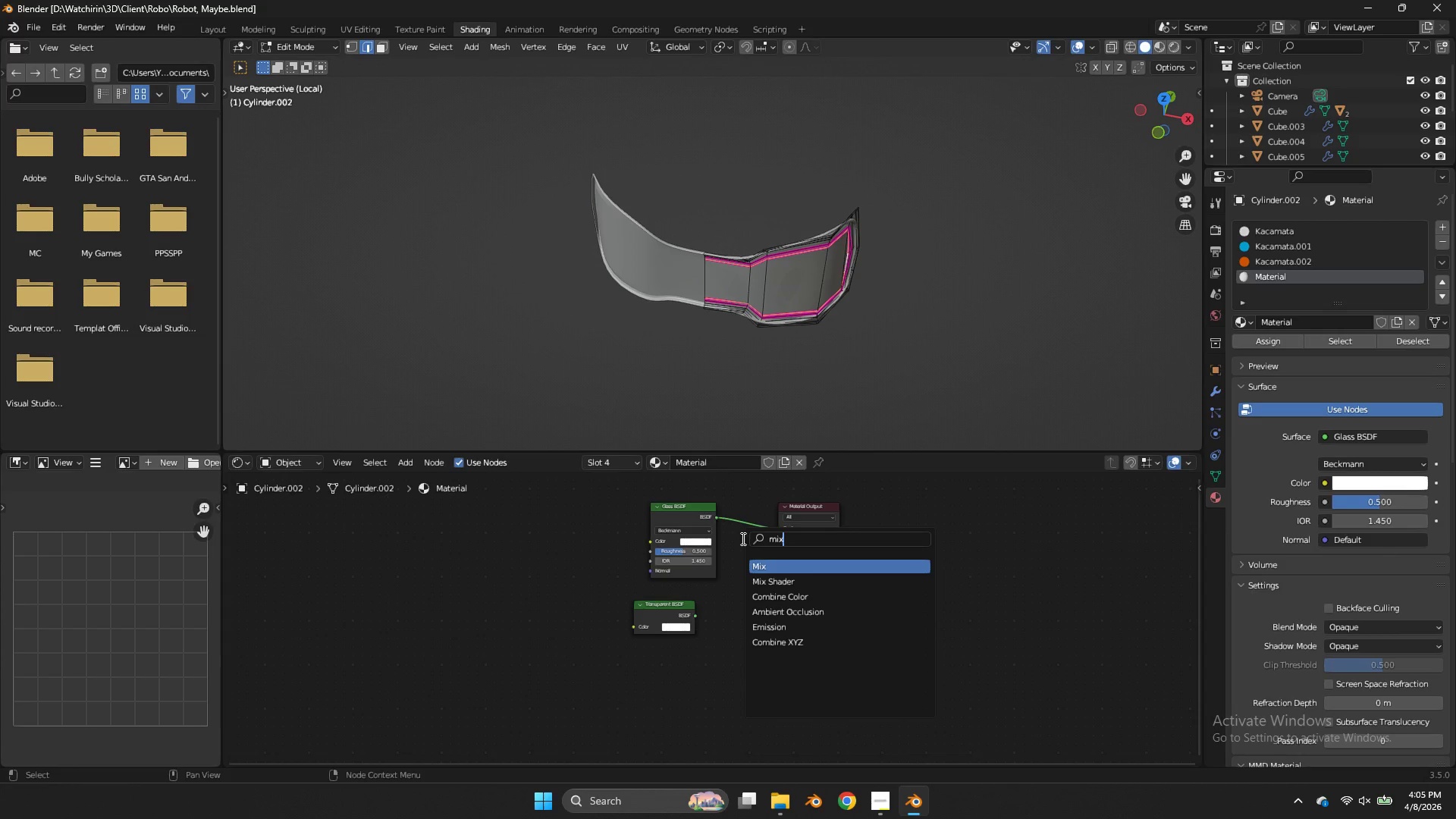 
key(ArrowDown)
 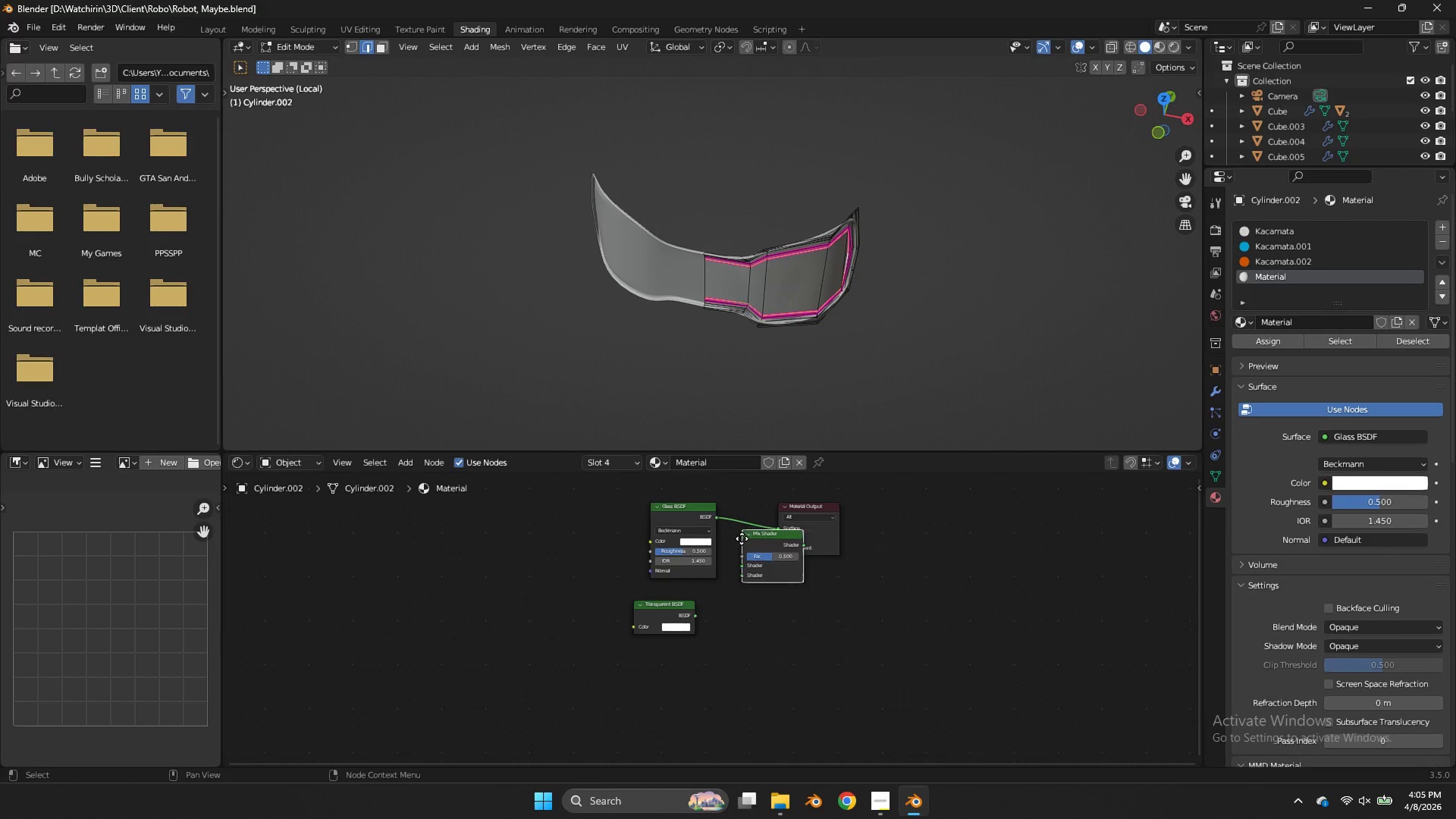 
key(Enter)
 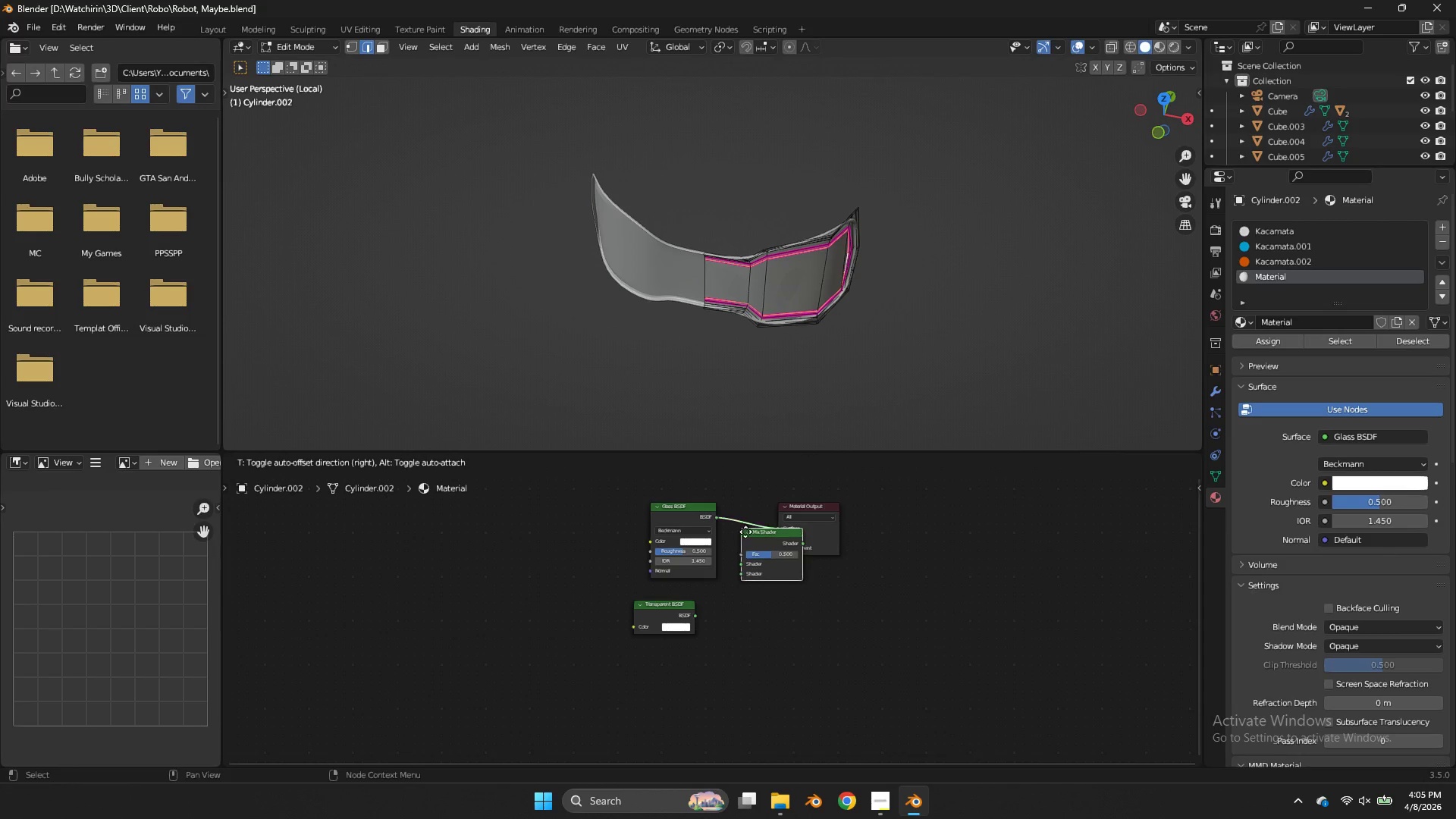 
left_click([727, 501])
 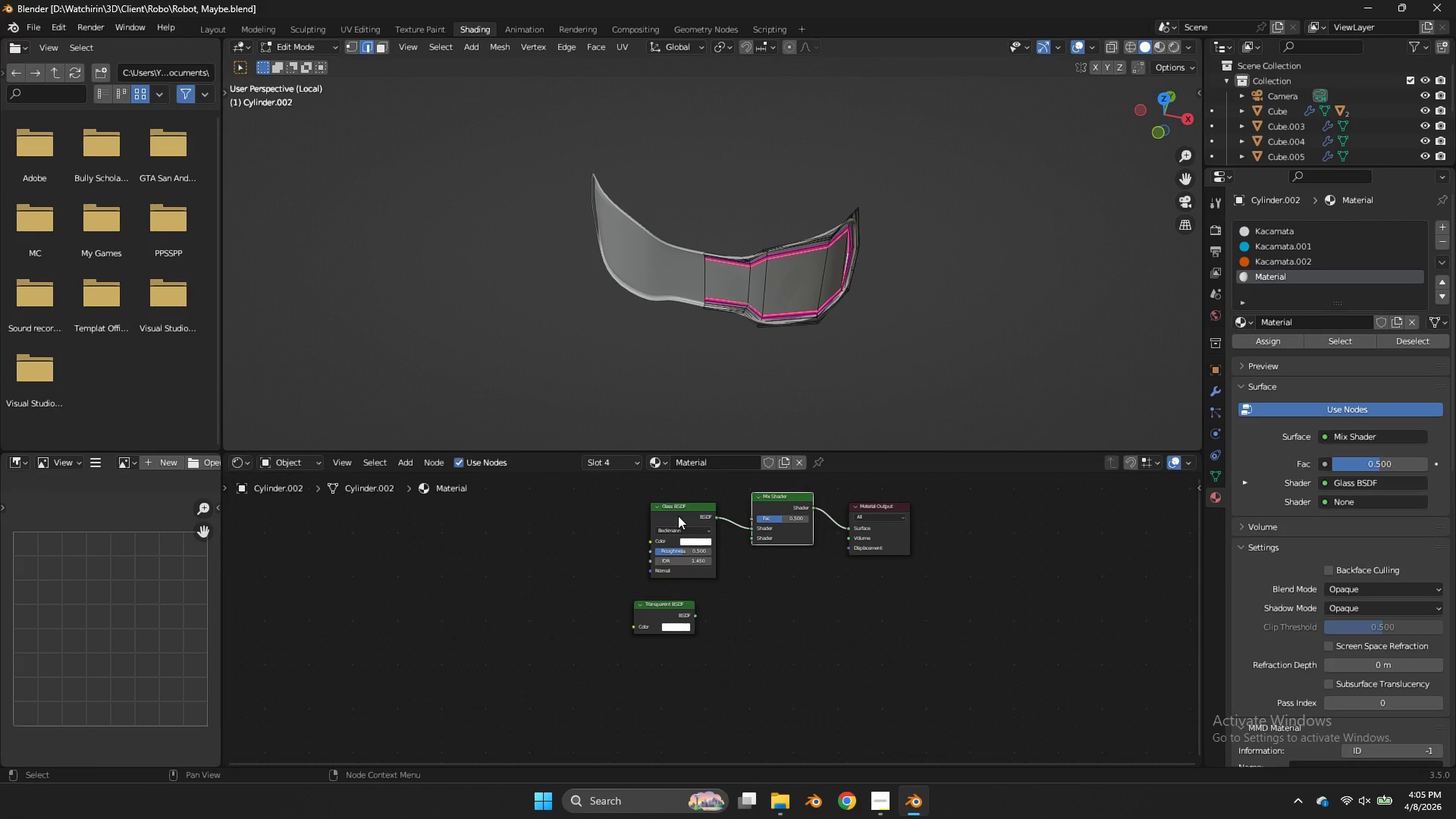 
left_click_drag(start_coordinate=[678, 516], to_coordinate=[664, 526])
 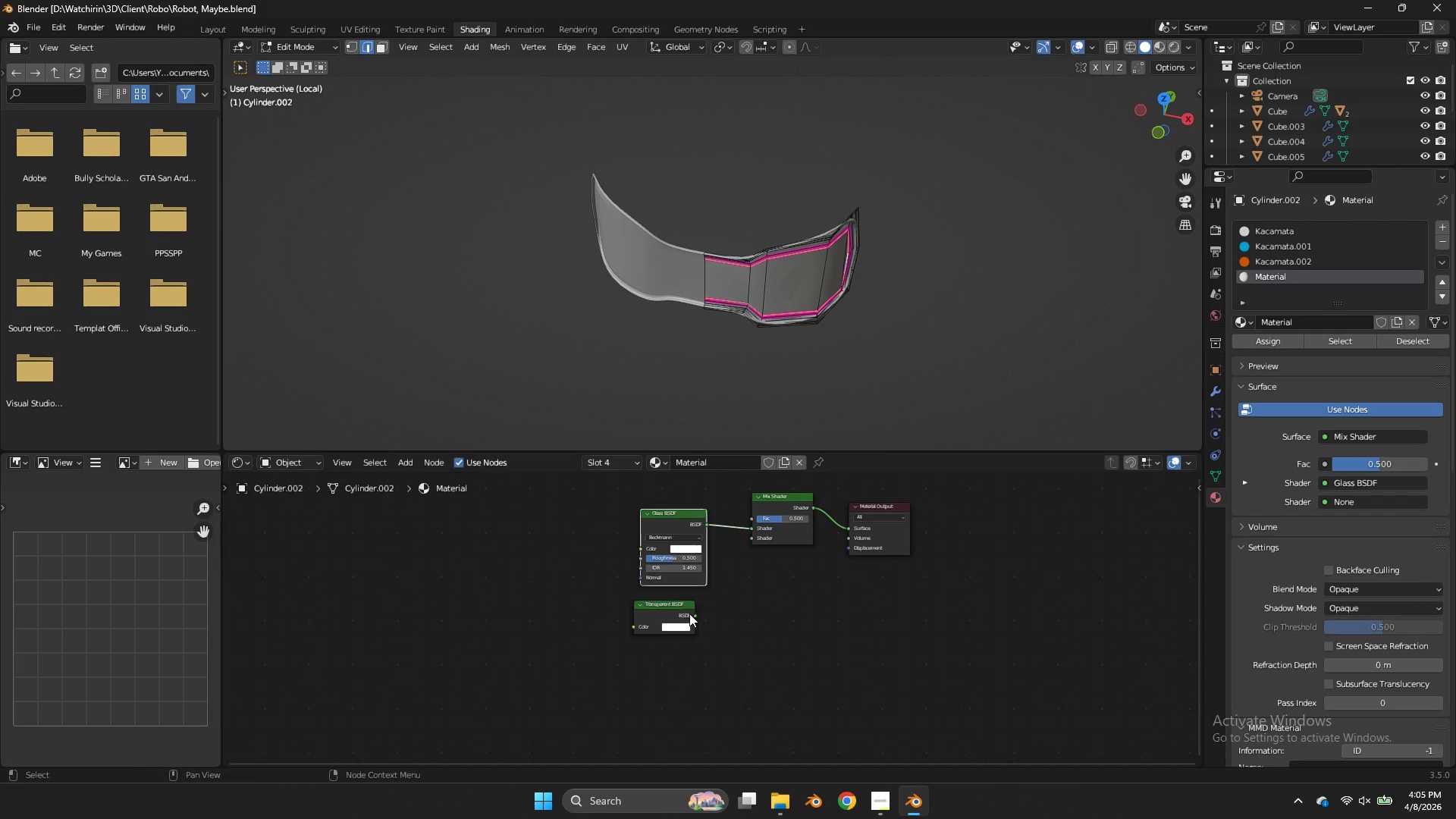 
left_click_drag(start_coordinate=[692, 613], to_coordinate=[758, 540])
 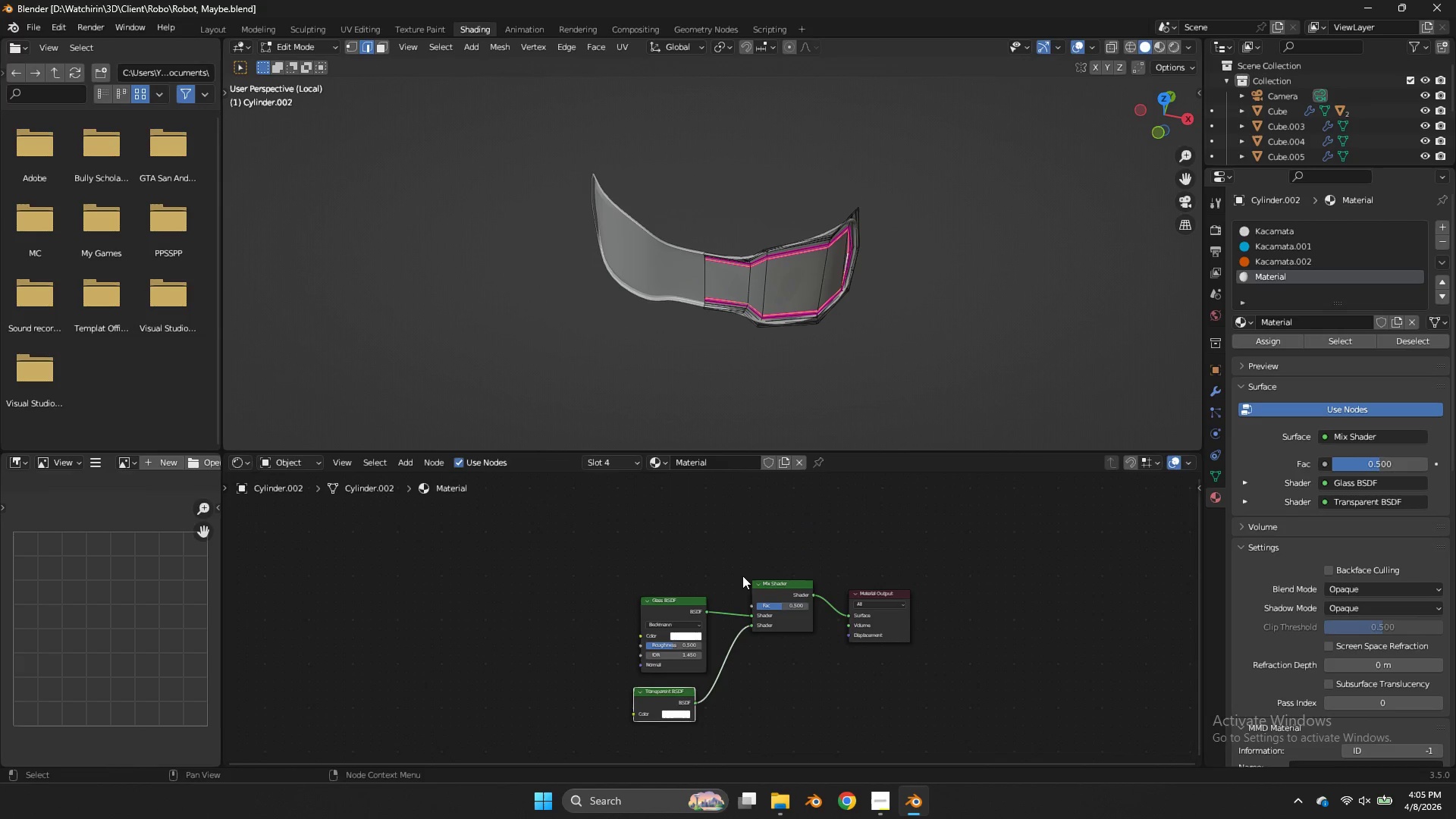 
key(Shift+ShiftLeft)
 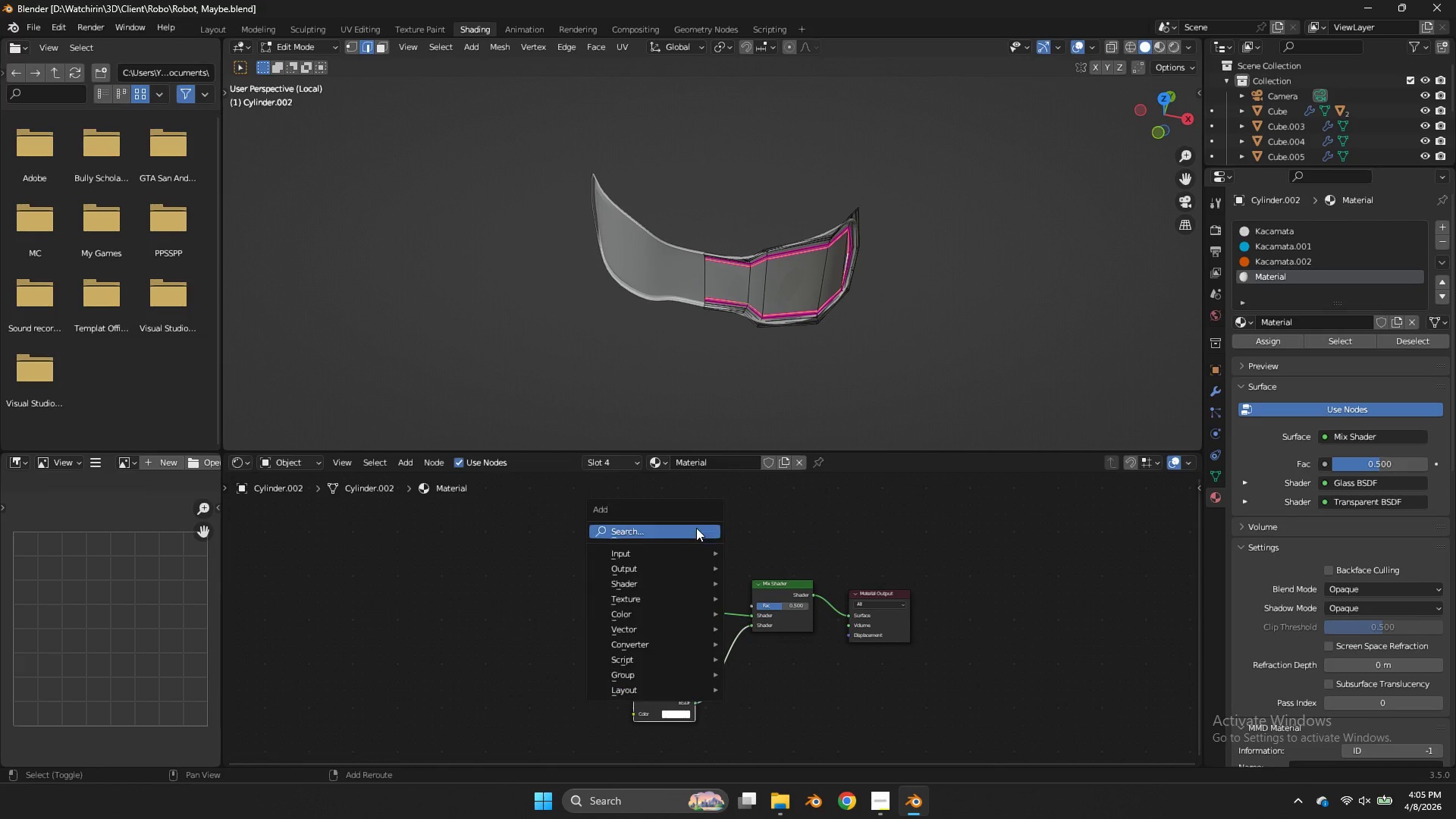 
key(Shift+A)
 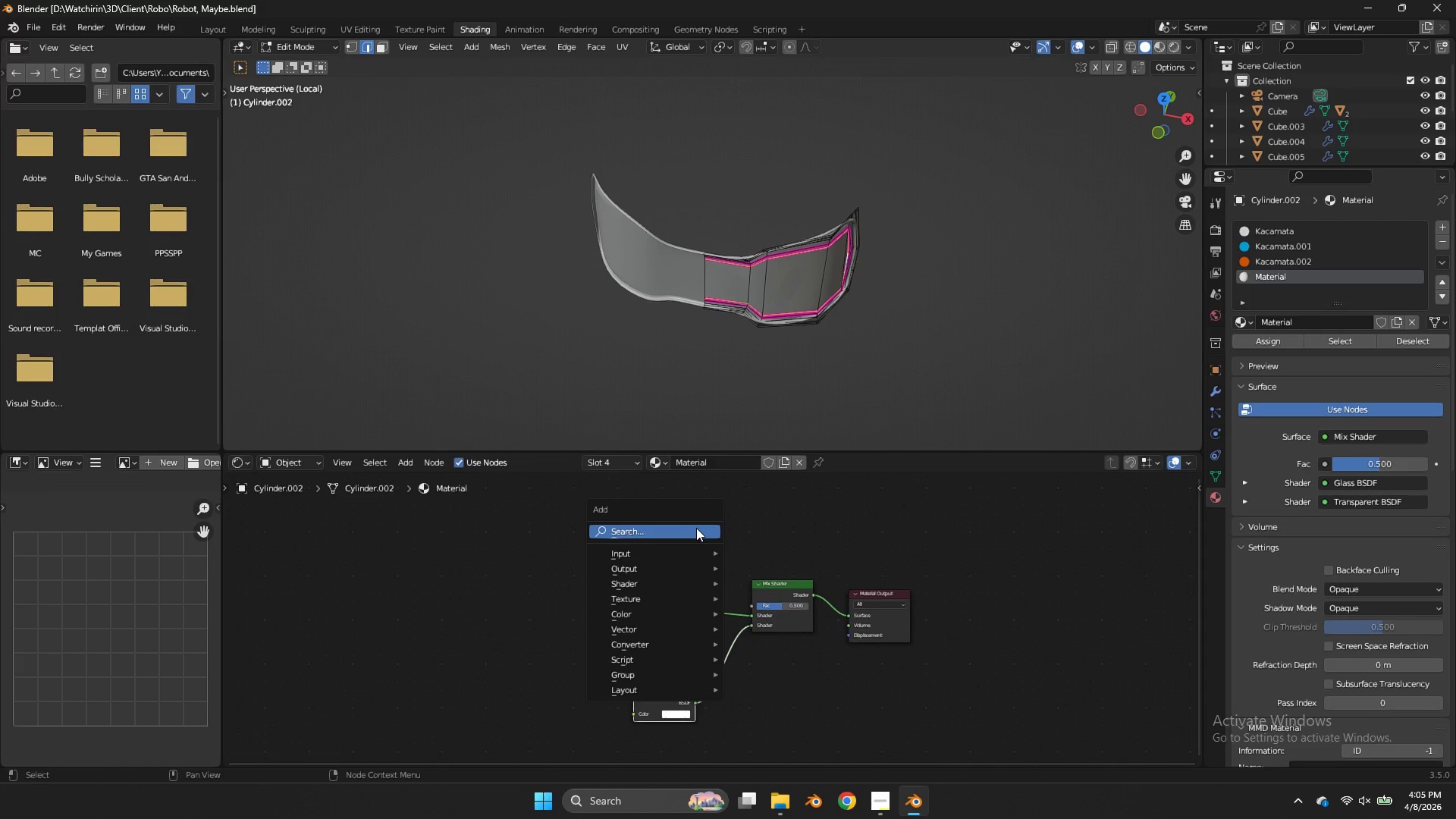 
left_click([696, 528])
 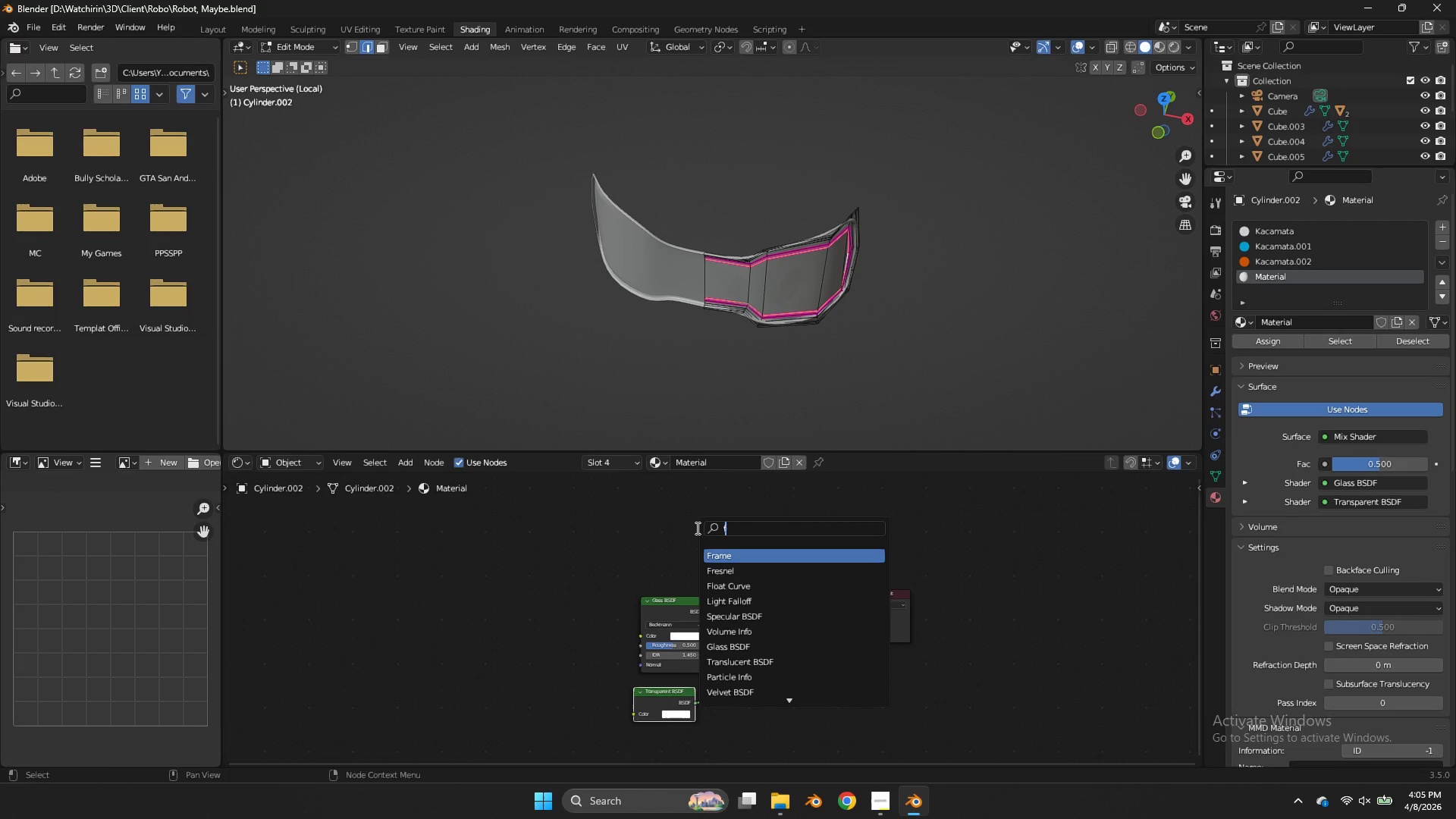 
type(fres)
 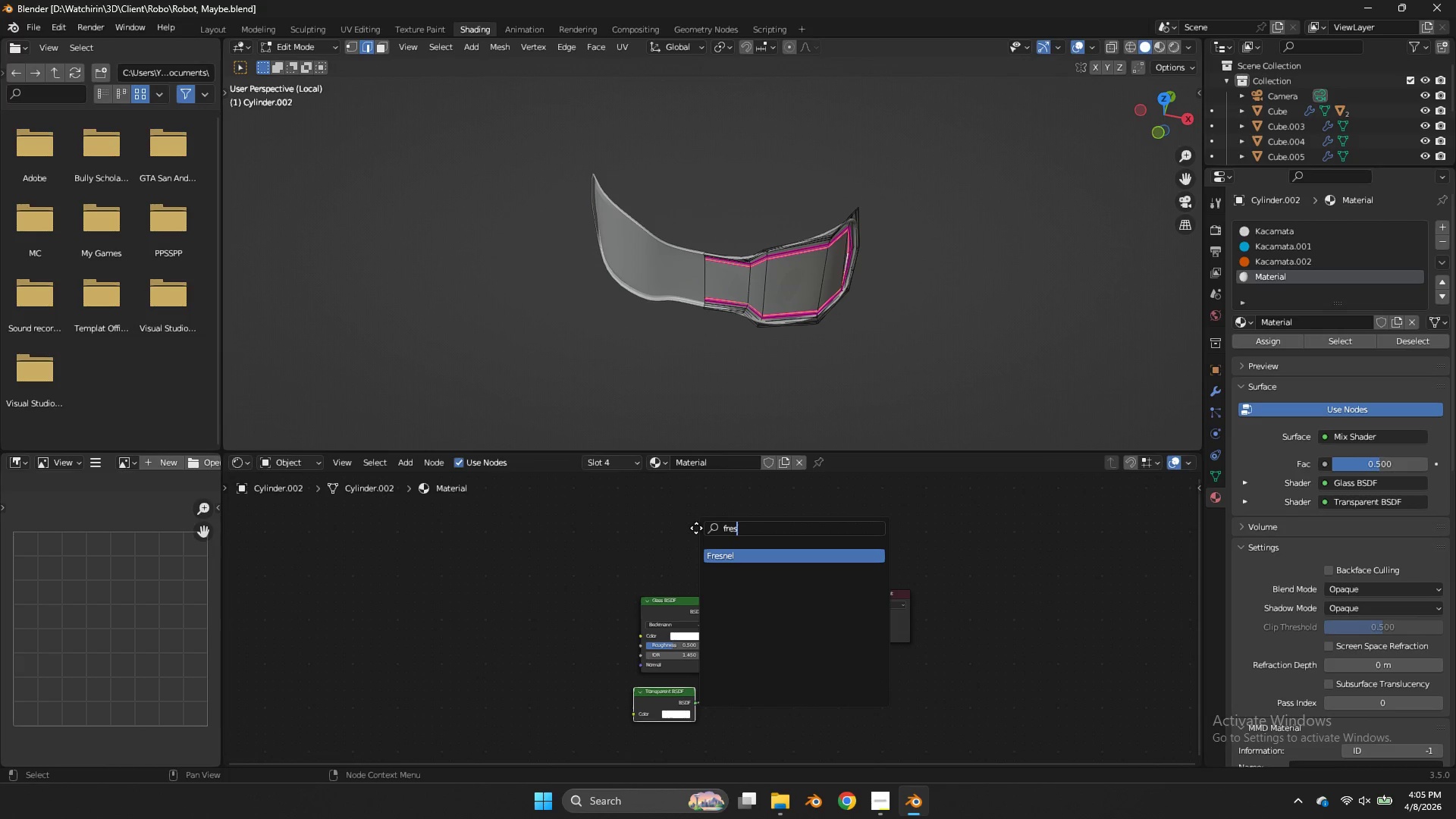 
key(Enter)
 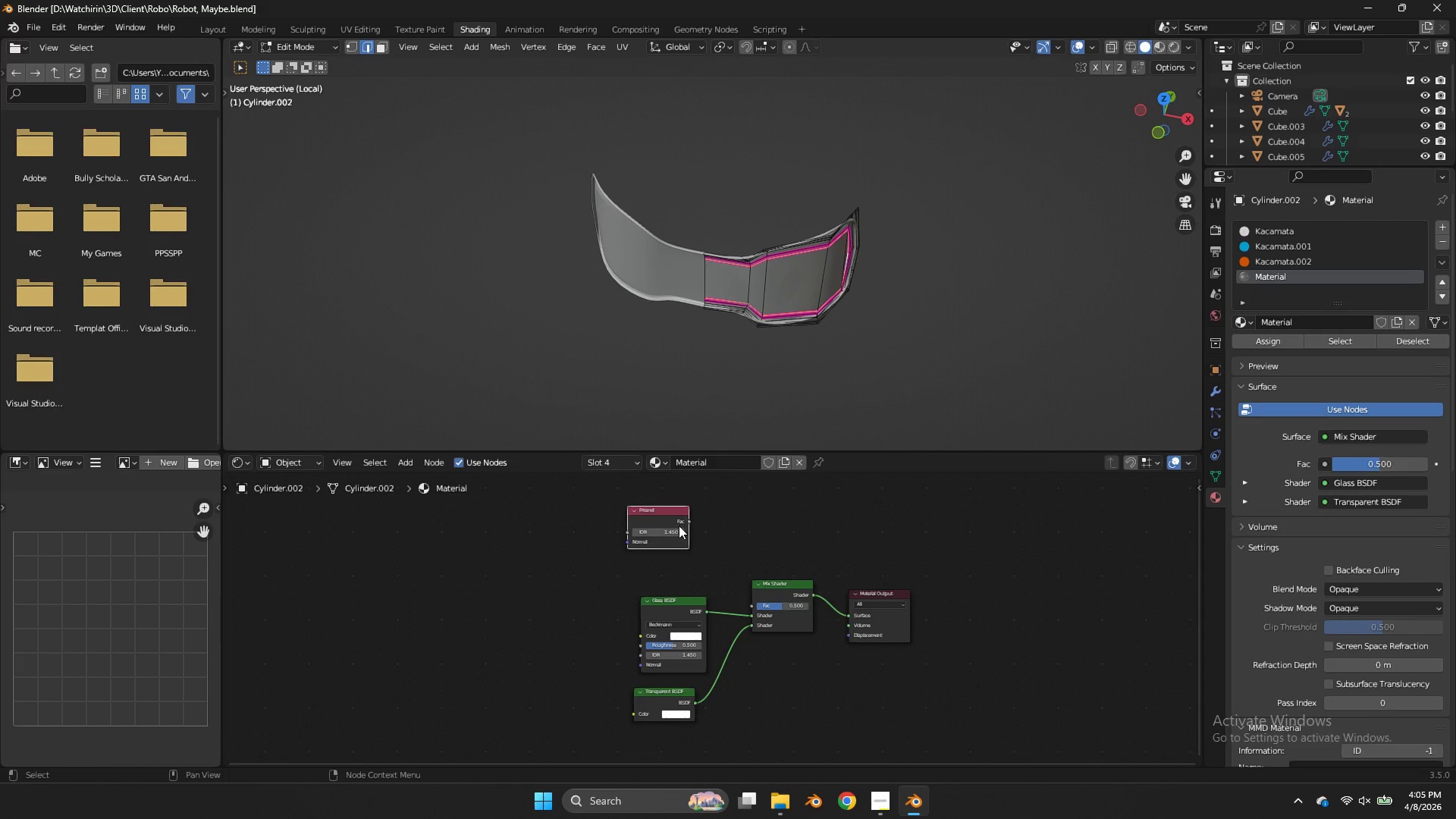 
left_click_drag(start_coordinate=[688, 522], to_coordinate=[752, 604])
 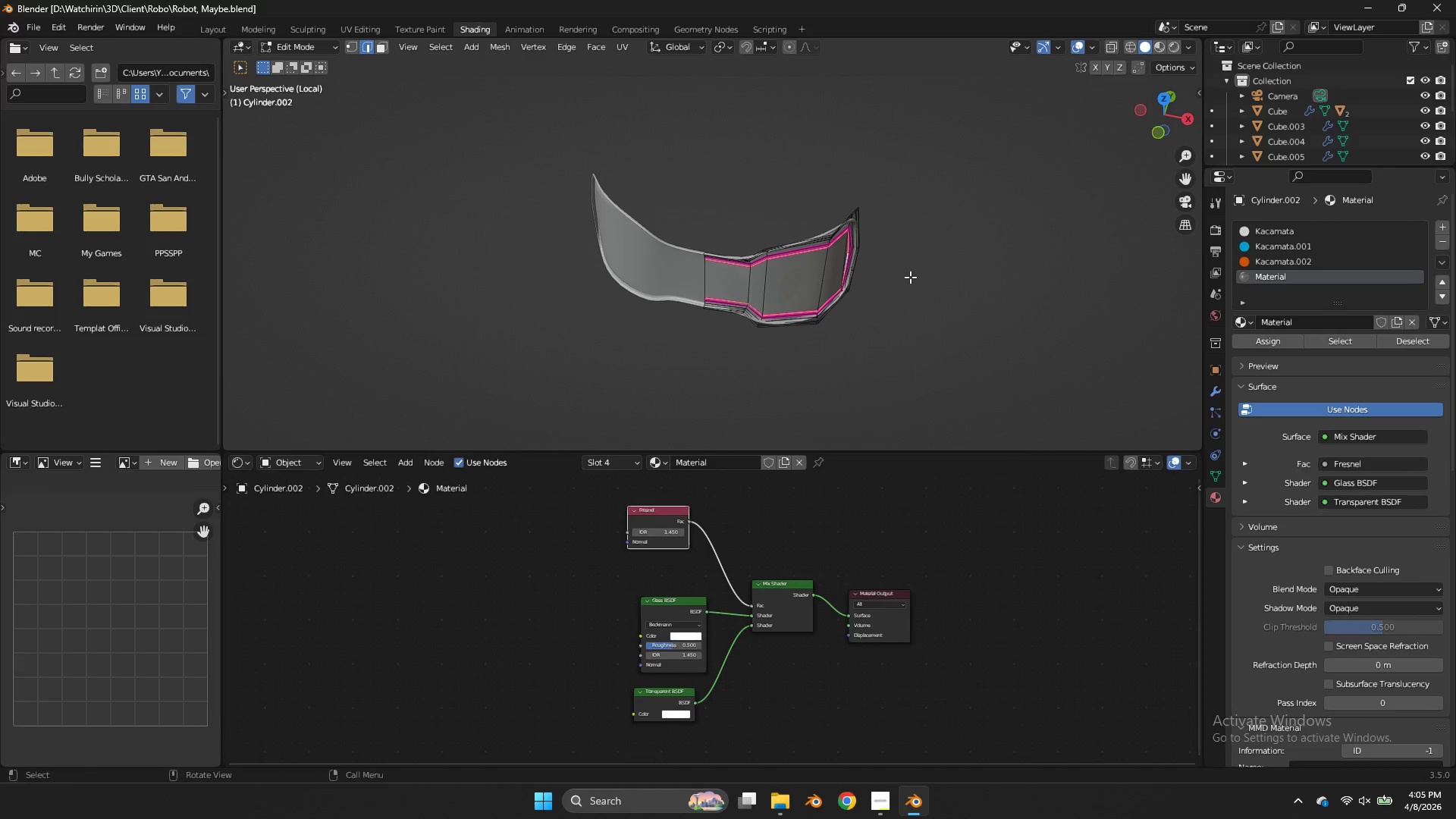 
key(Shift+ShiftLeft)
 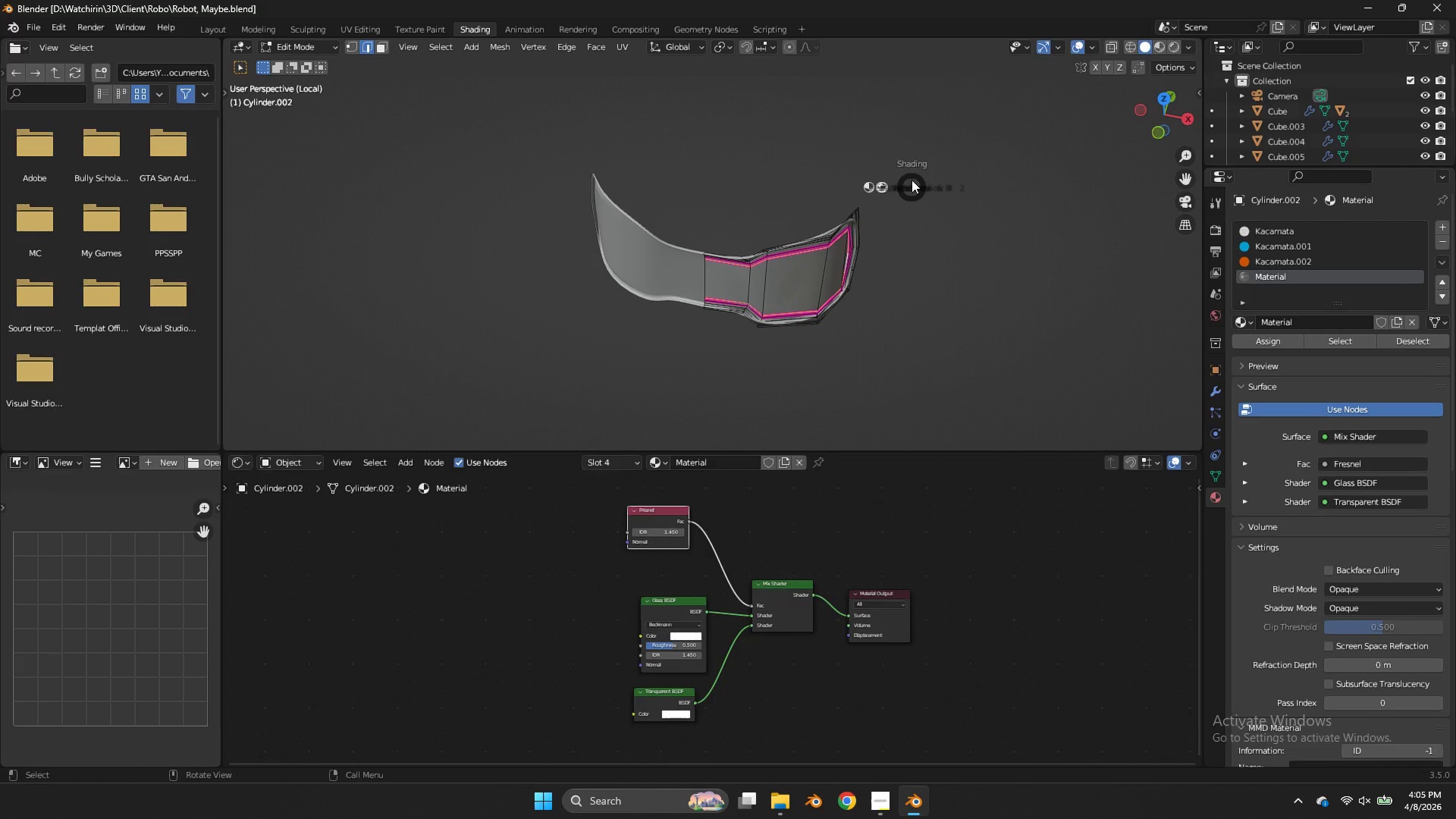 
key(Z)
 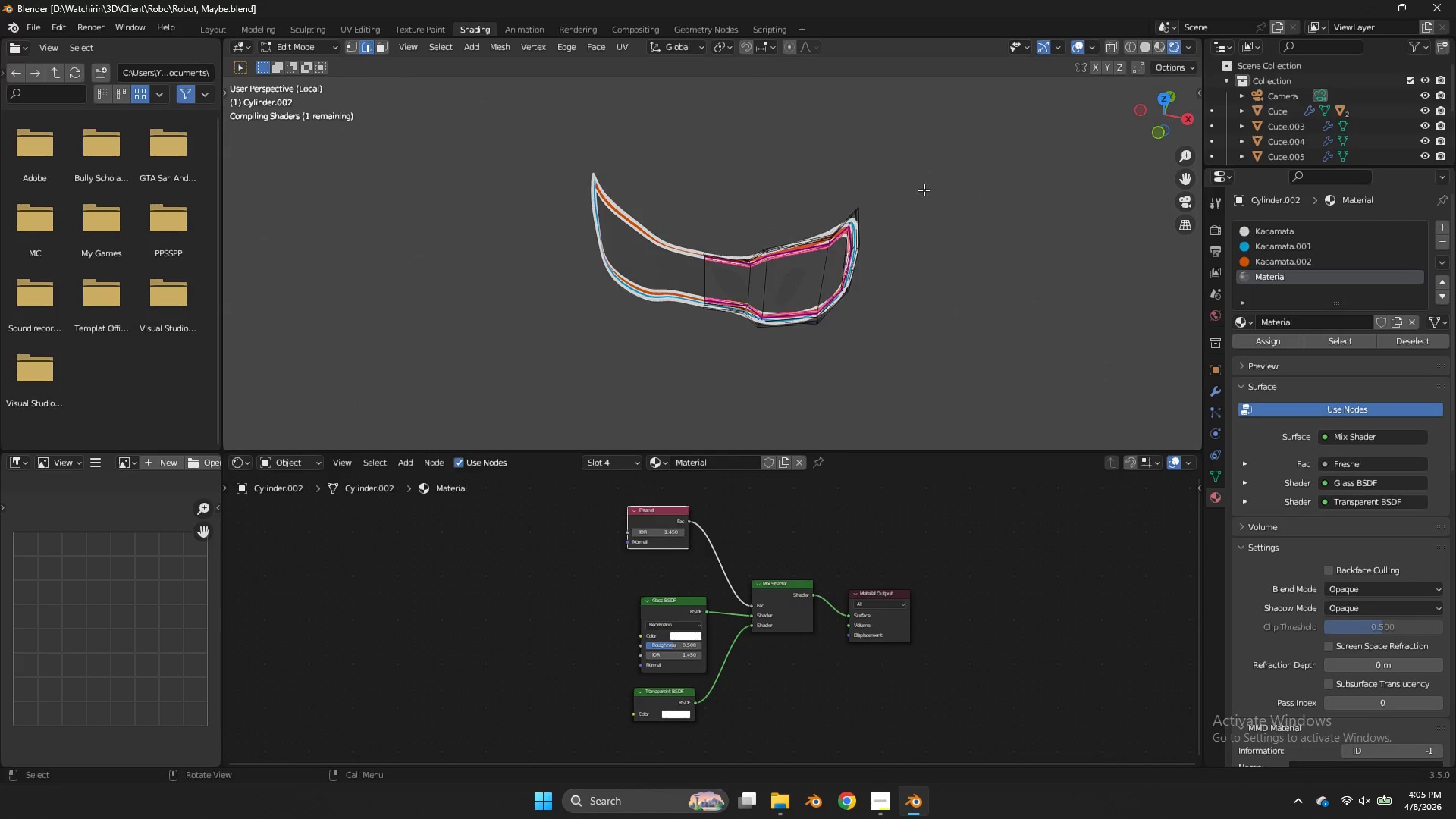 
scroll: coordinate [924, 190], scroll_direction: up, amount: 3.0
 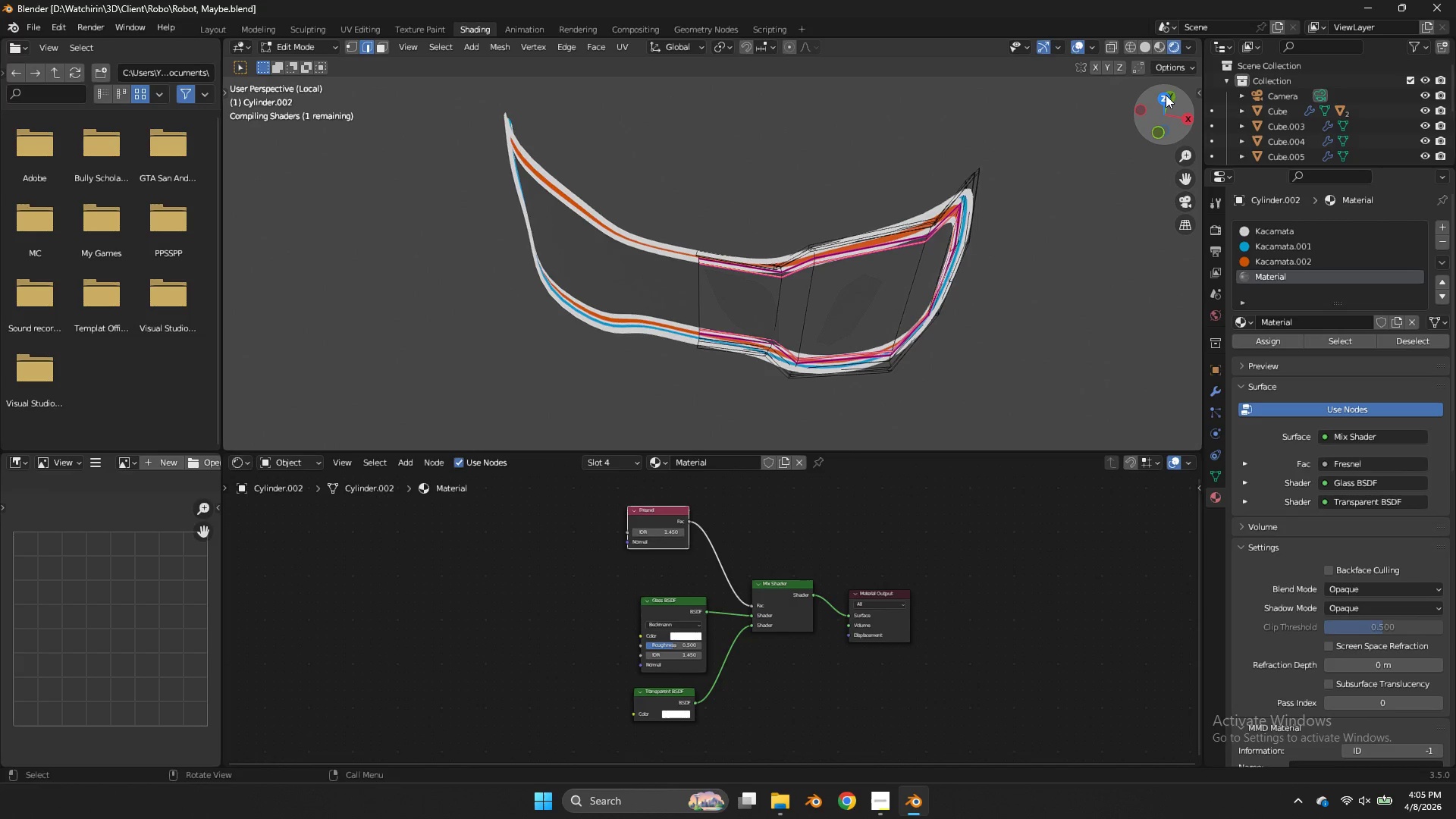 
left_click_drag(start_coordinate=[1166, 96], to_coordinate=[1175, 33])
 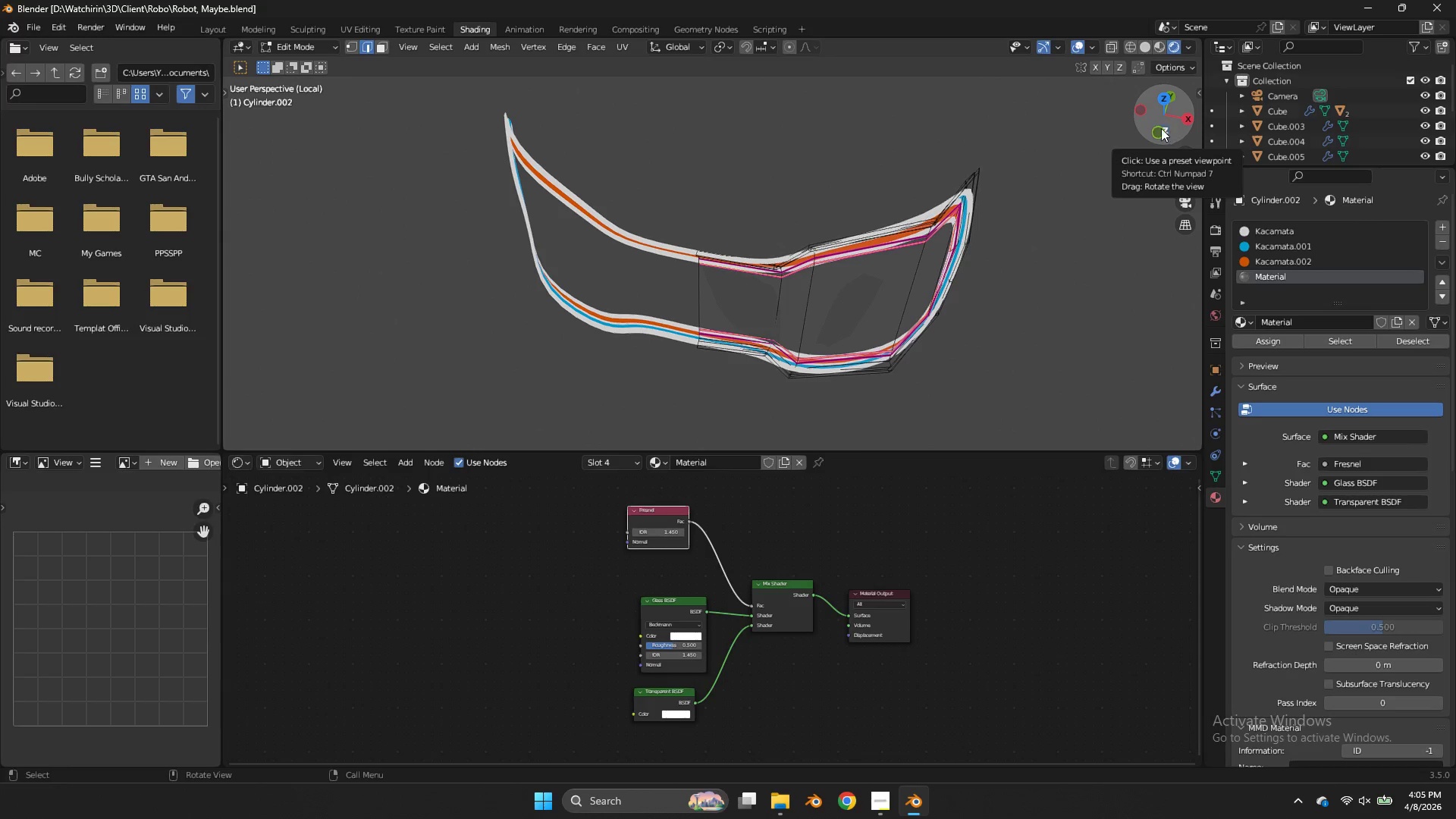 
left_click_drag(start_coordinate=[1159, 128], to_coordinate=[1159, 437])
 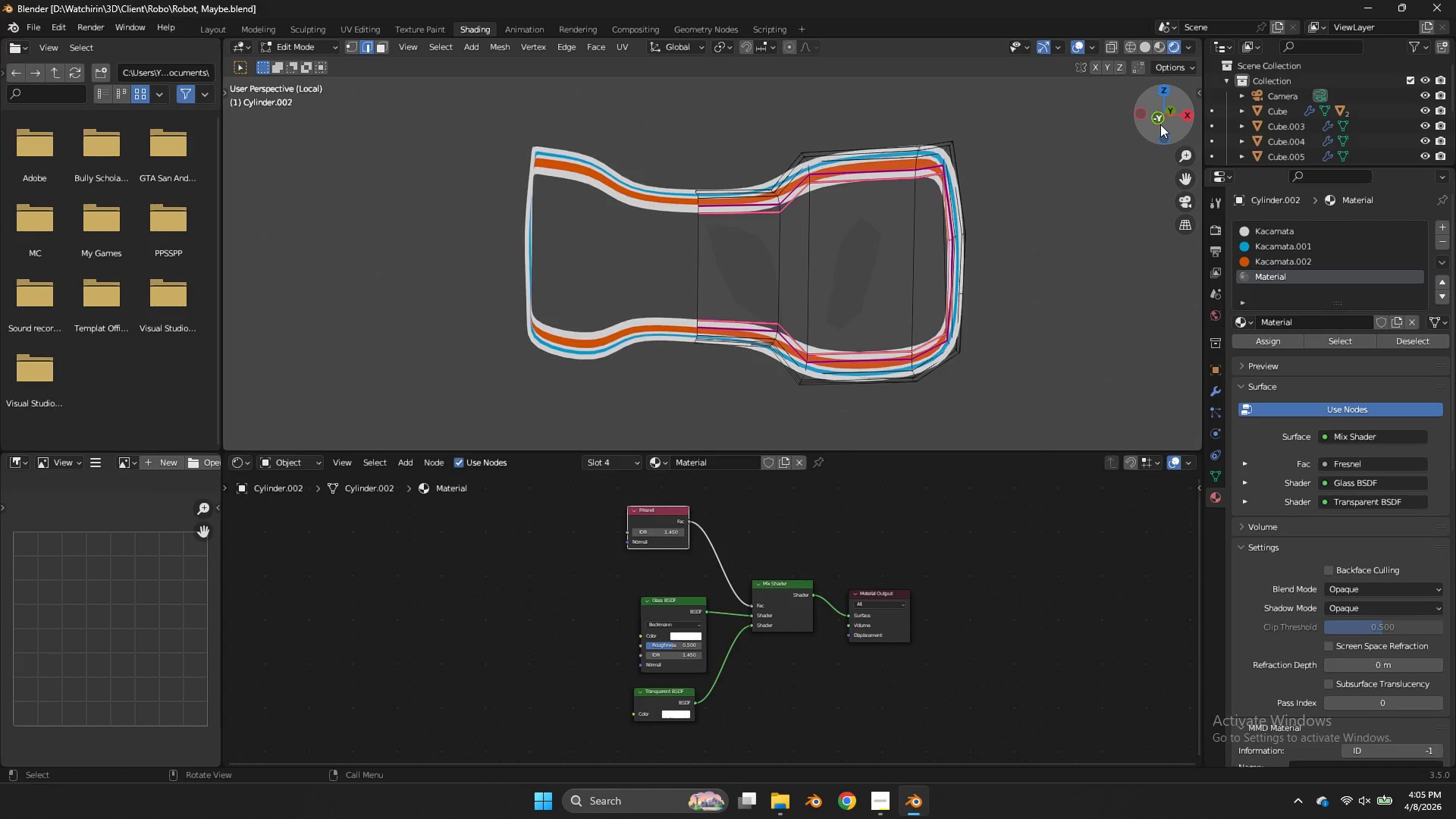 
key(NumpadDivide)
 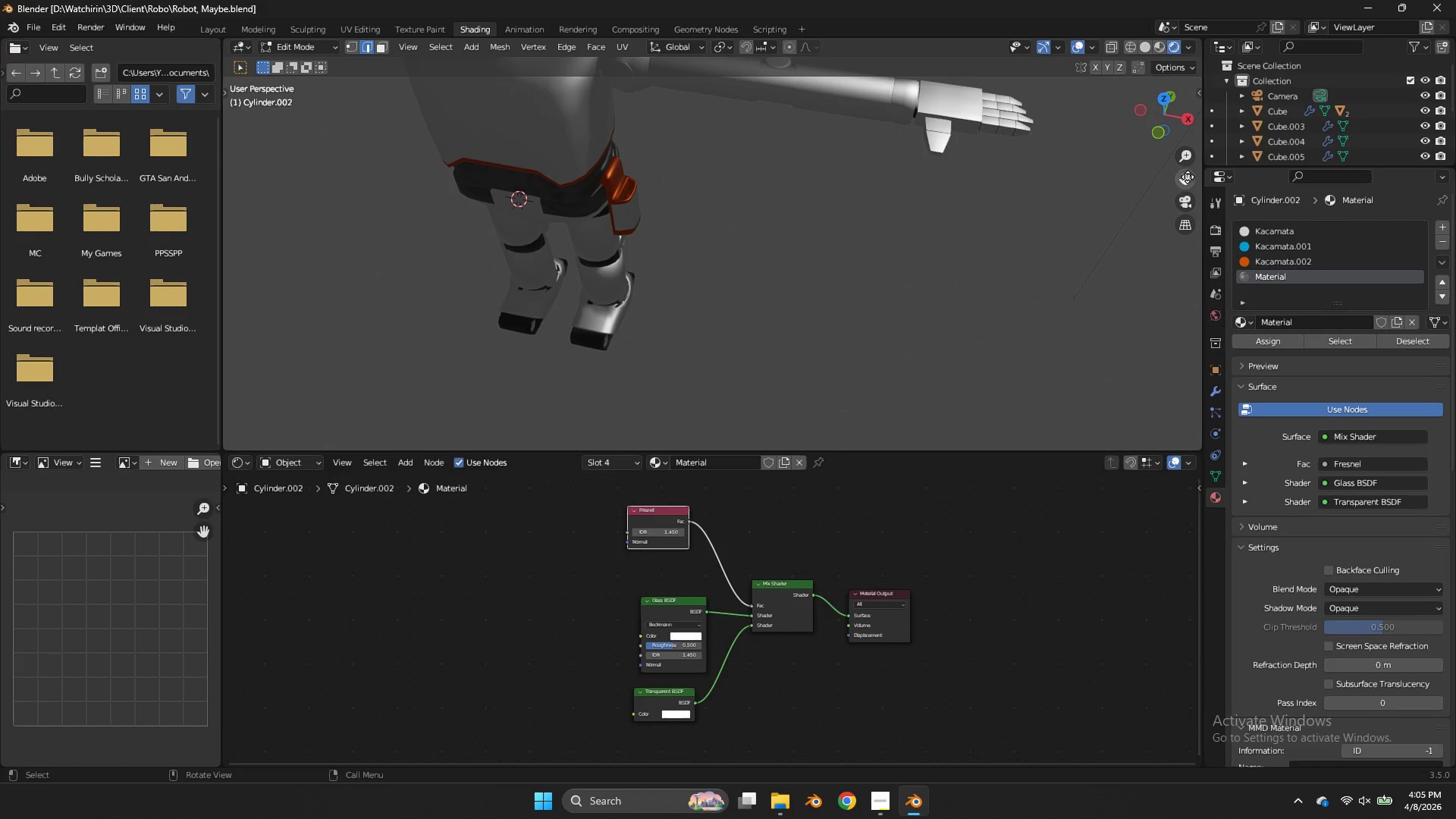 
left_click_drag(start_coordinate=[1187, 181], to_coordinate=[323, 407])
 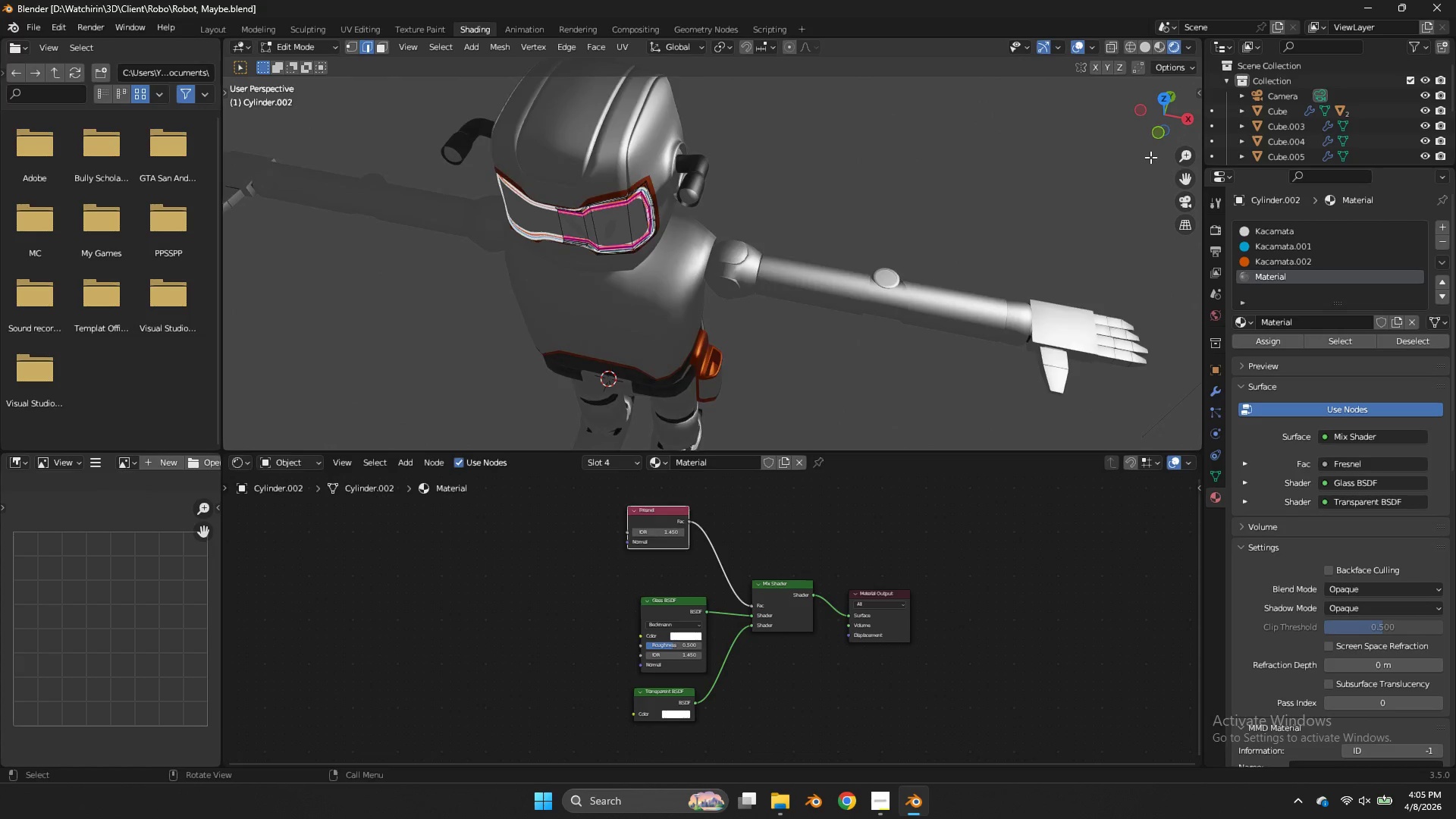 
left_click_drag(start_coordinate=[1169, 105], to_coordinate=[302, 422])
 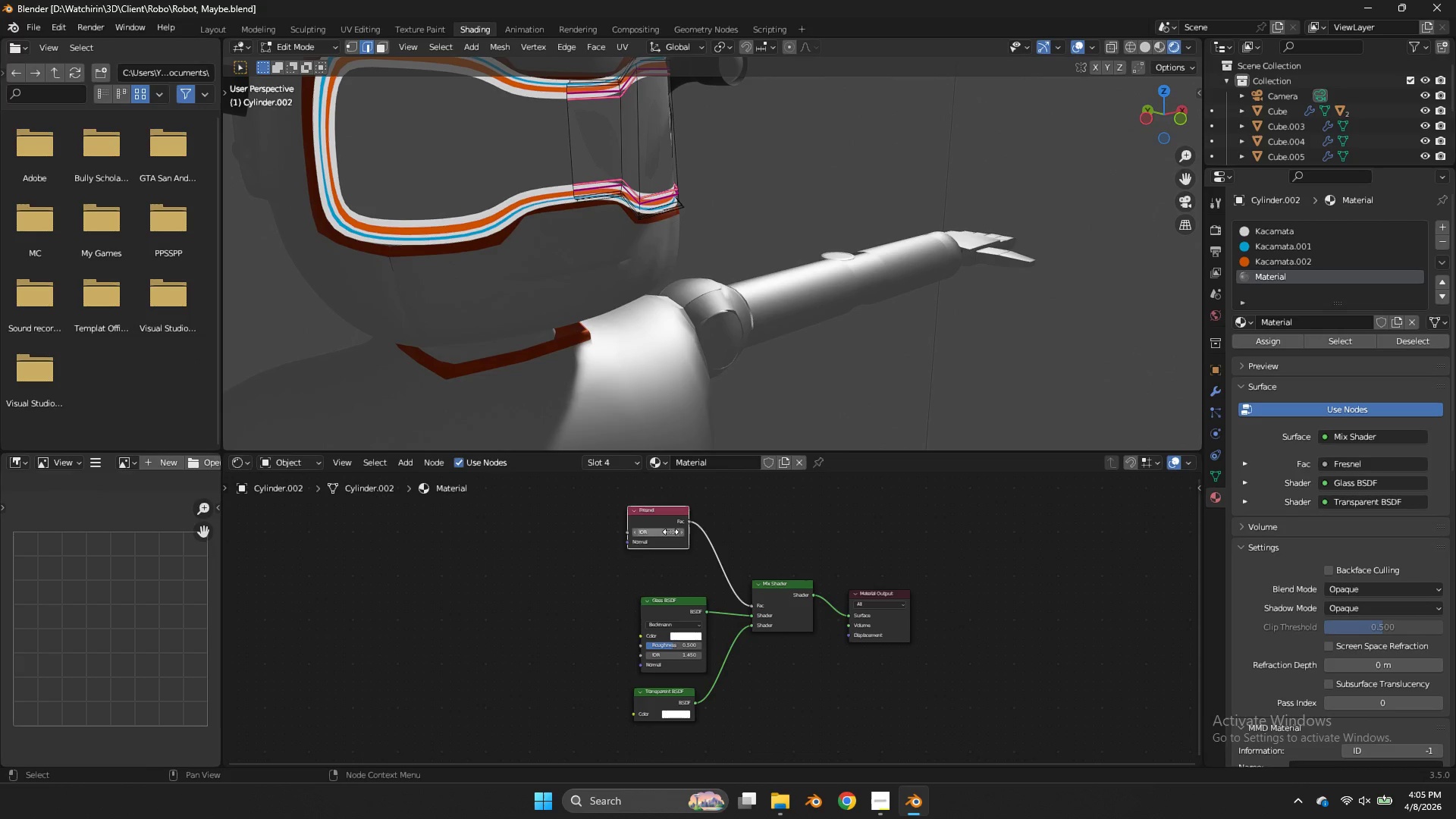 
scroll: coordinate [1150, 154], scroll_direction: up, amount: 3.0
 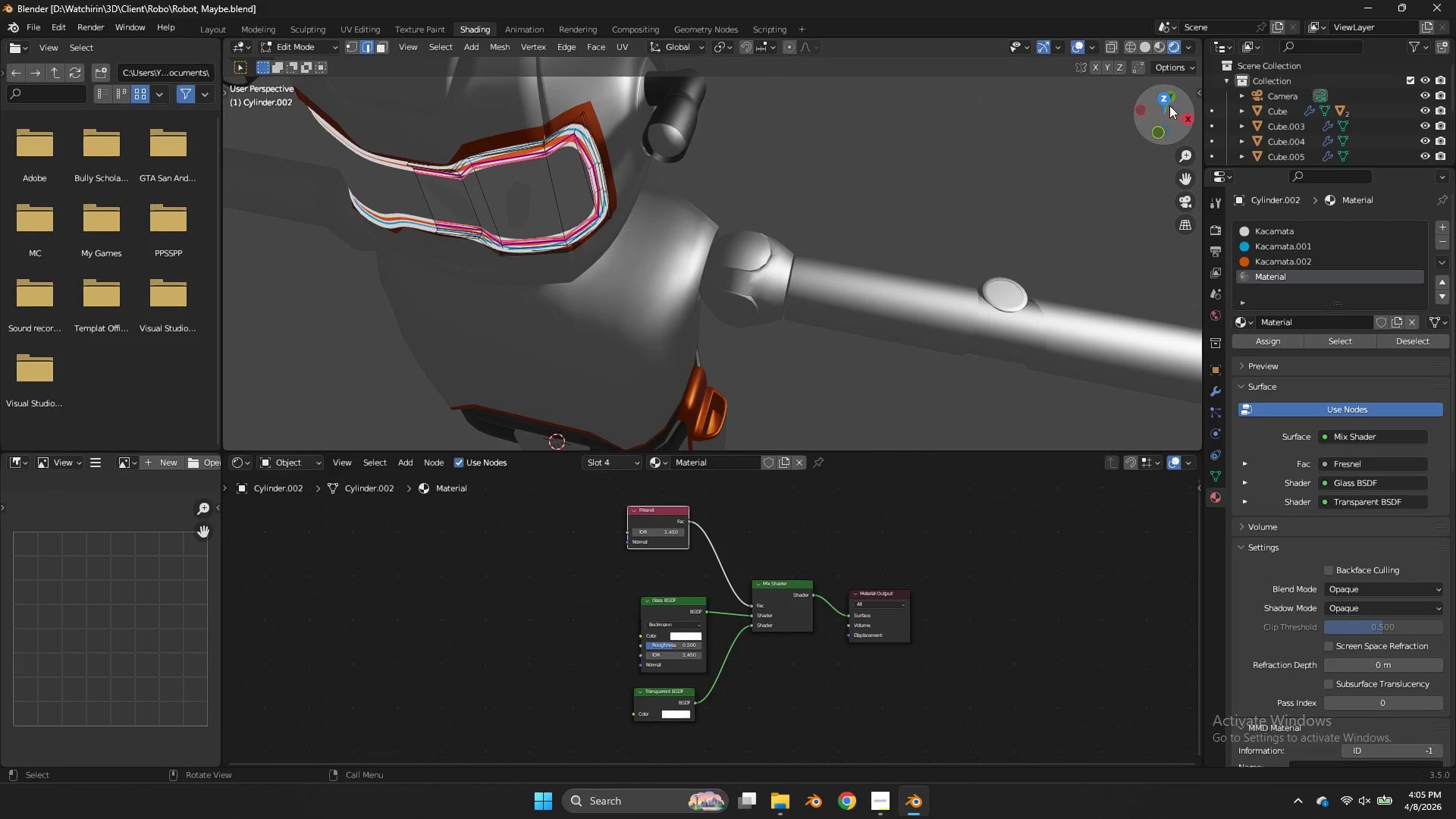 
left_click_drag(start_coordinate=[670, 531], to_coordinate=[889, 312])
 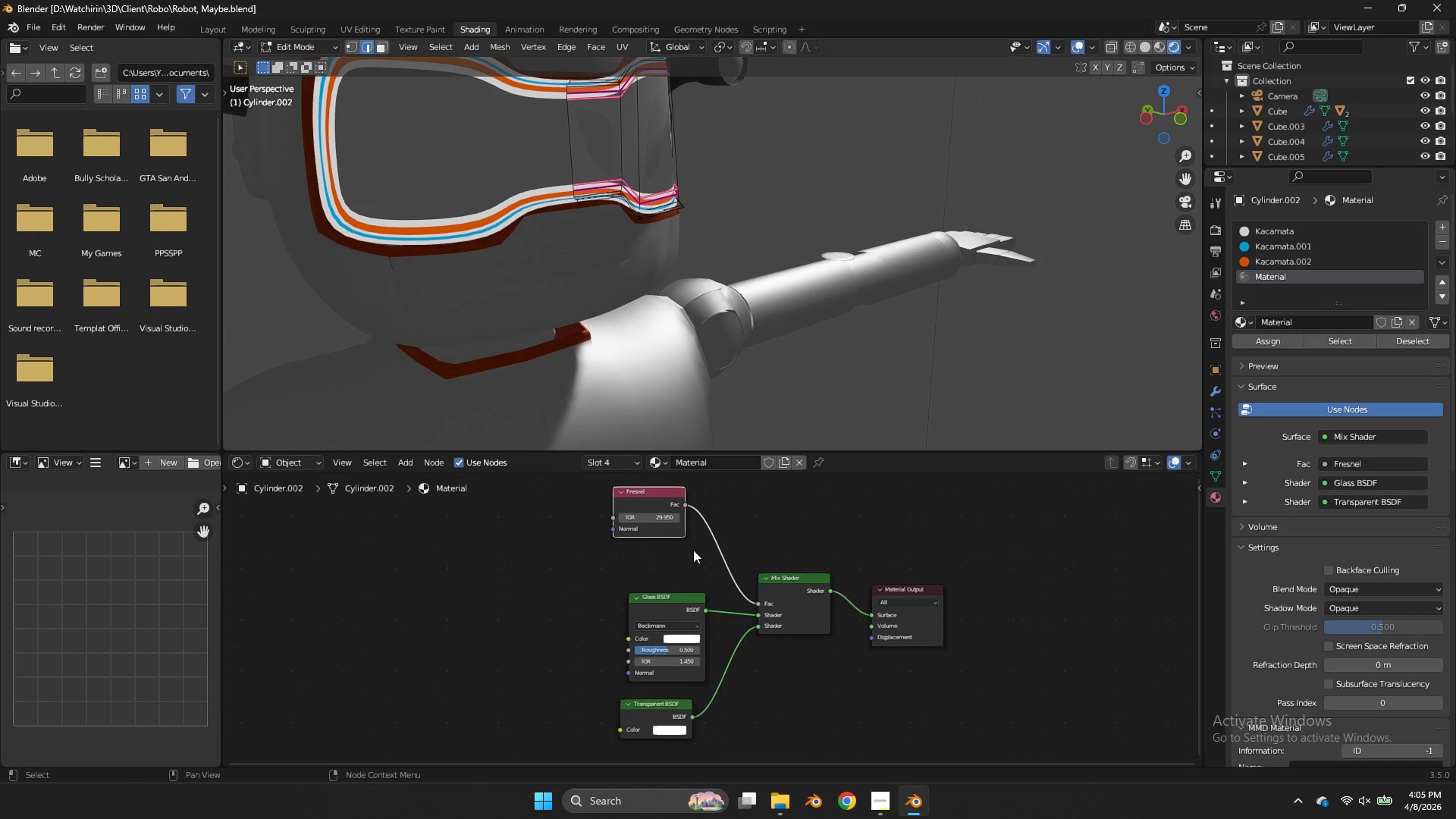 
scroll: coordinate [702, 576], scroll_direction: up, amount: 4.0
 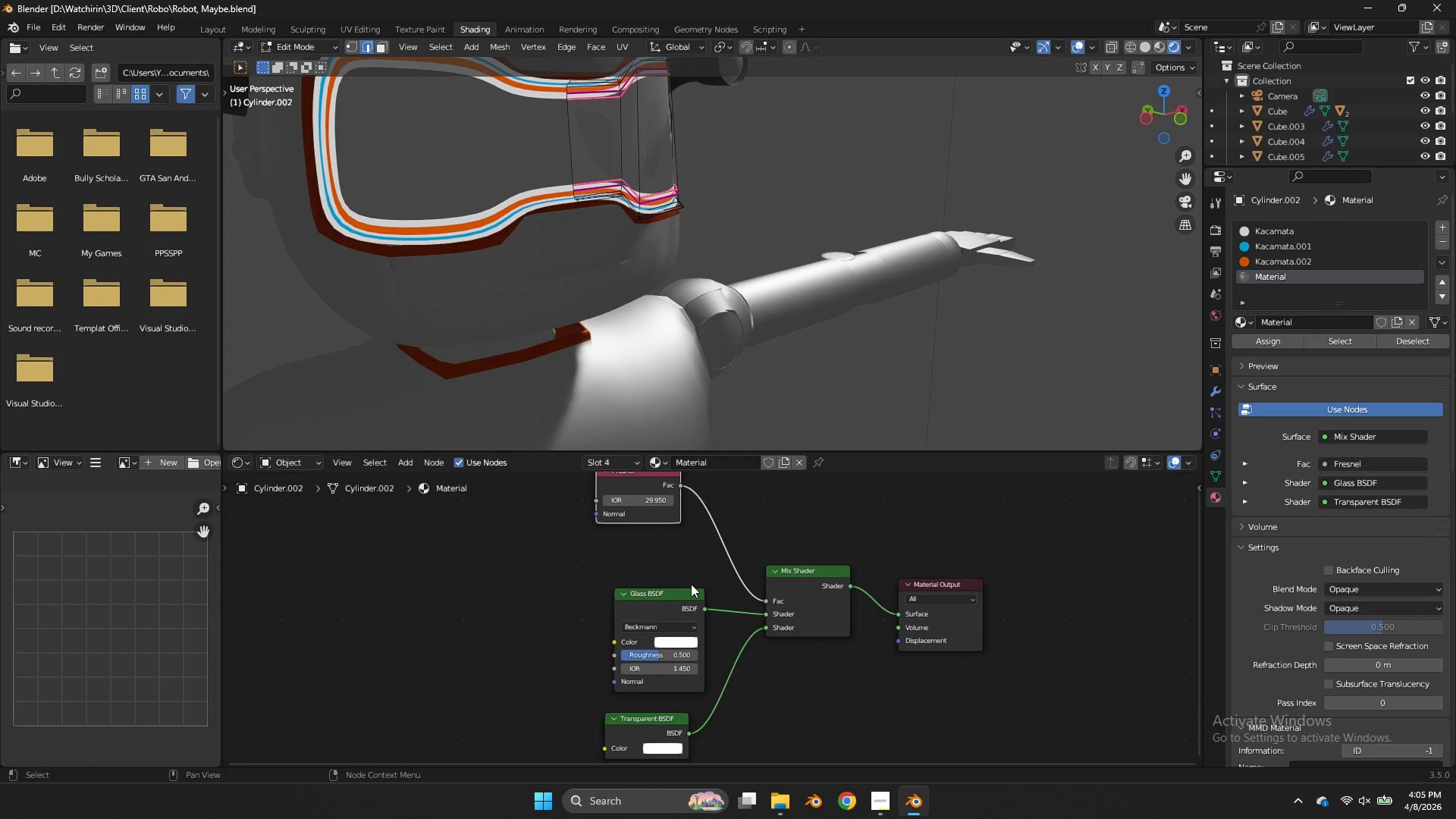 
scroll: coordinate [691, 585], scroll_direction: down, amount: 2.0
 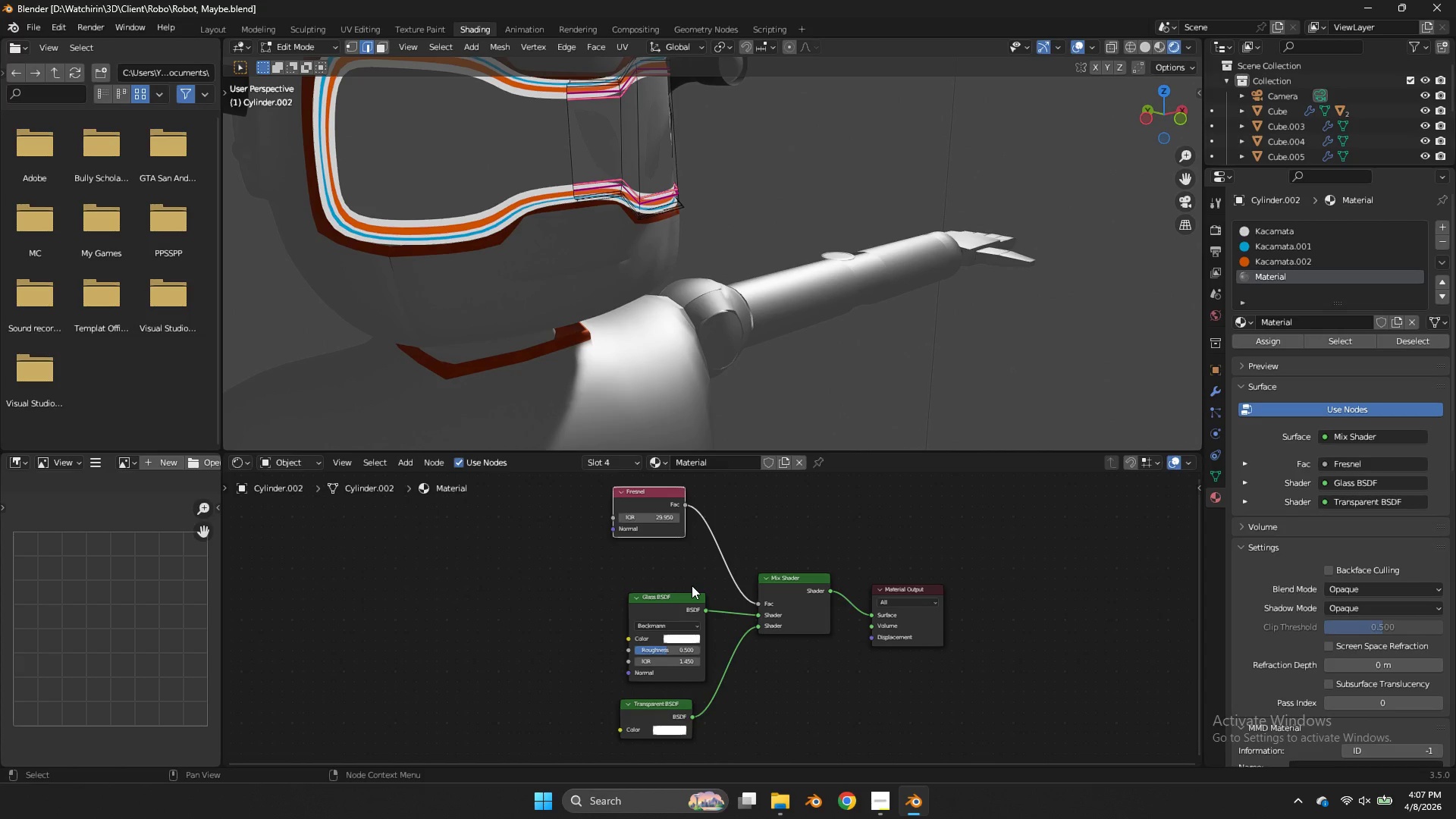 
wait(128.76)
 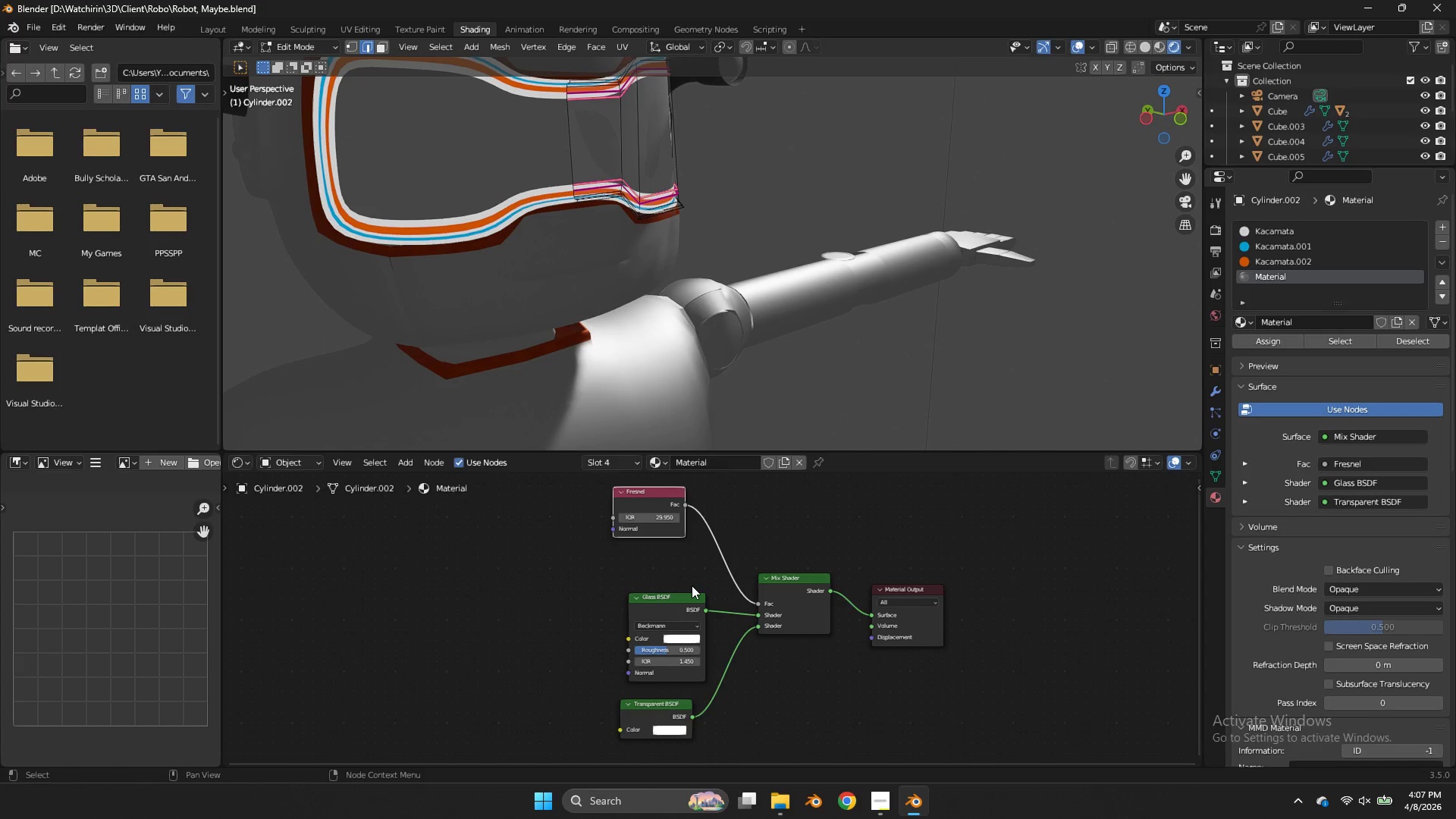 
left_click([691, 605])
 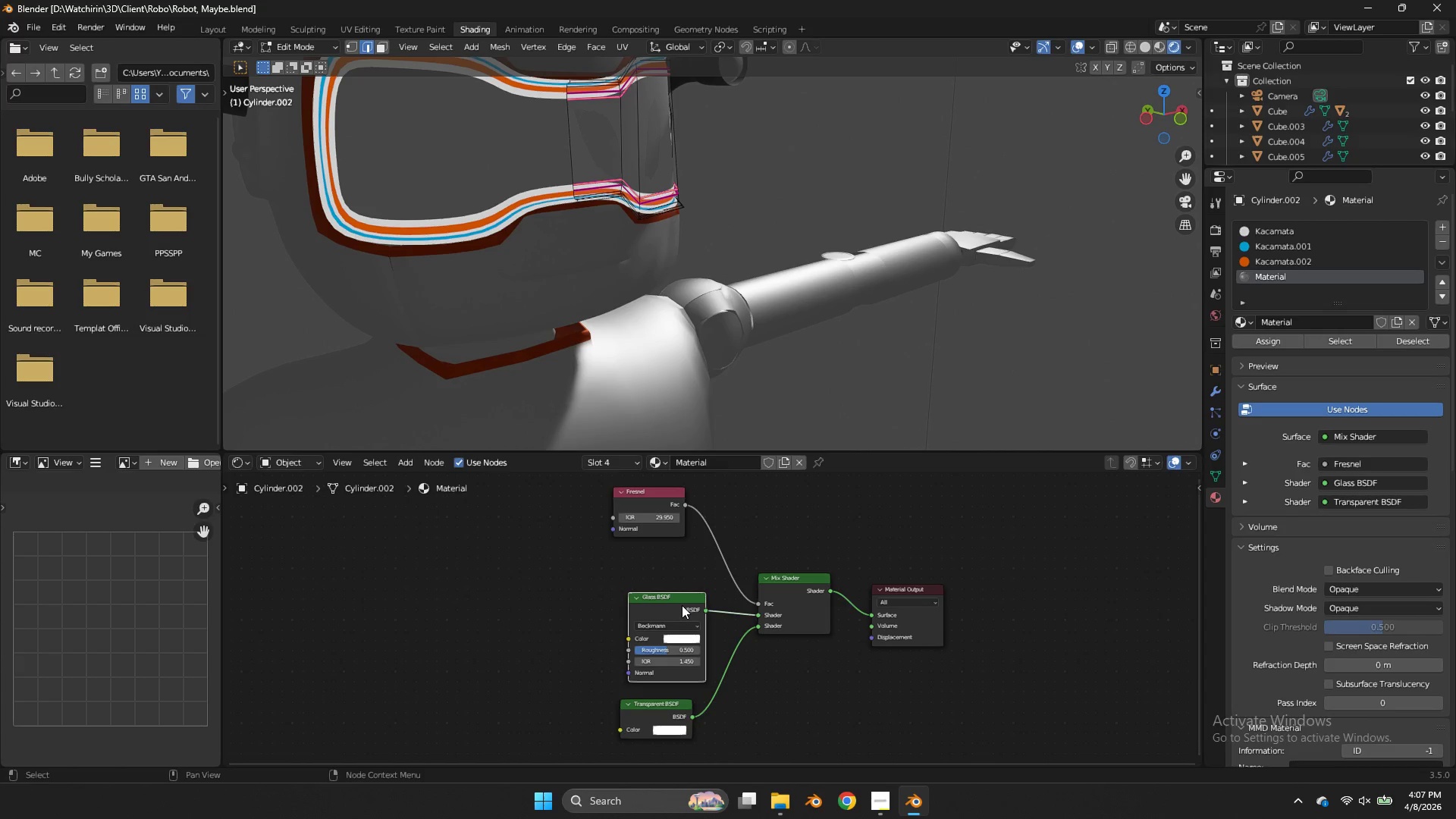 
key(X)
 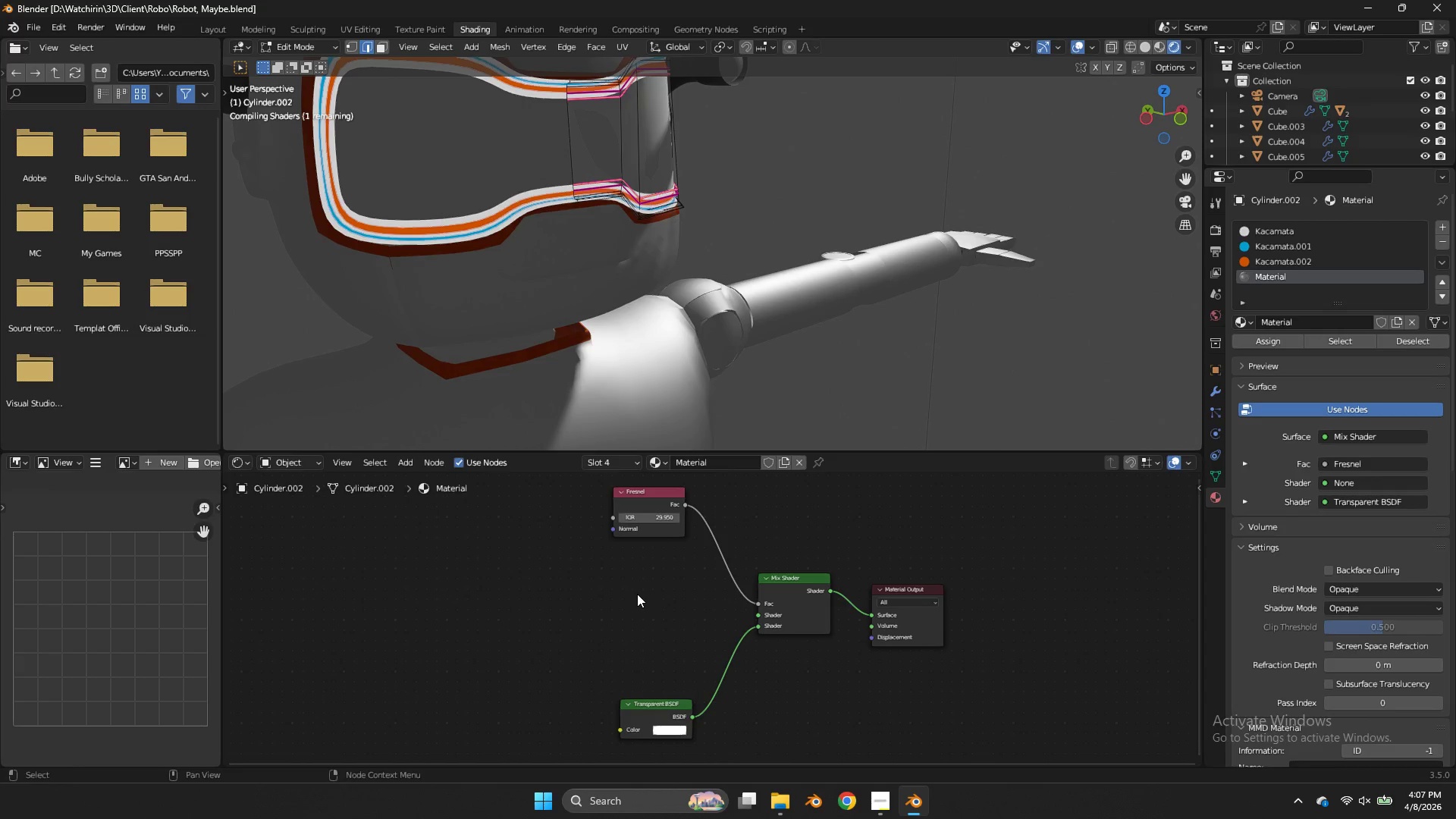 
key(Shift+ShiftLeft)
 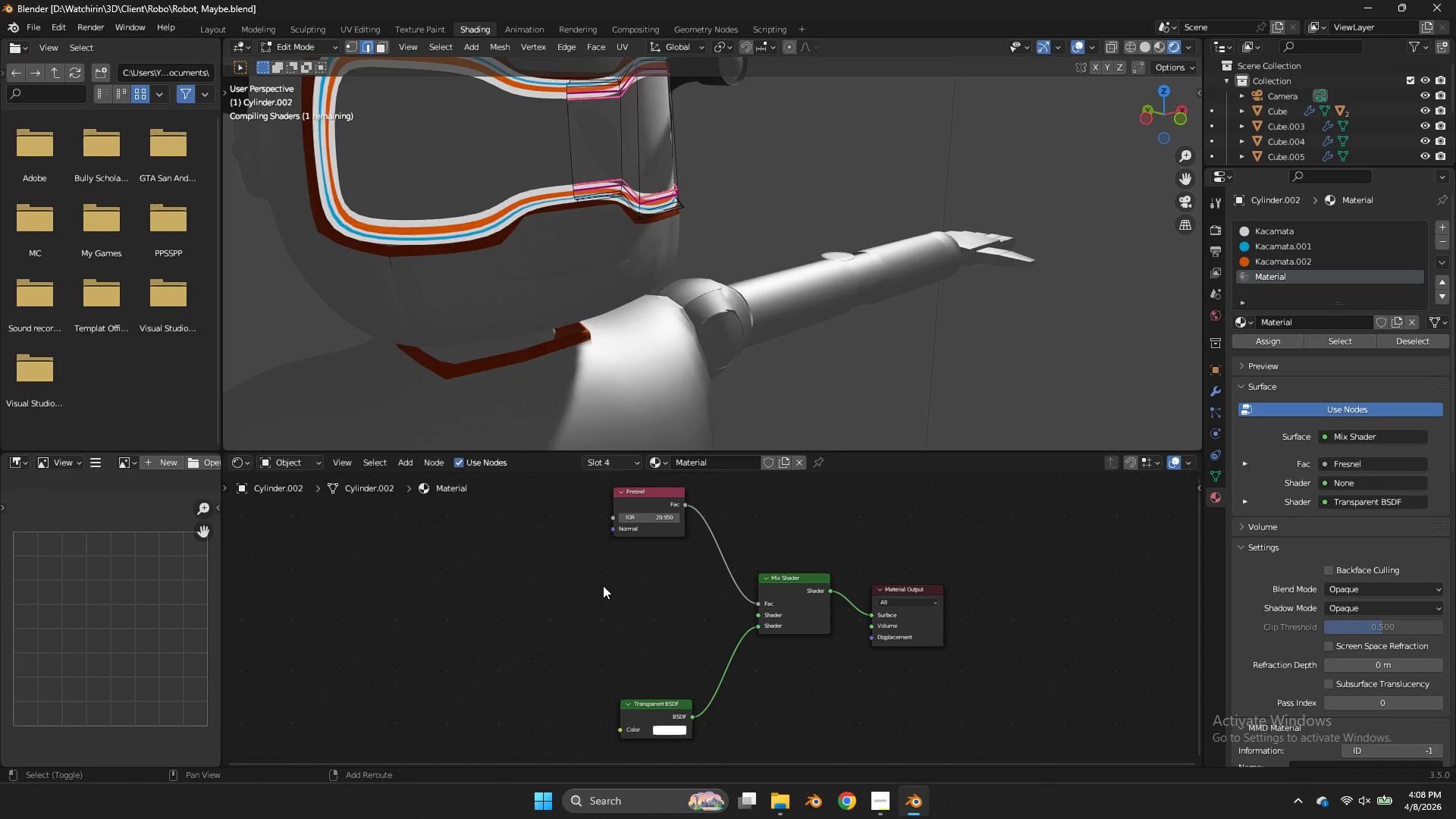 
key(Shift+A)
 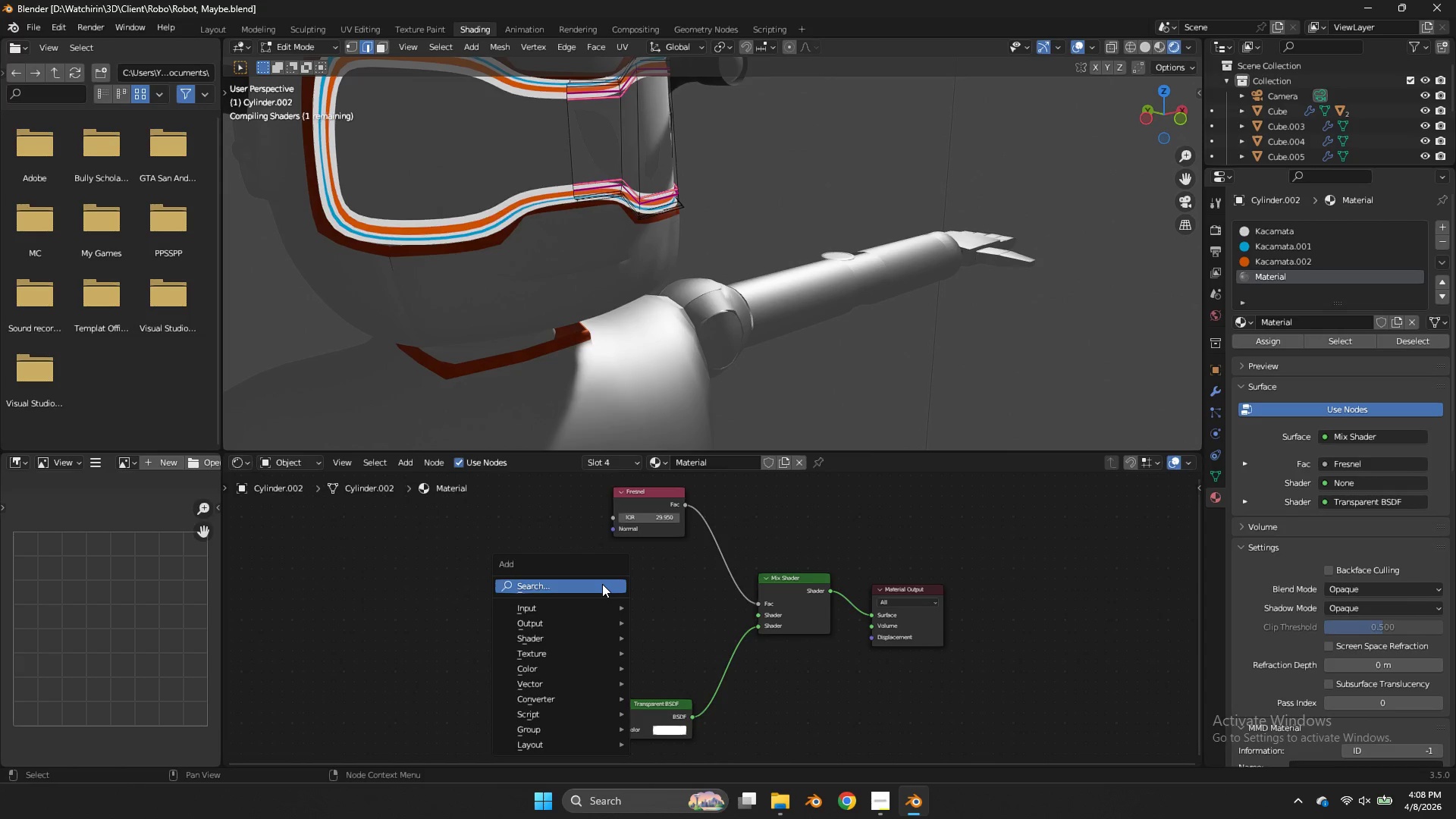 
left_click([602, 584])
 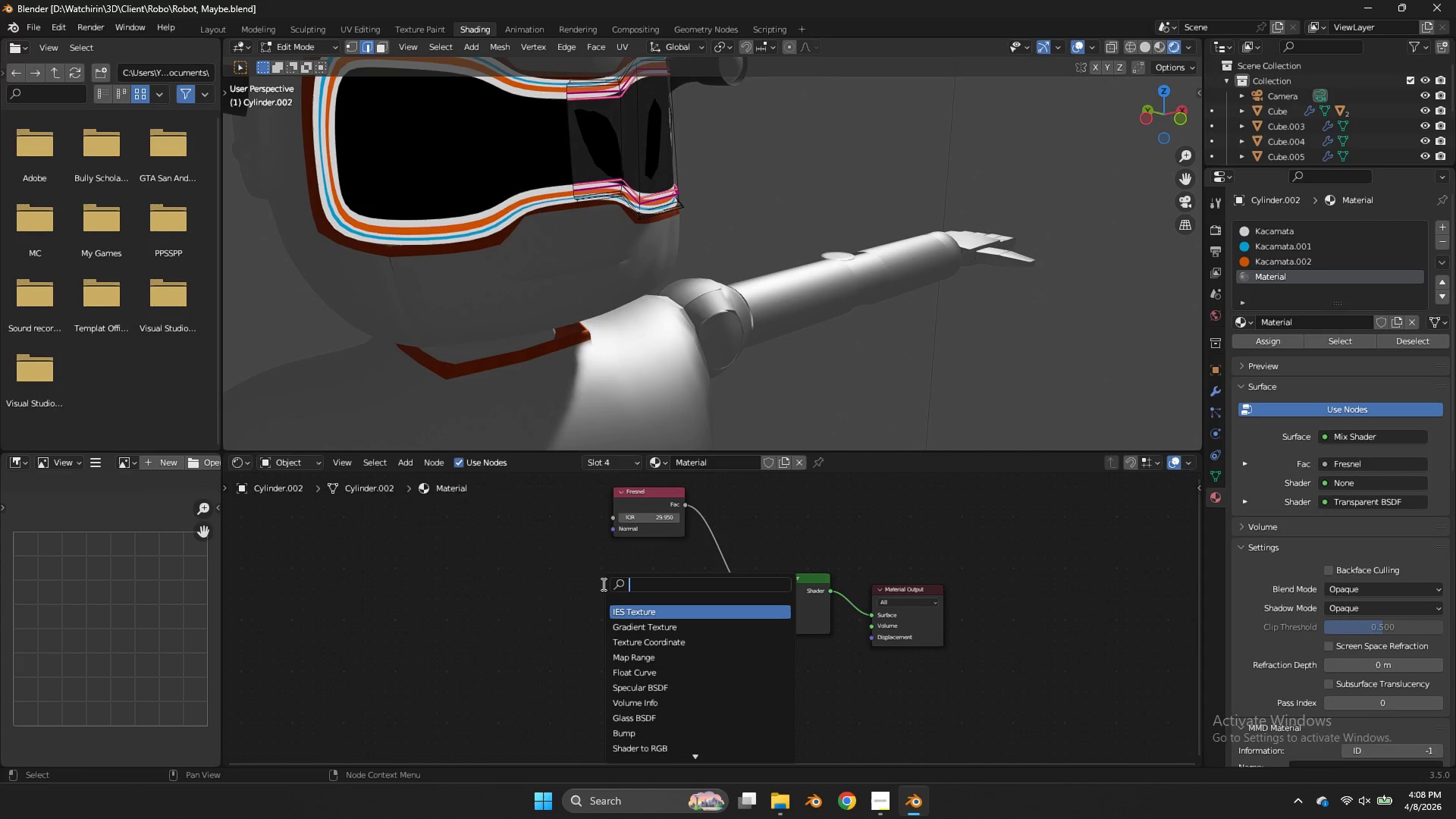 
type(glossy)
 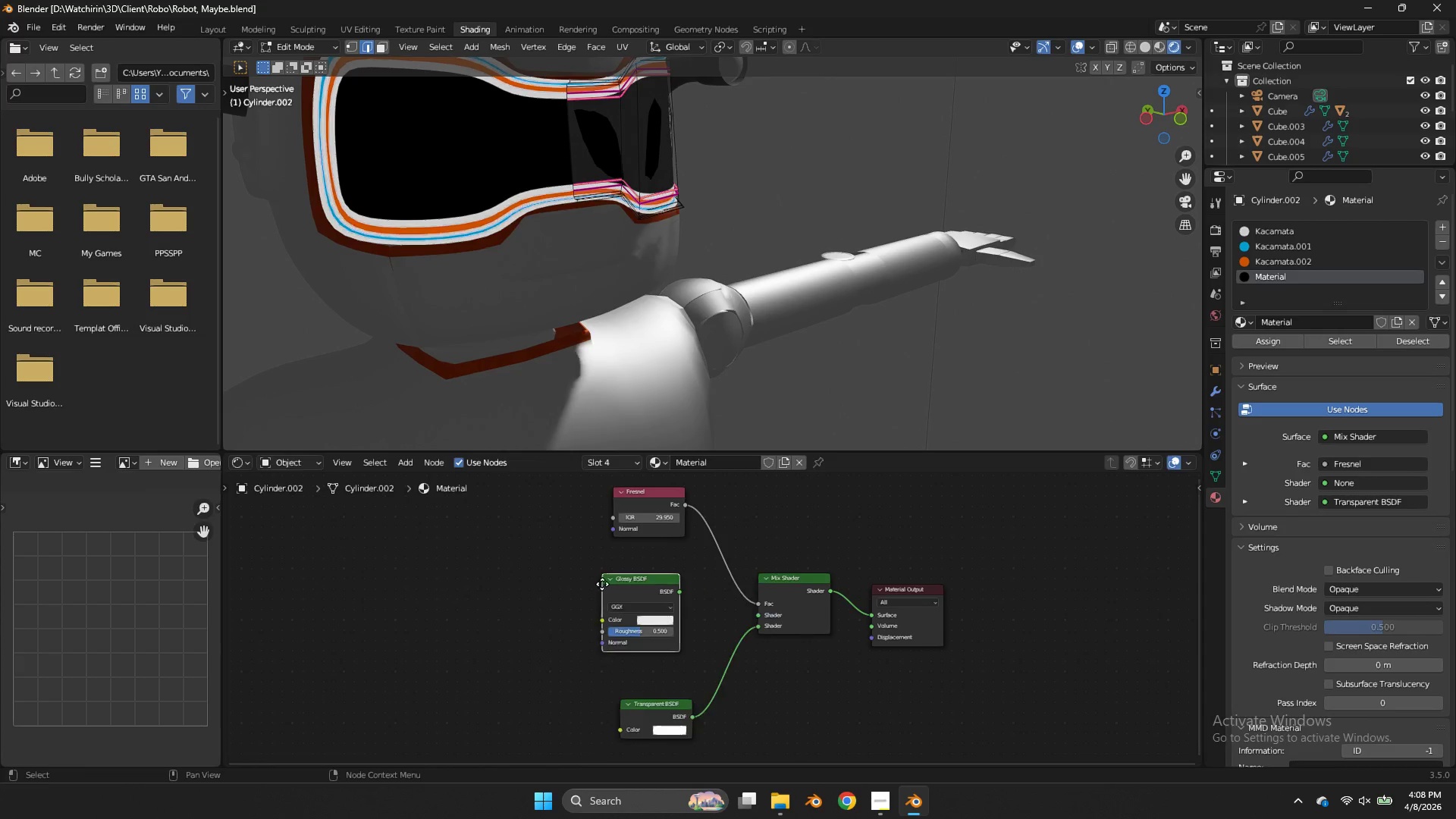 
key(Enter)
 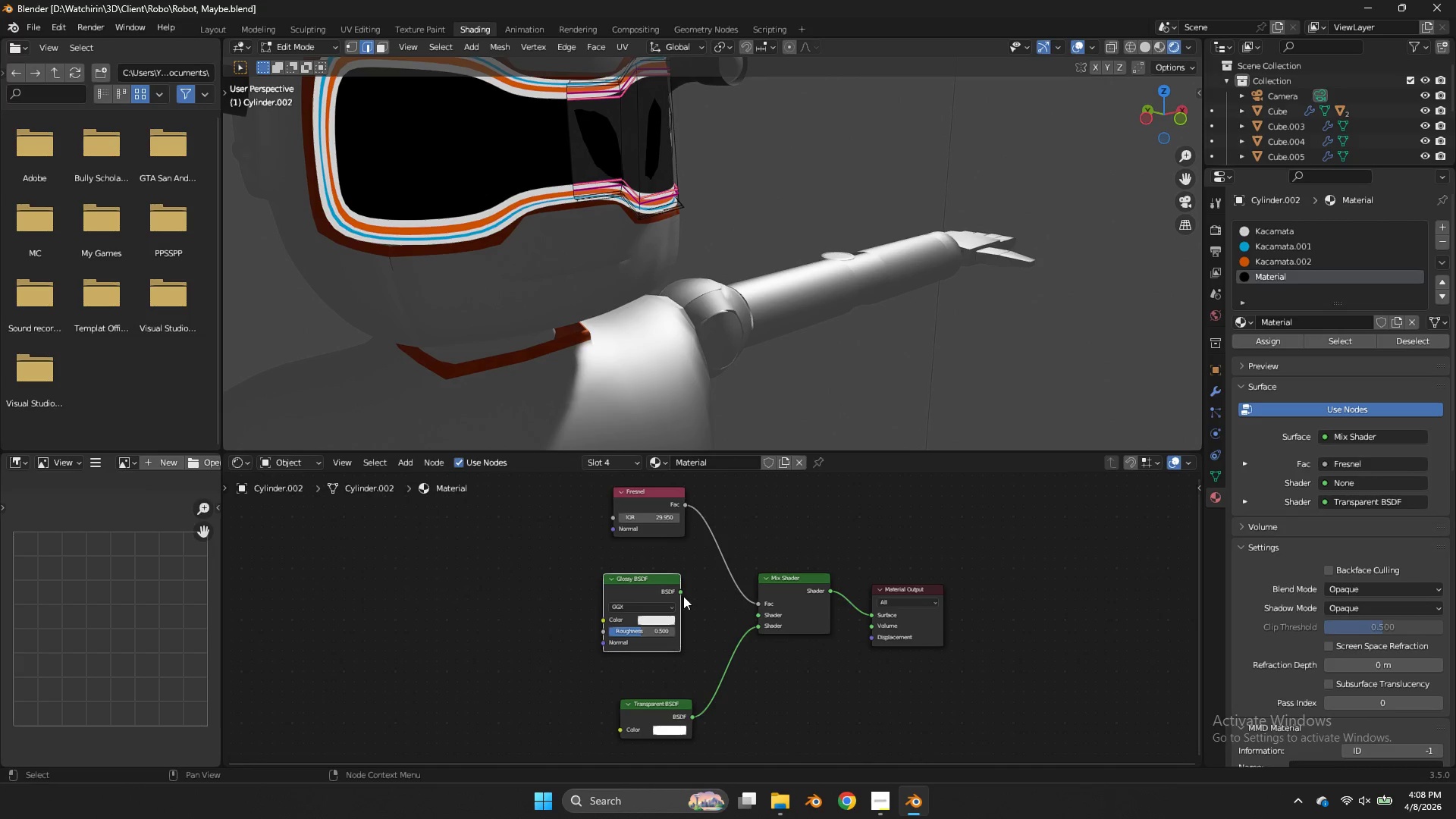 
left_click_drag(start_coordinate=[679, 591], to_coordinate=[757, 612])
 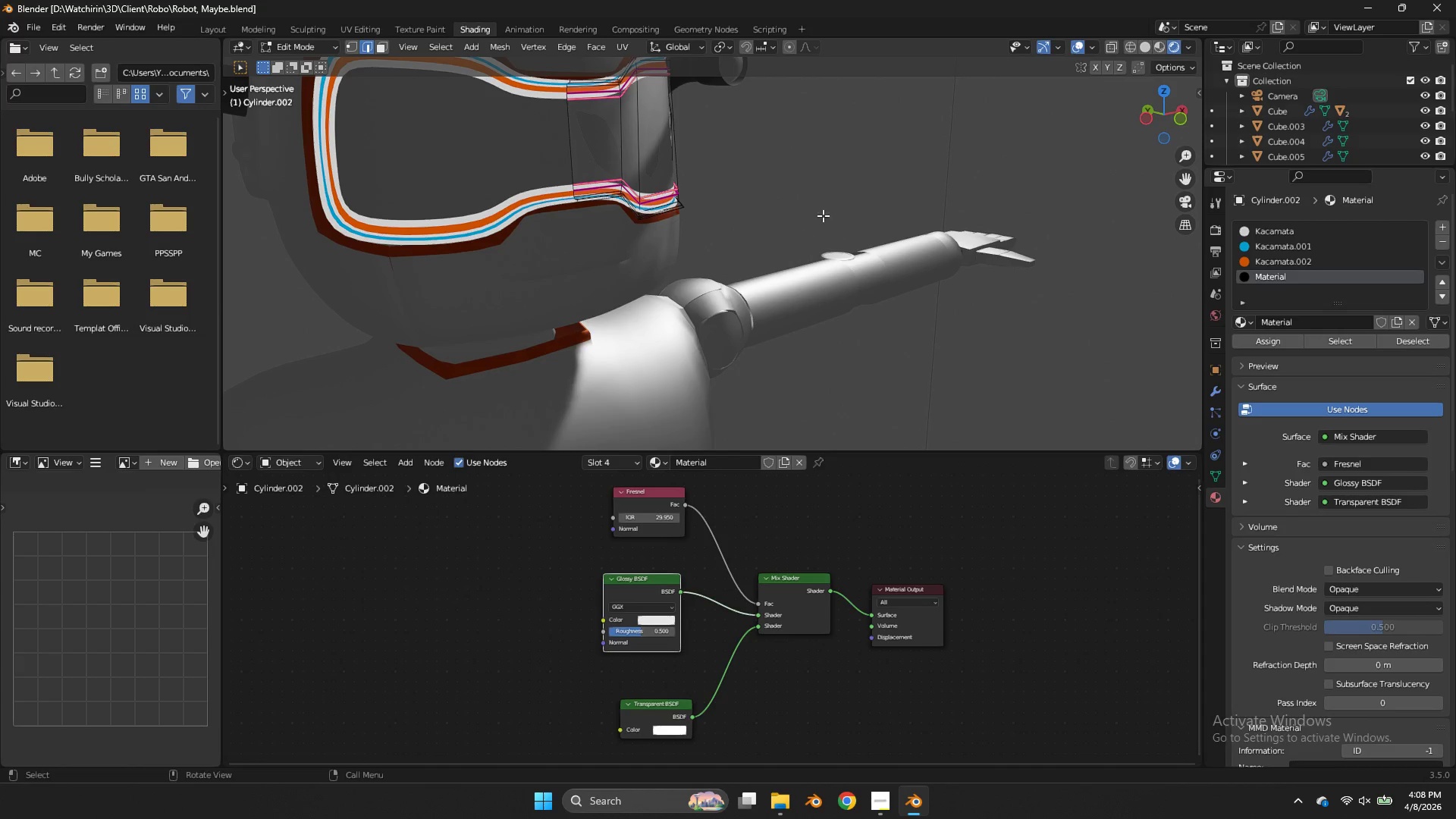 
scroll: coordinate [788, 278], scroll_direction: up, amount: 1.0
 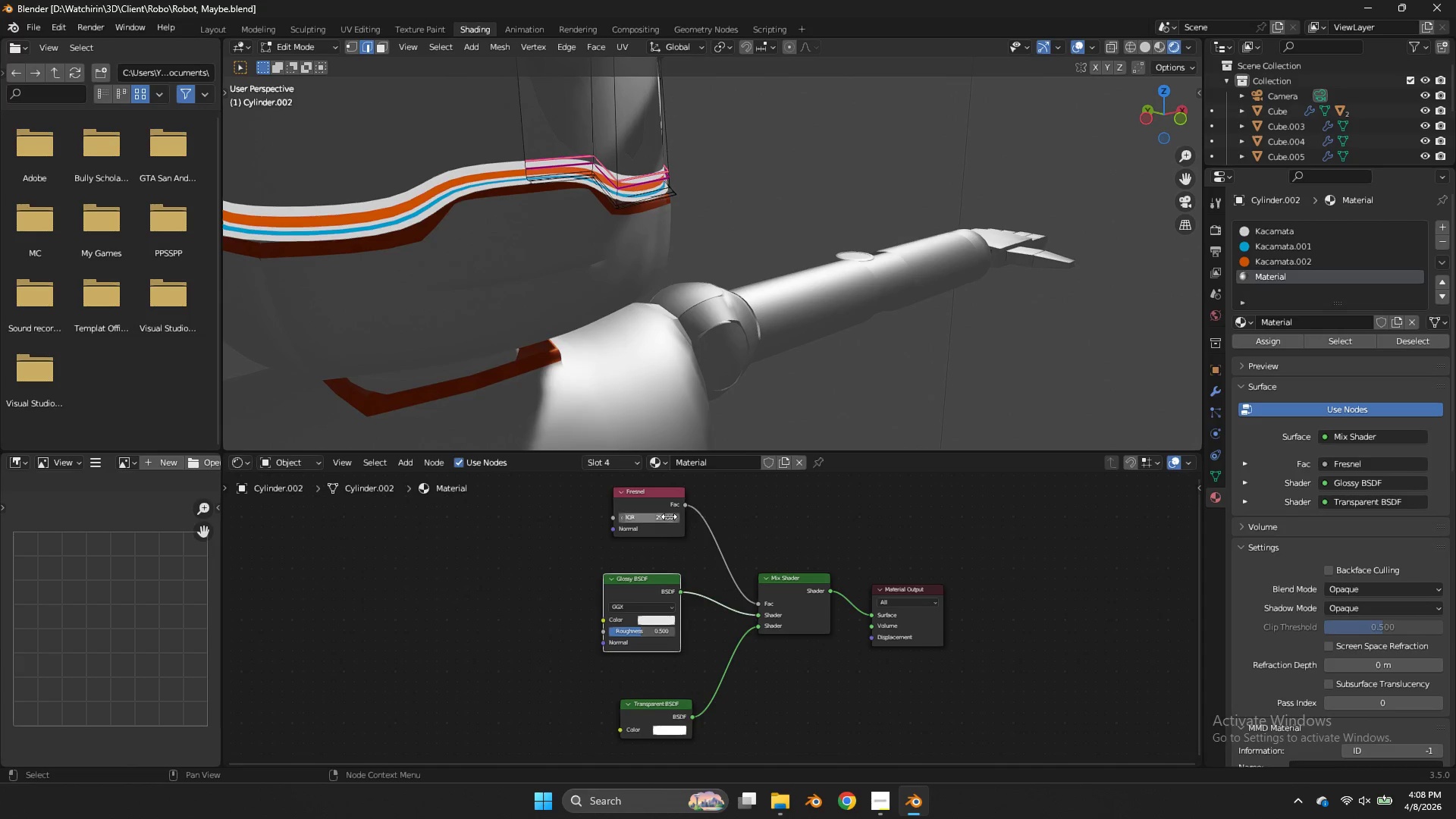 
left_click_drag(start_coordinate=[667, 516], to_coordinate=[606, 322])
 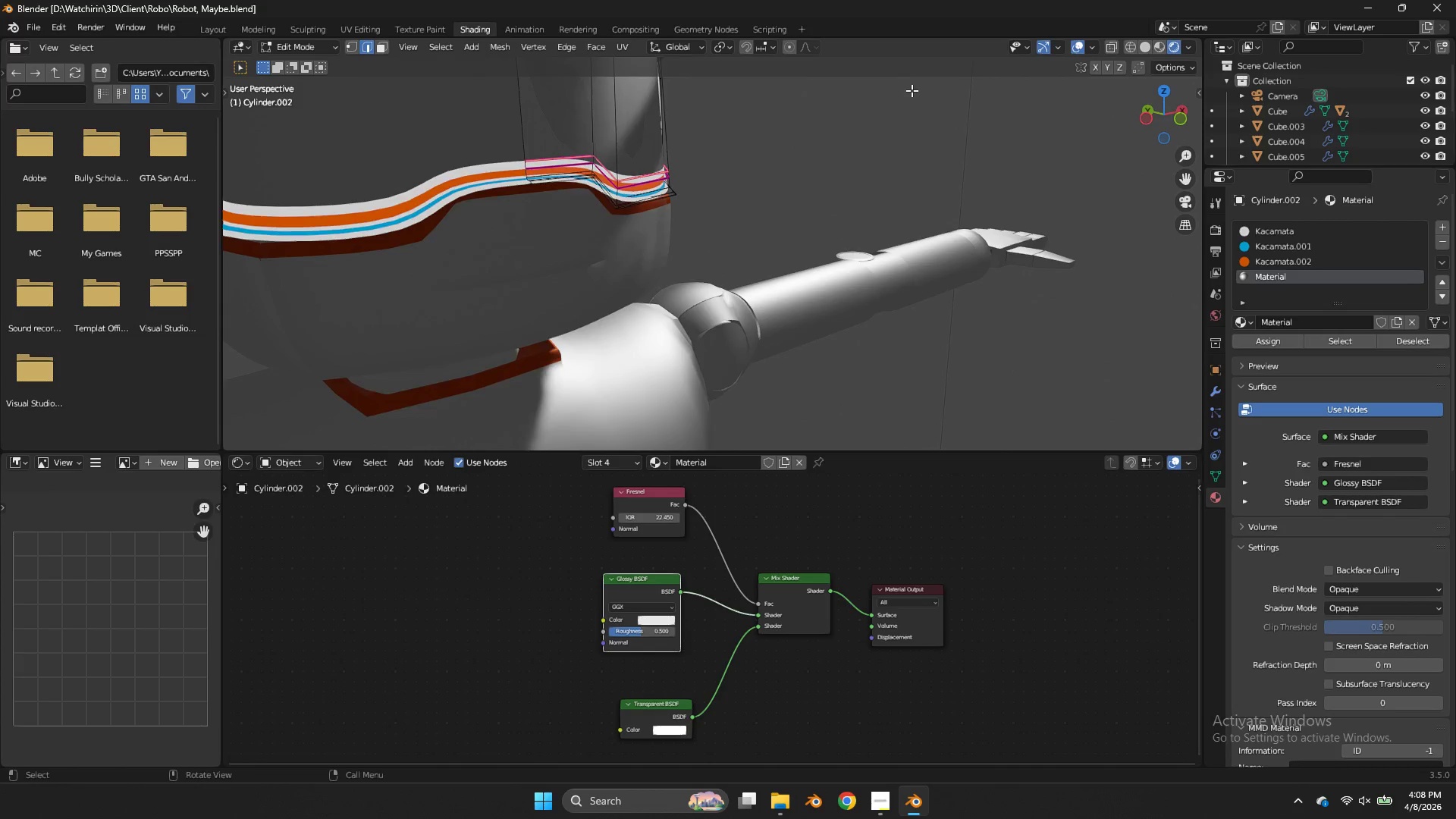 
key(Z)
 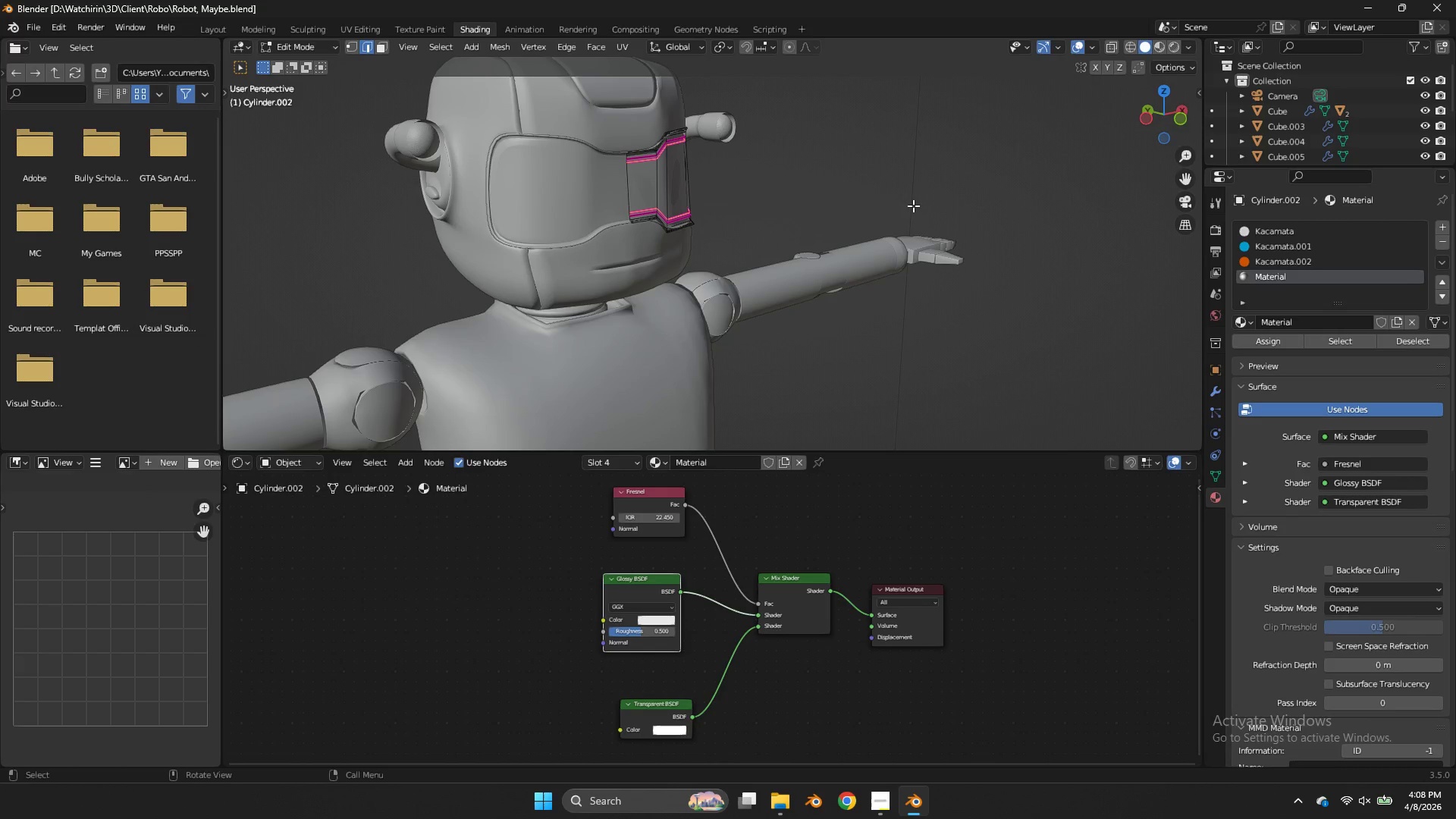 
scroll: coordinate [912, 90], scroll_direction: down, amount: 3.0
 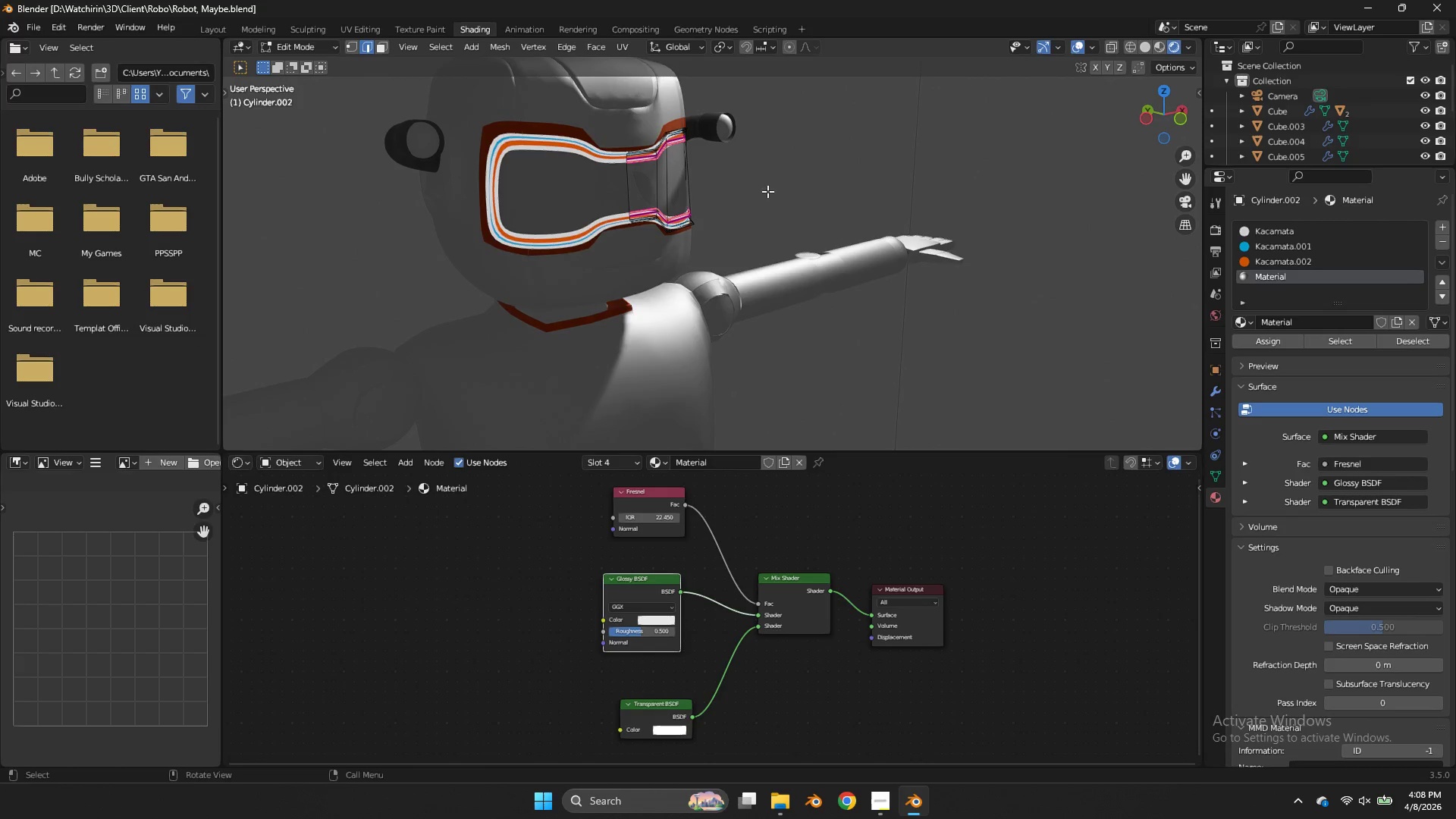 
key(Z)
 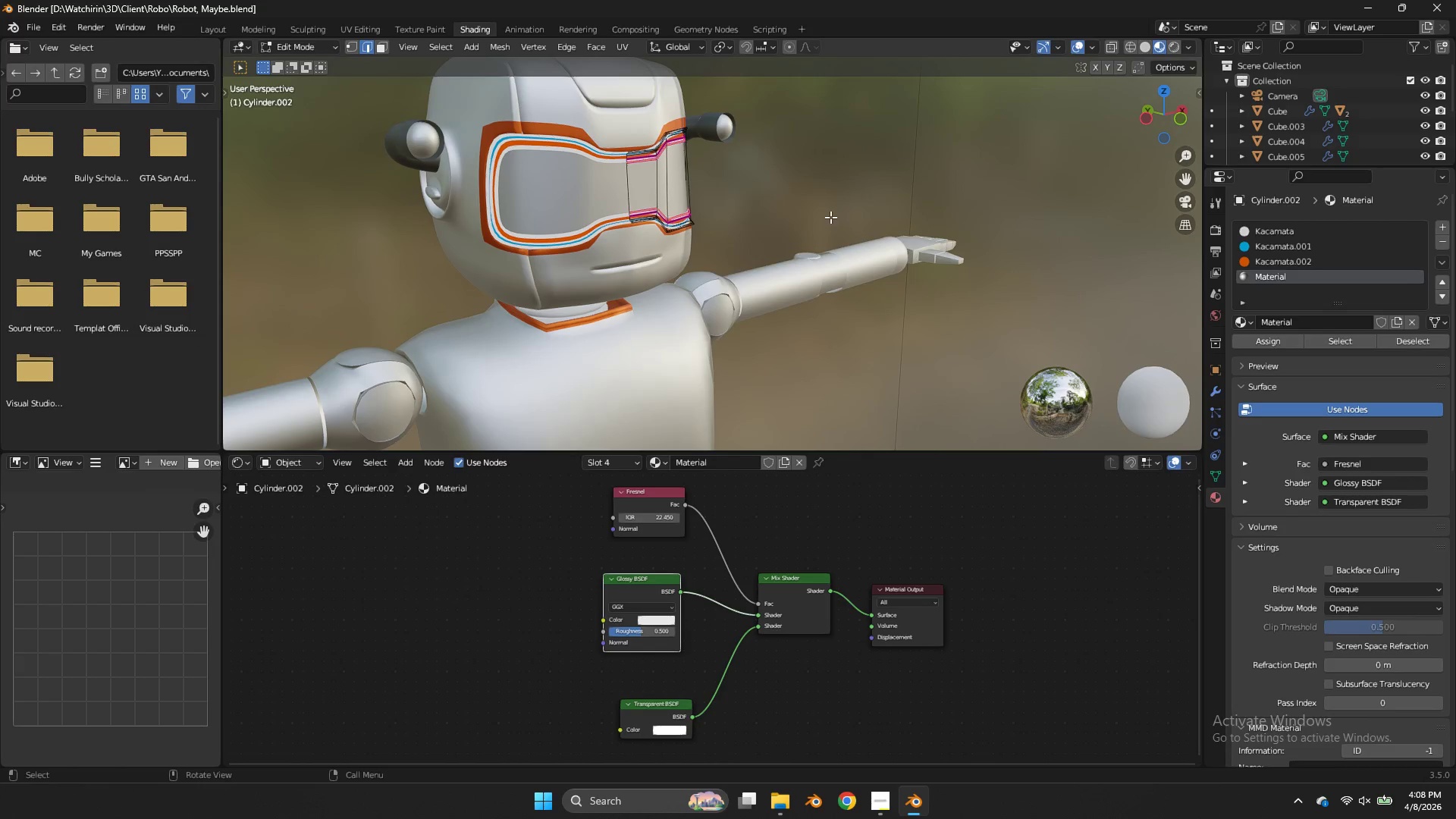 
scroll: coordinate [830, 217], scroll_direction: up, amount: 2.0
 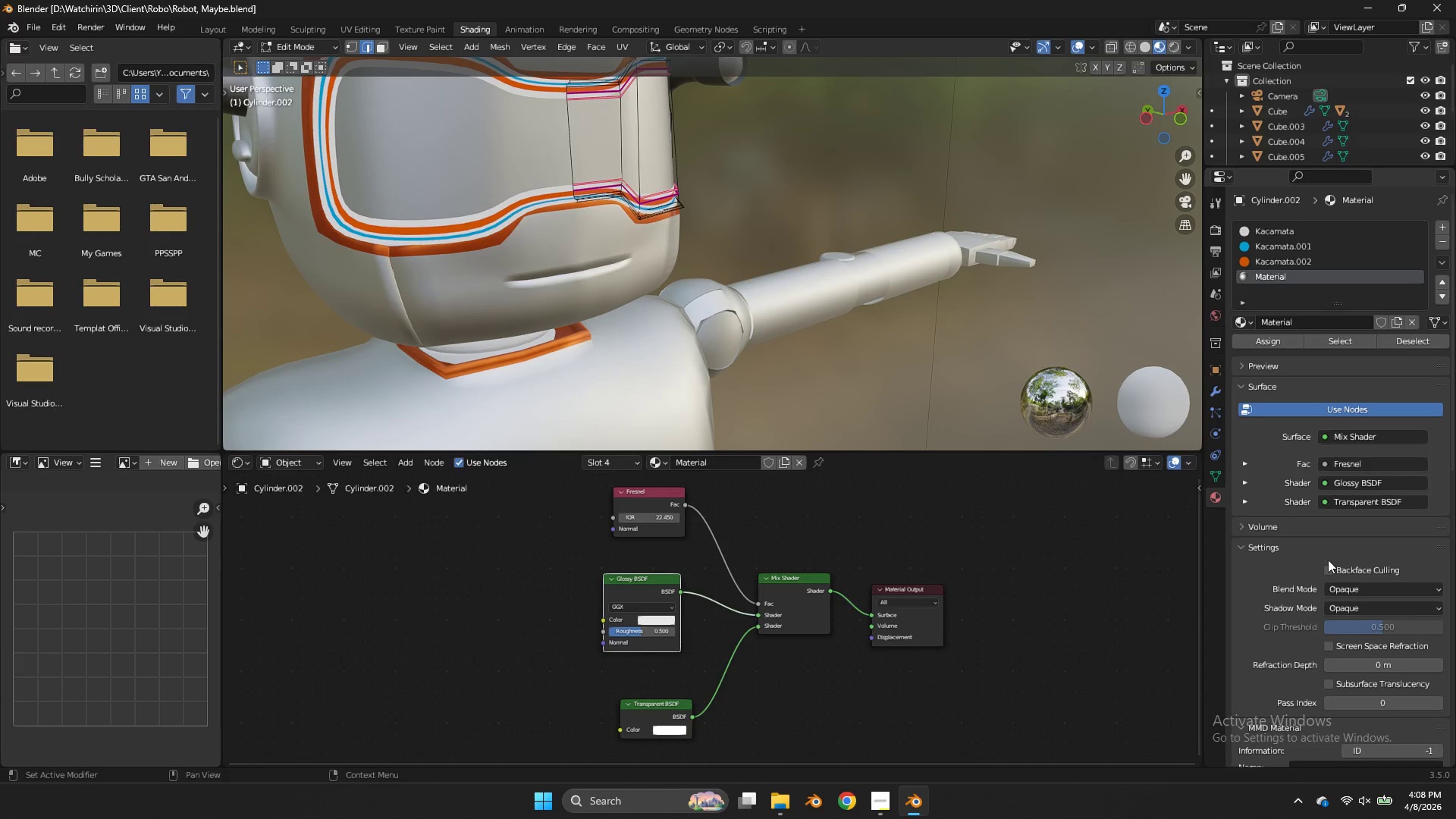 
left_click([1350, 587])
 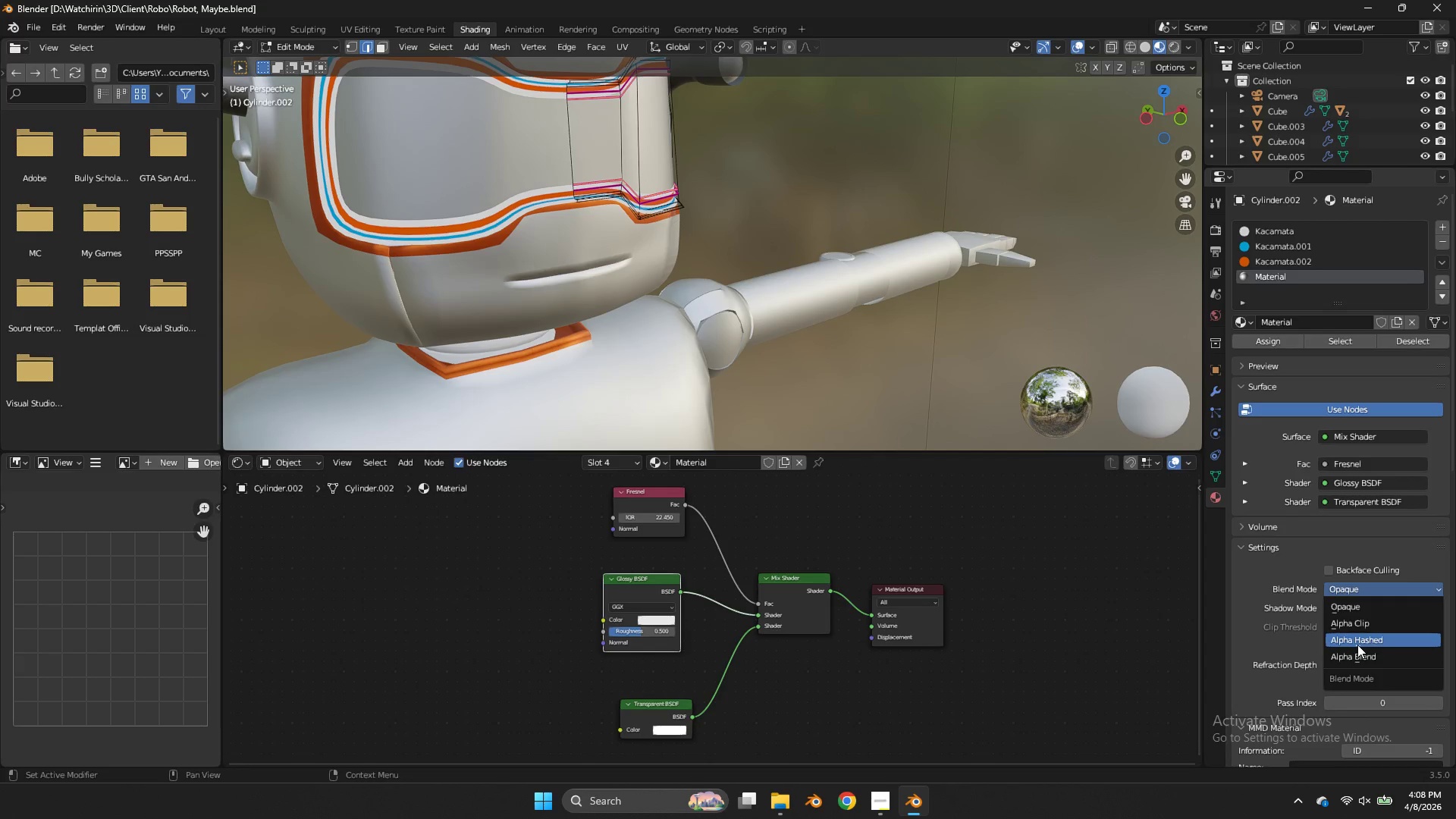 
left_click([1357, 649])
 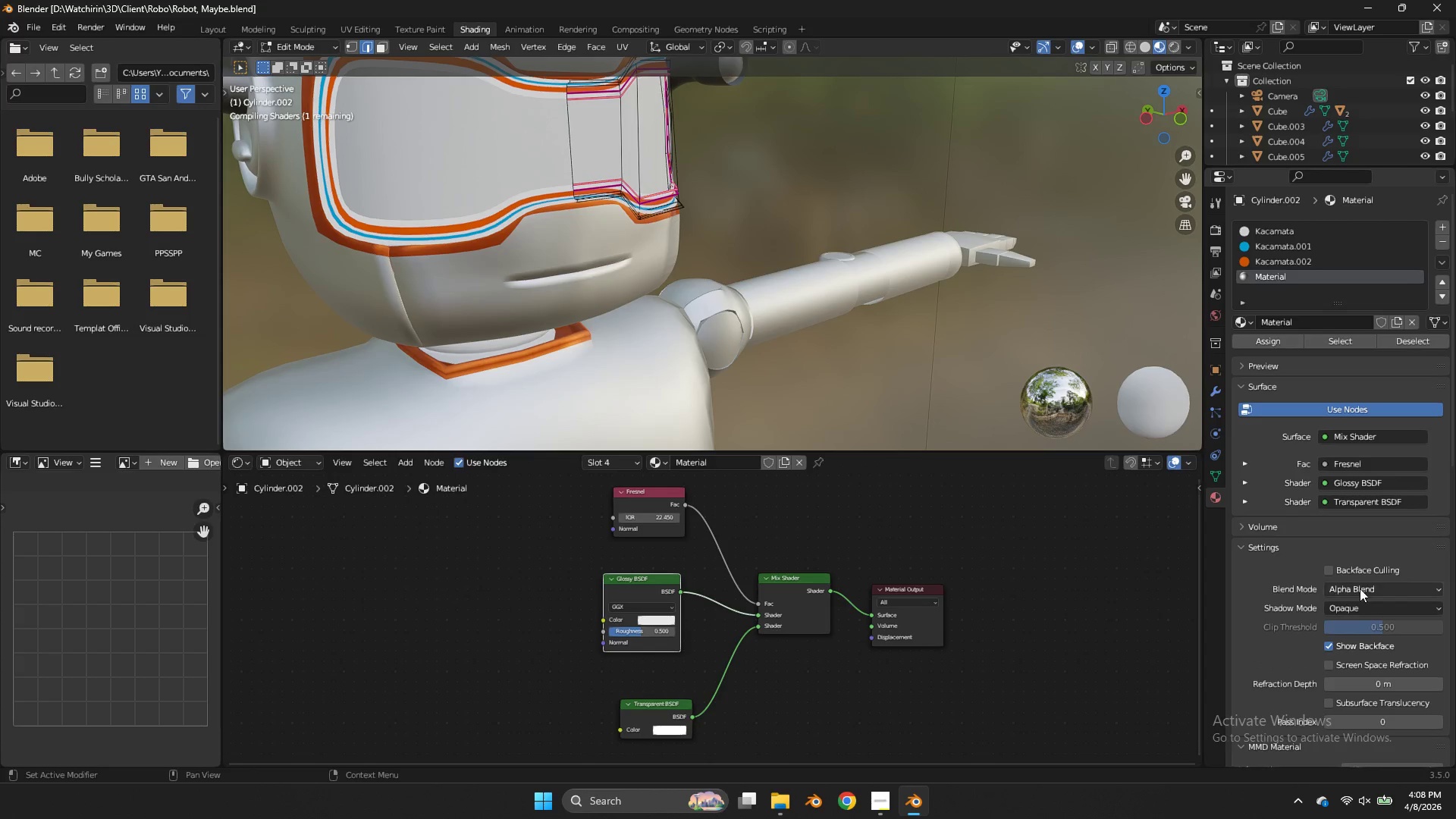 
left_click([1360, 607])
 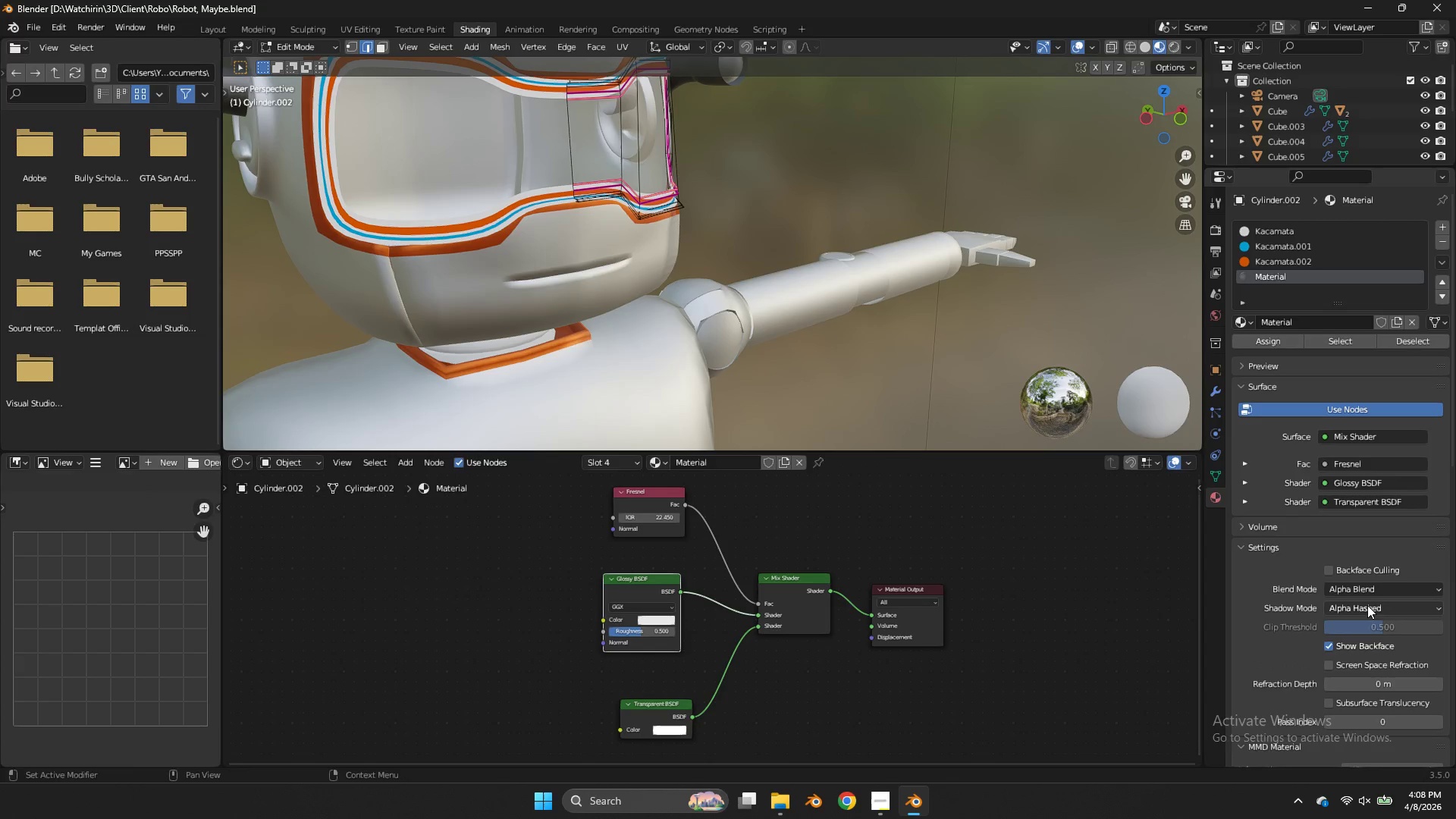 
left_click([1367, 592])
 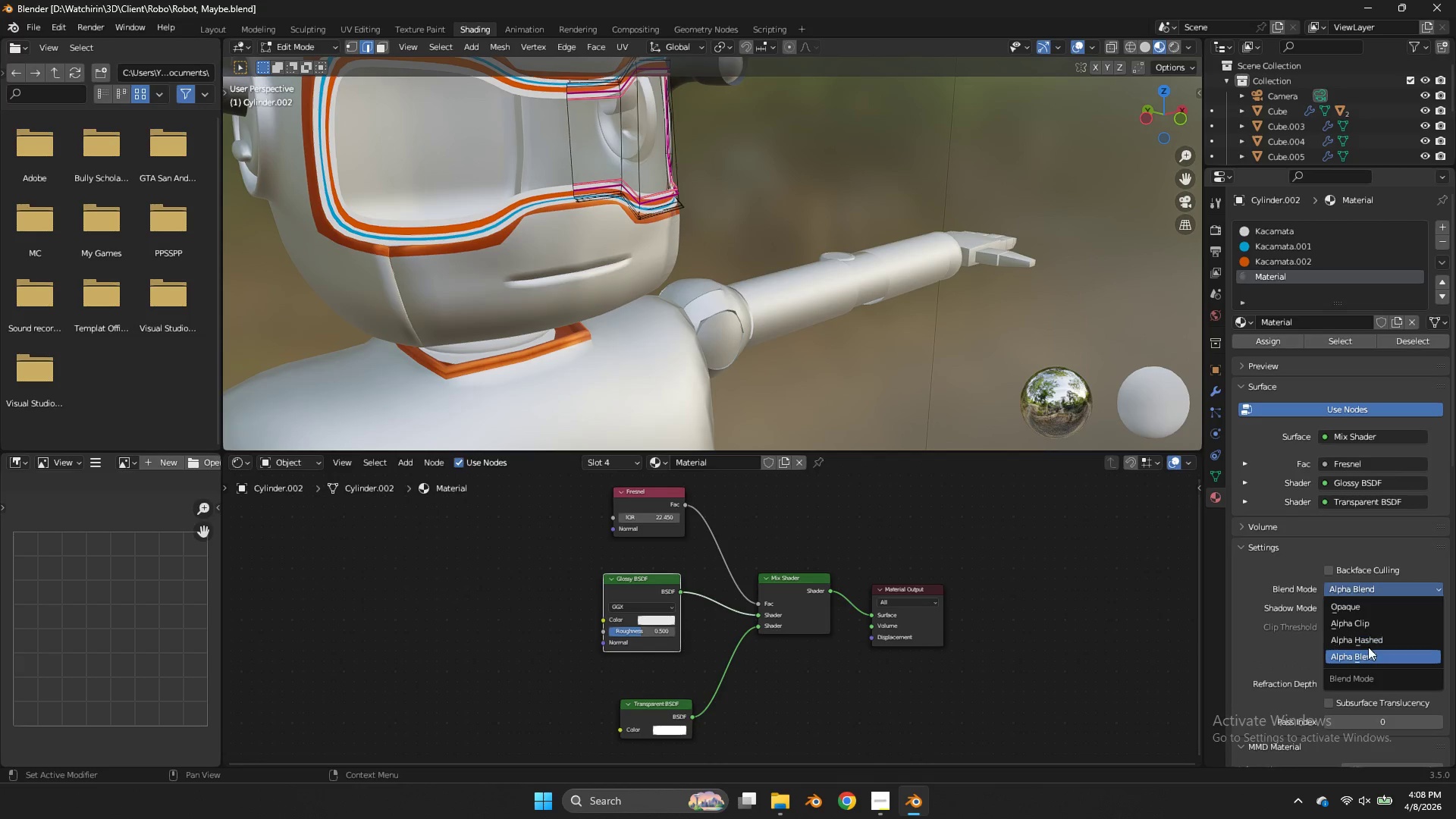 
left_click([1368, 647])
 